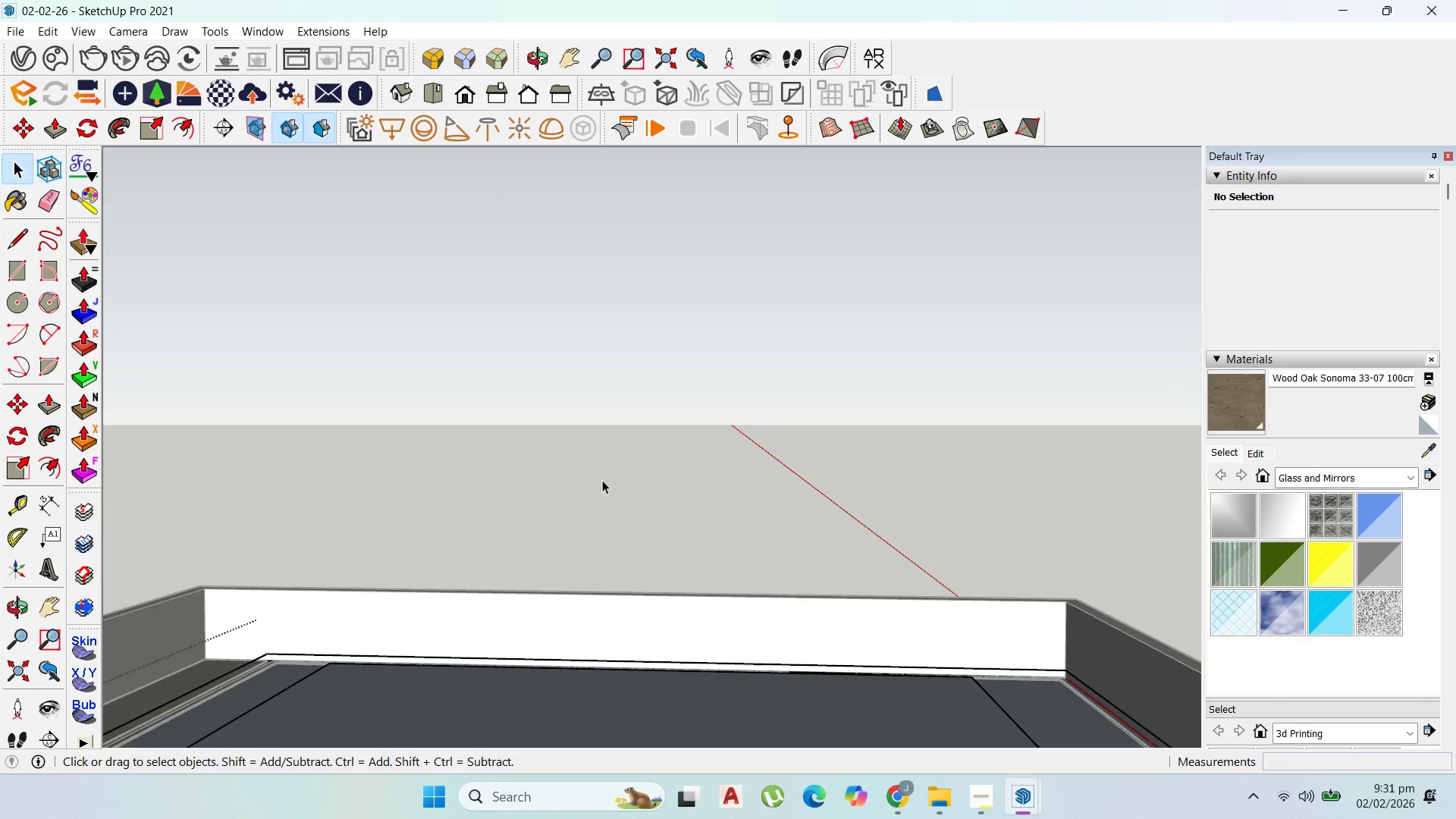 
key(Escape)
 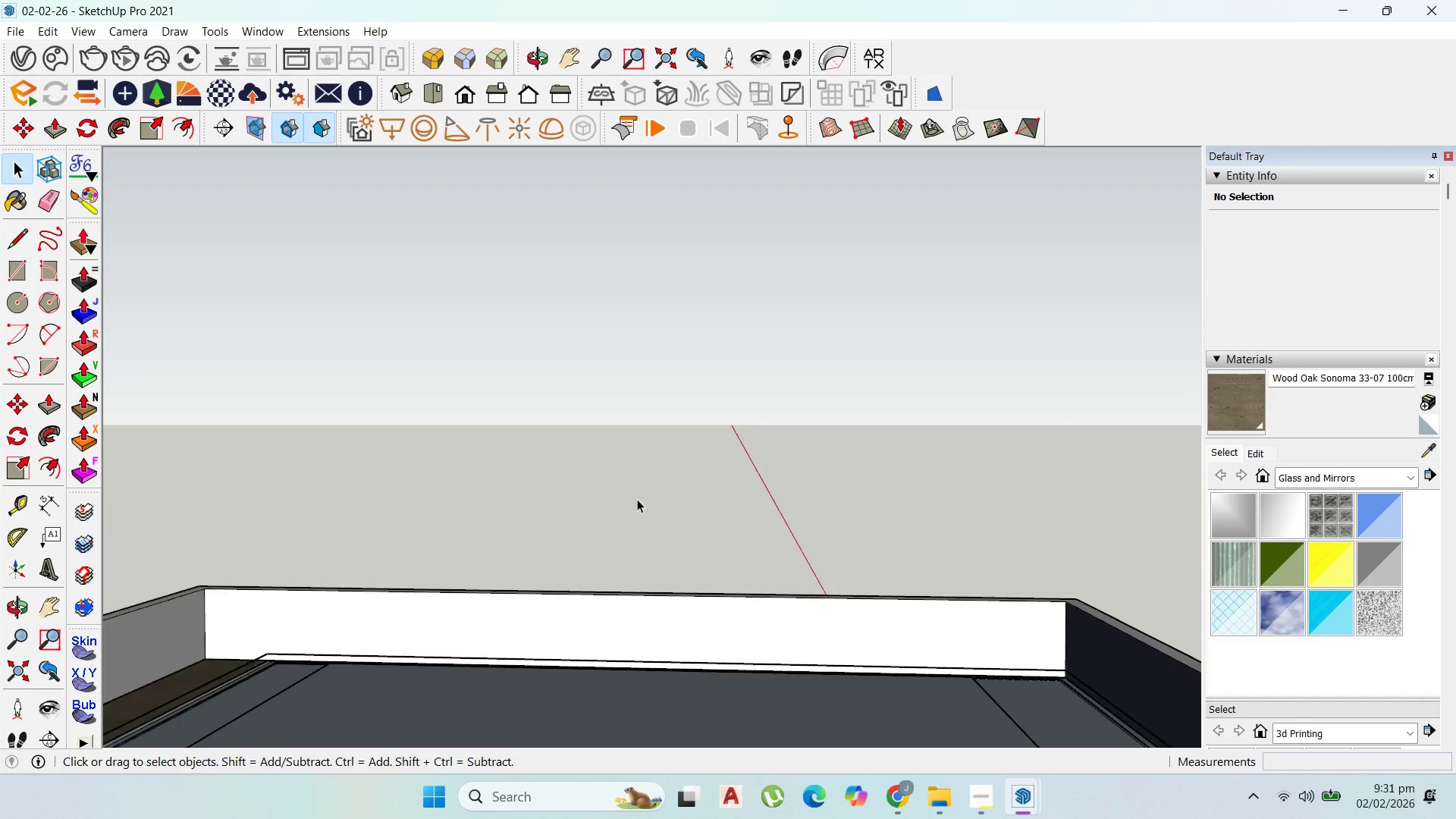 
key(Escape)
 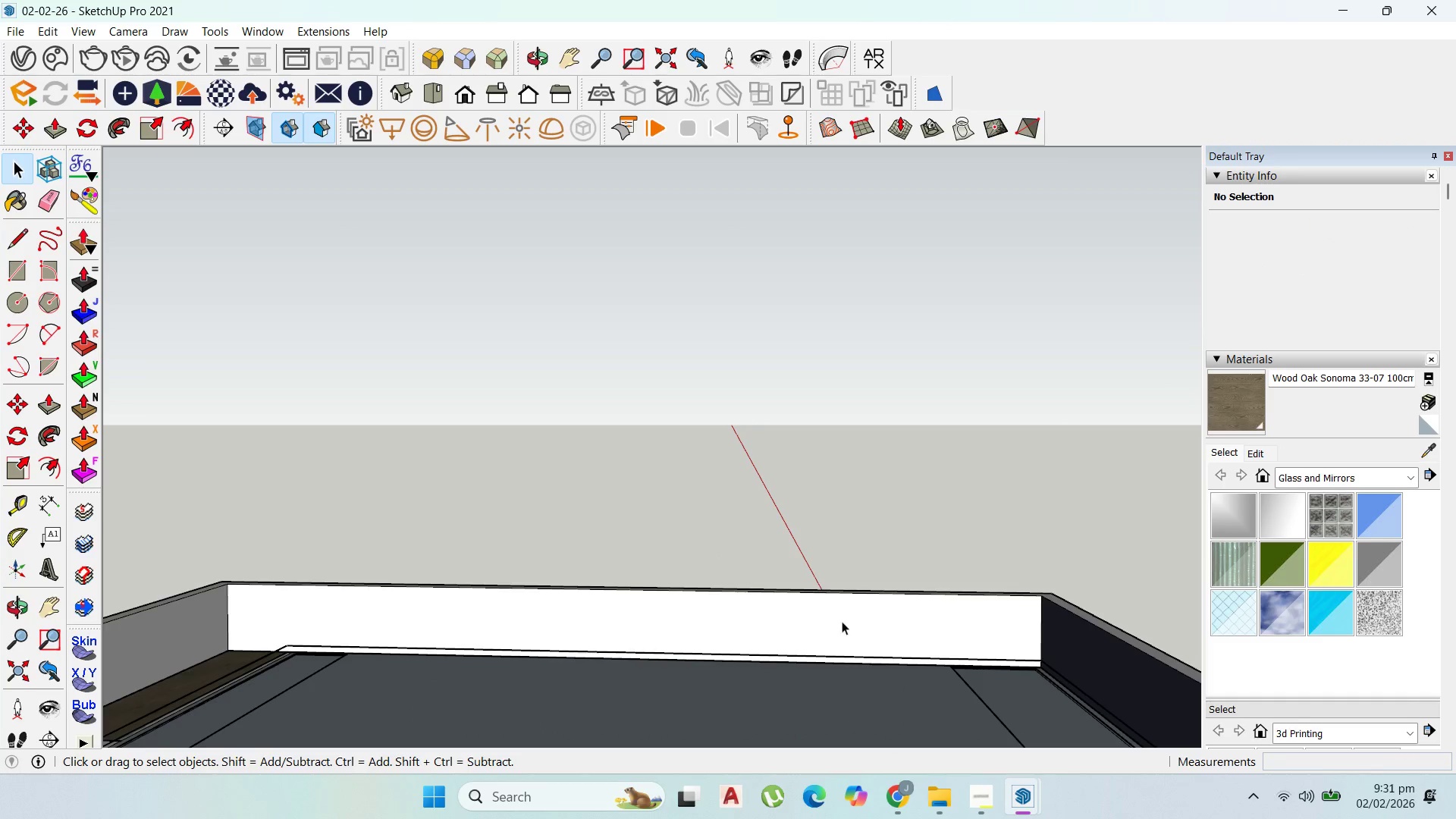 
scroll: coordinate [931, 642], scroll_direction: down, amount: 3.0
 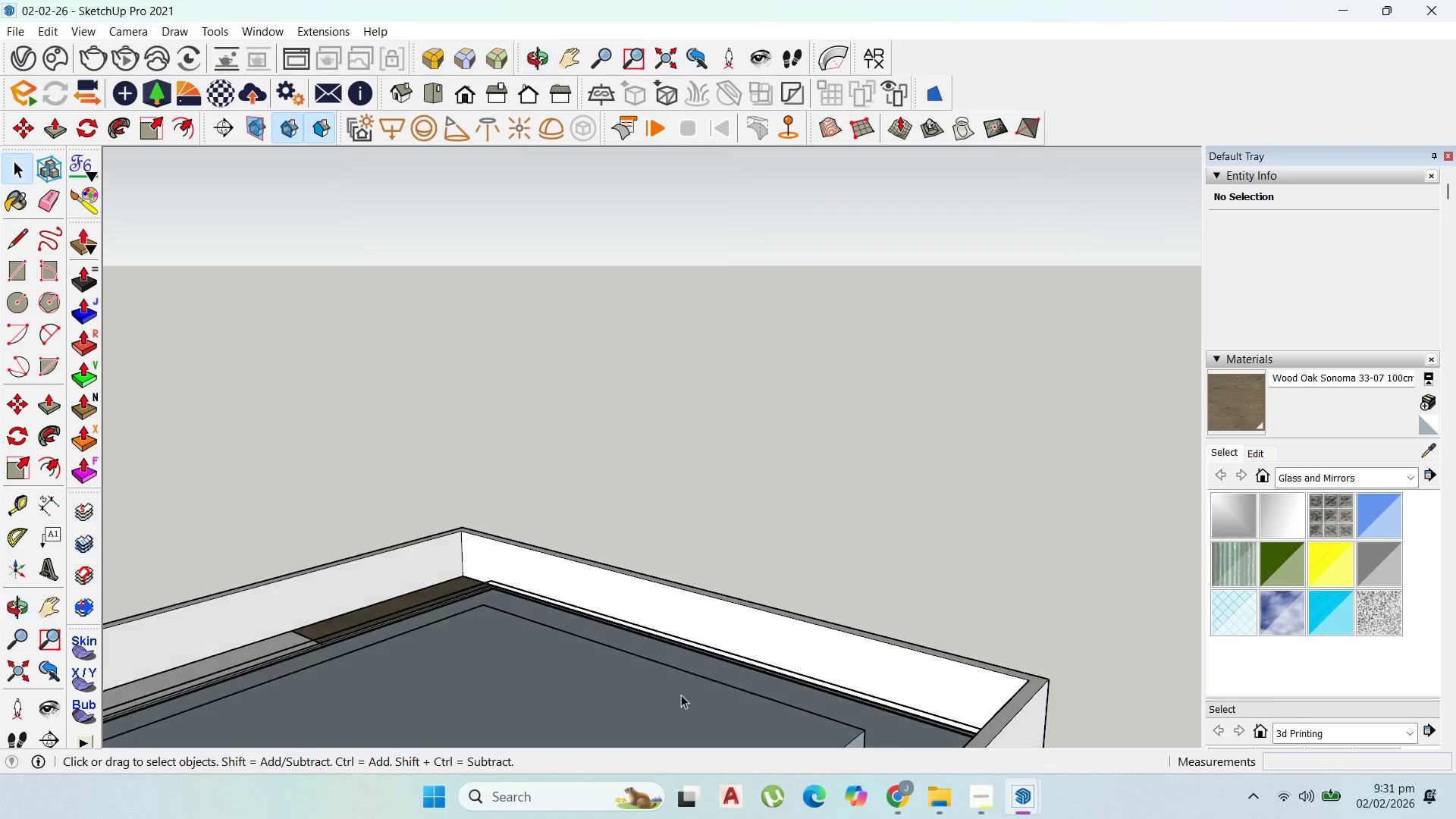 
scroll: coordinate [639, 469], scroll_direction: up, amount: 14.0
 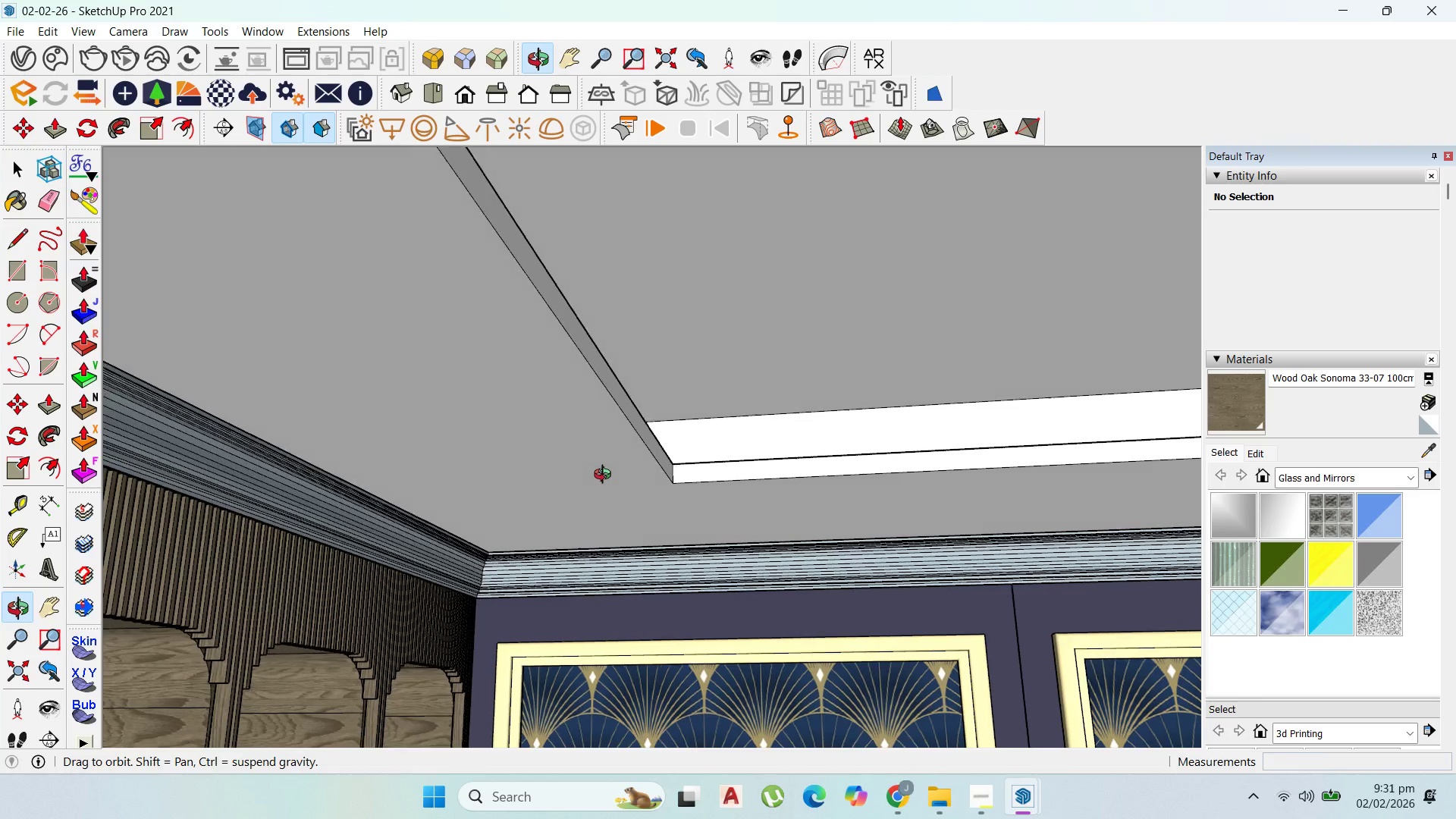 
scroll: coordinate [808, 511], scroll_direction: down, amount: 9.0
 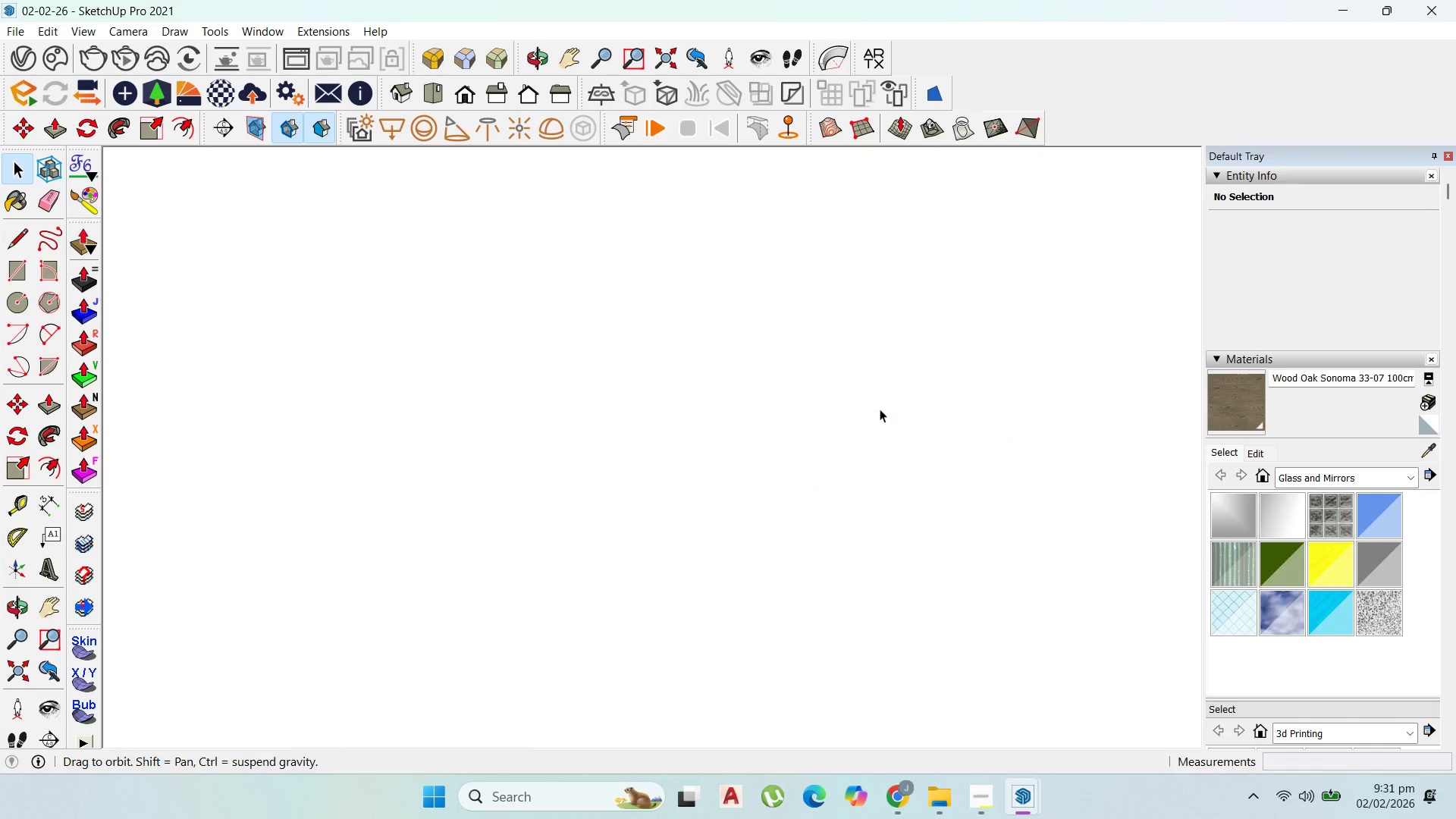 
double_click([859, 475])
 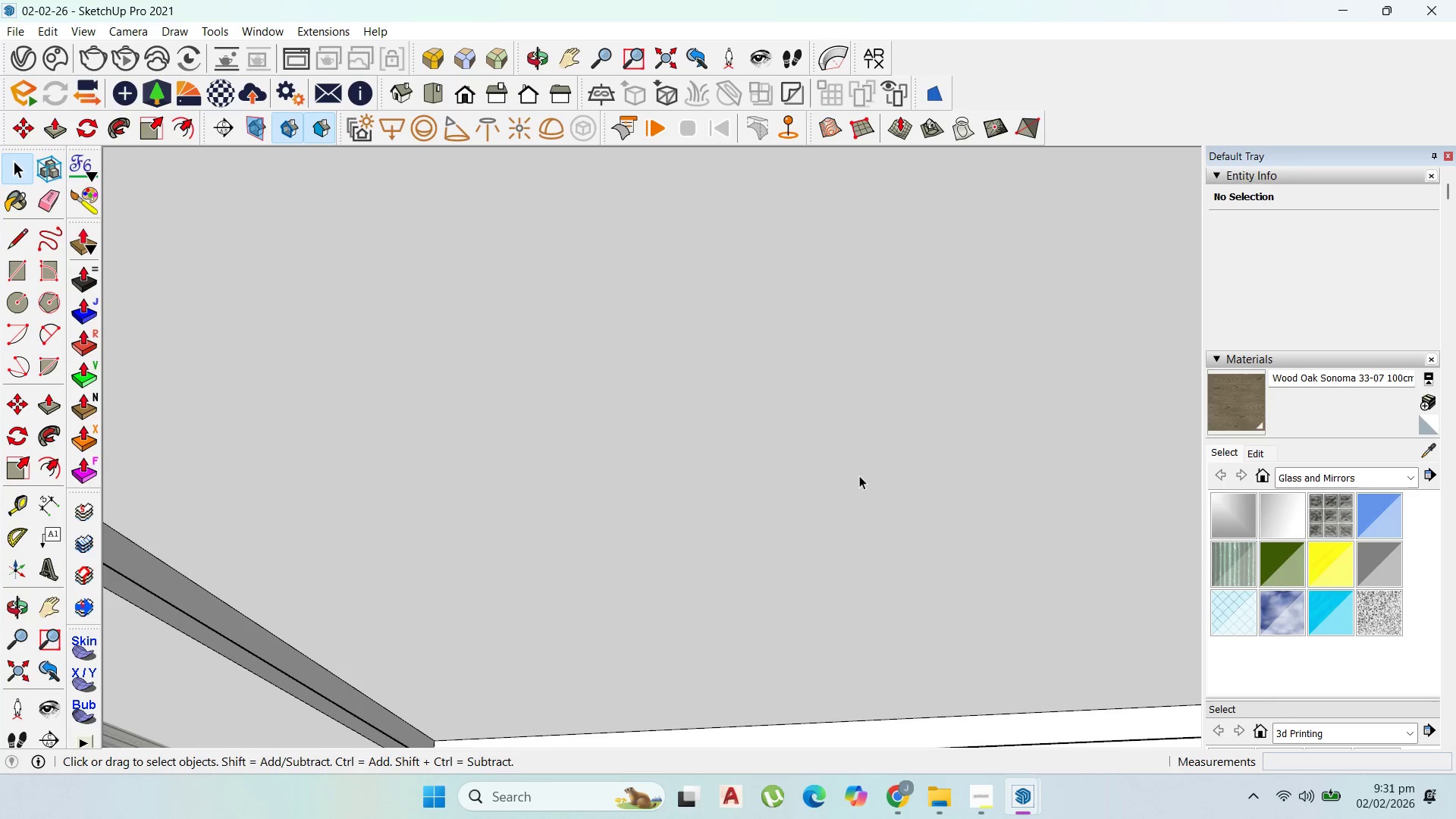 
scroll: coordinate [880, 454], scroll_direction: up, amount: 71.0
 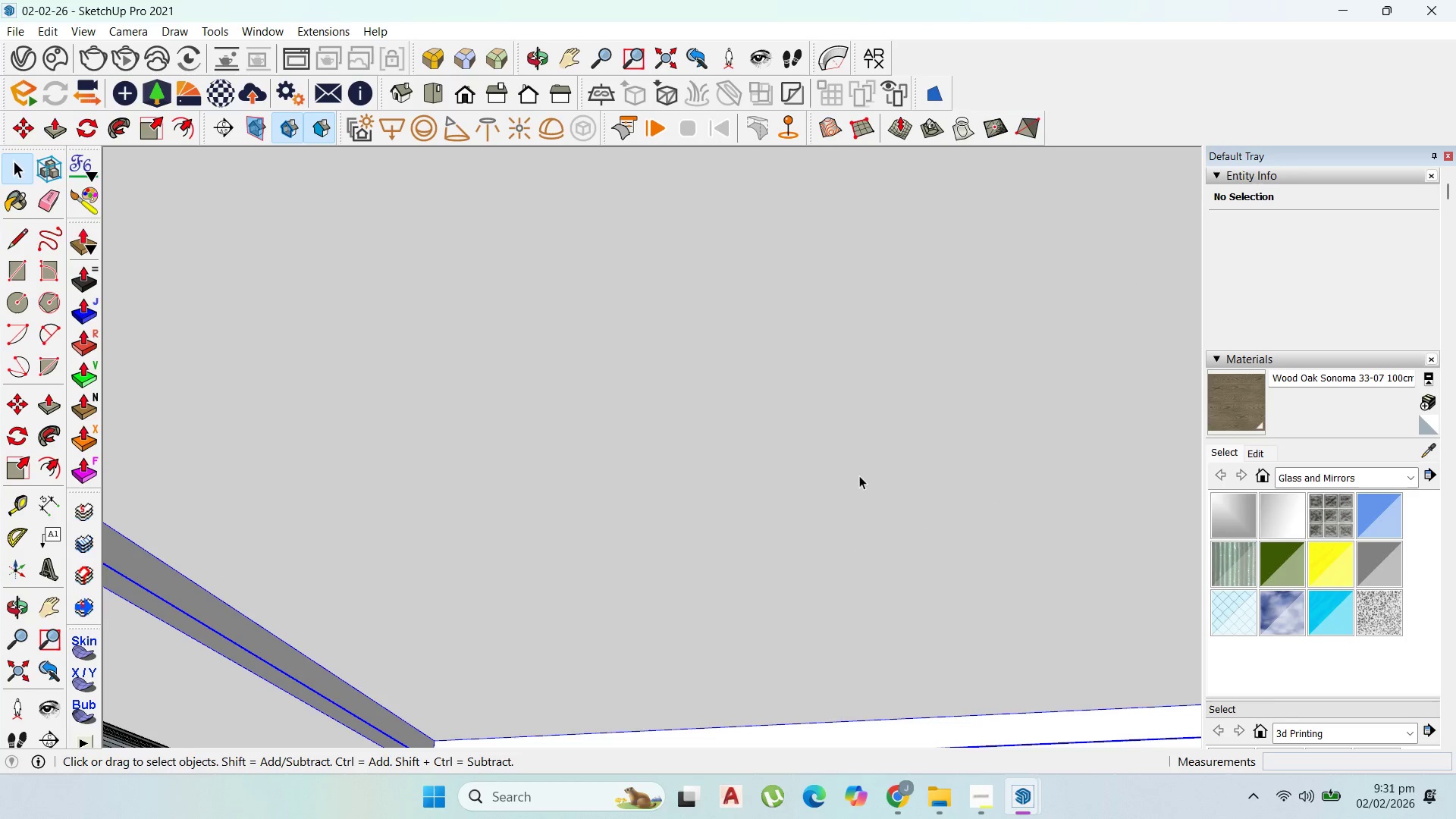 
triple_click([859, 475])
 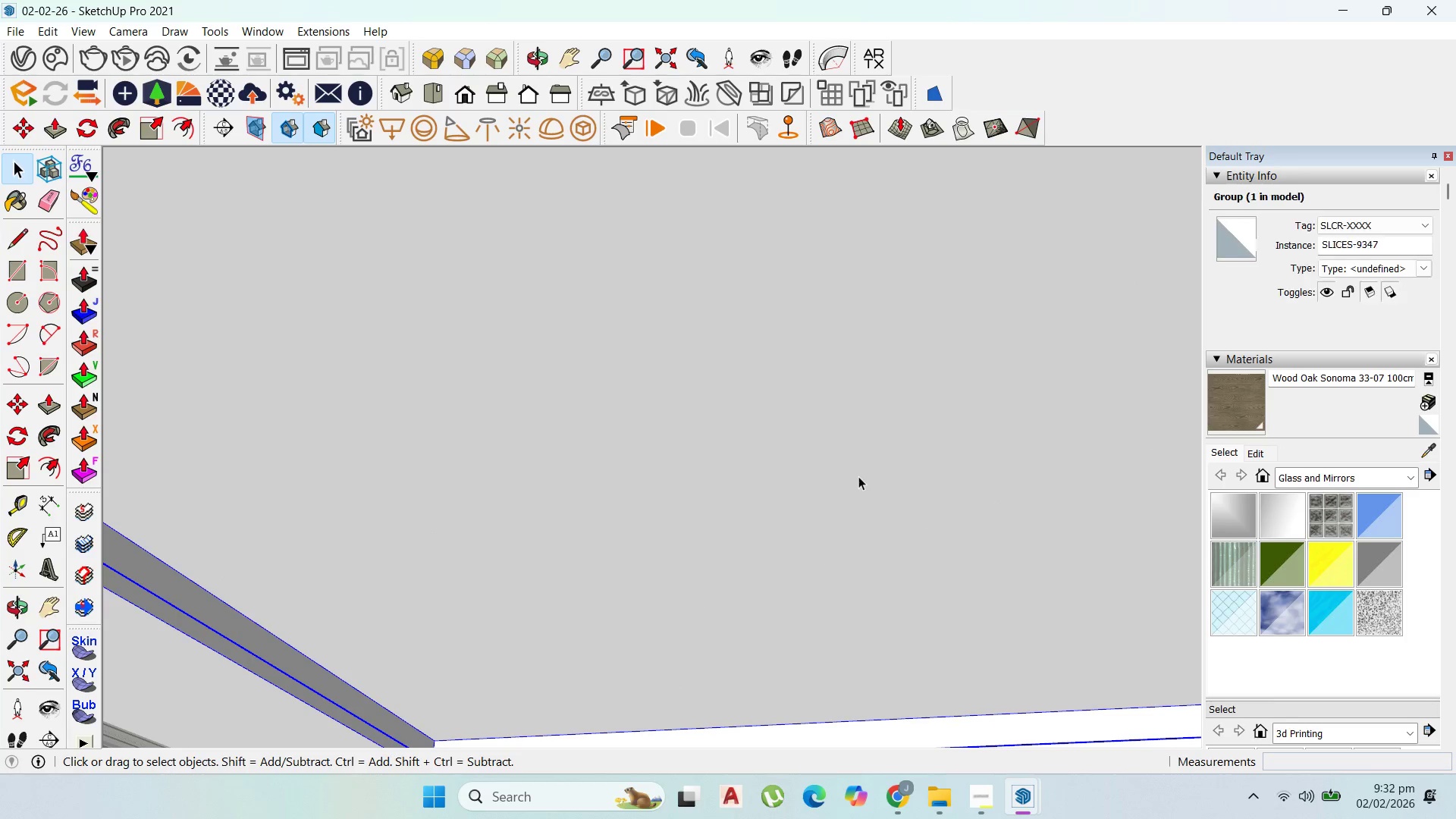 
double_click([858, 476])
 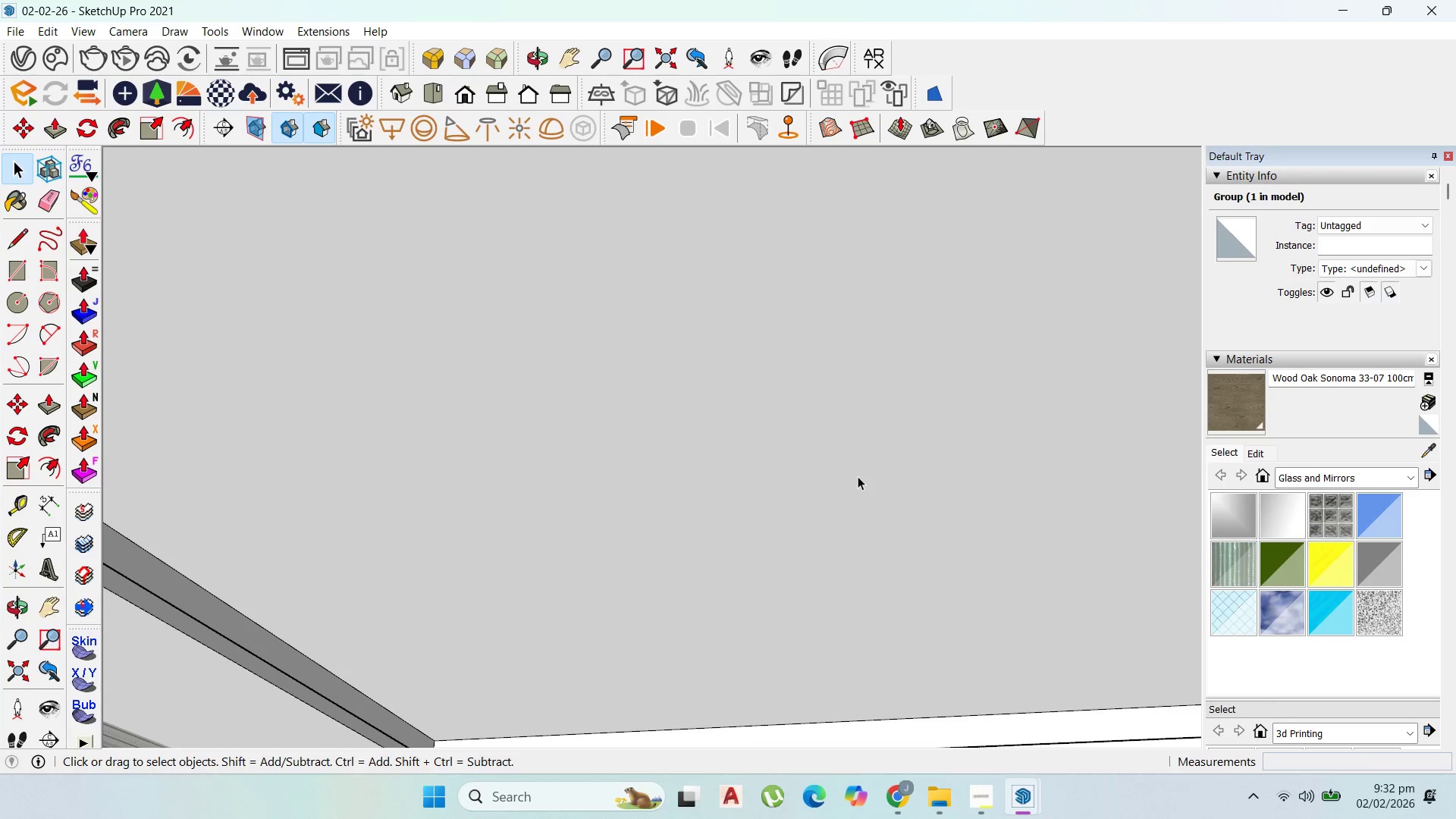 
triple_click([858, 476])
 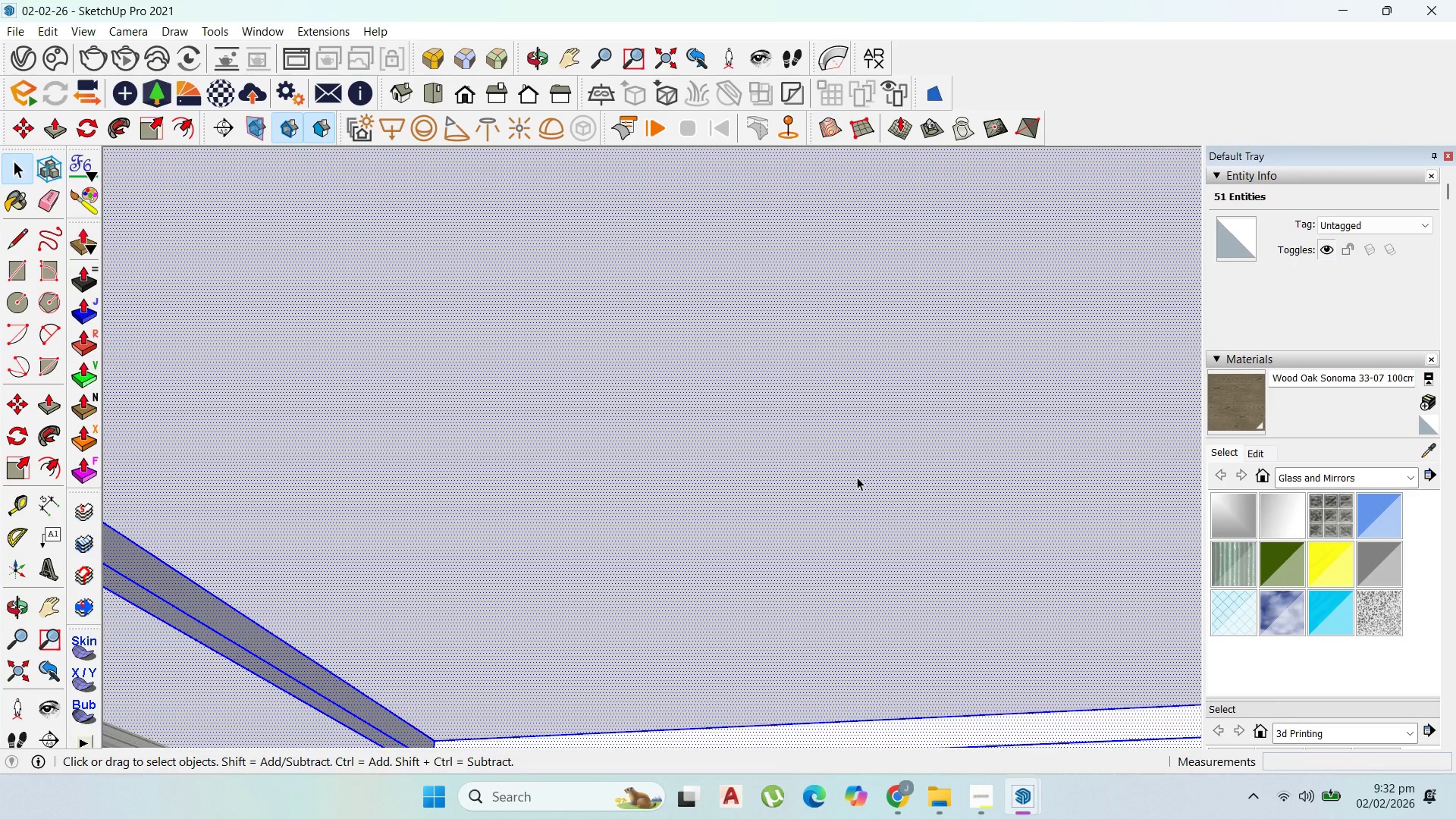 
key(P)
 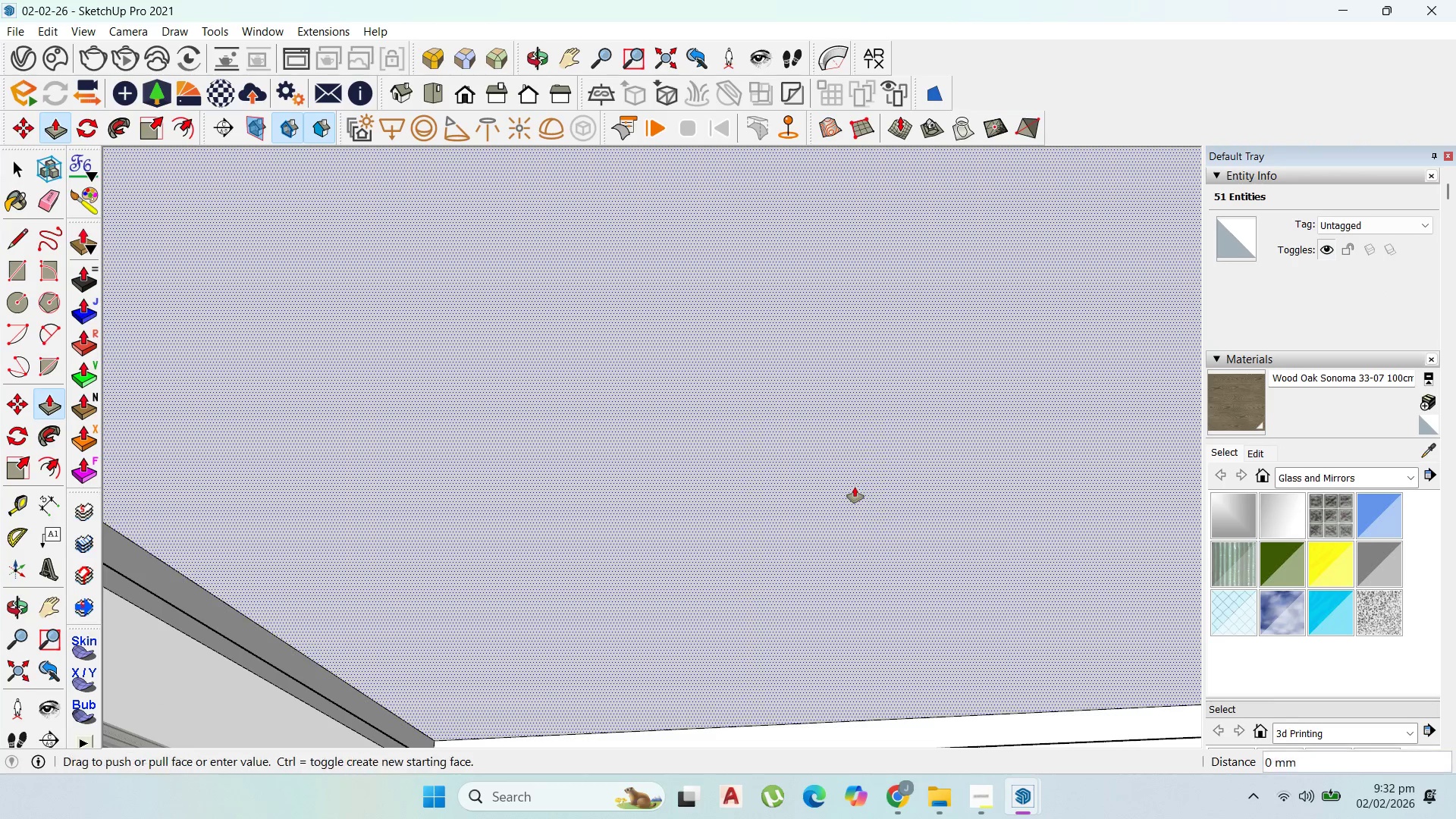 
left_click_drag(start_coordinate=[855, 487], to_coordinate=[856, 501])
 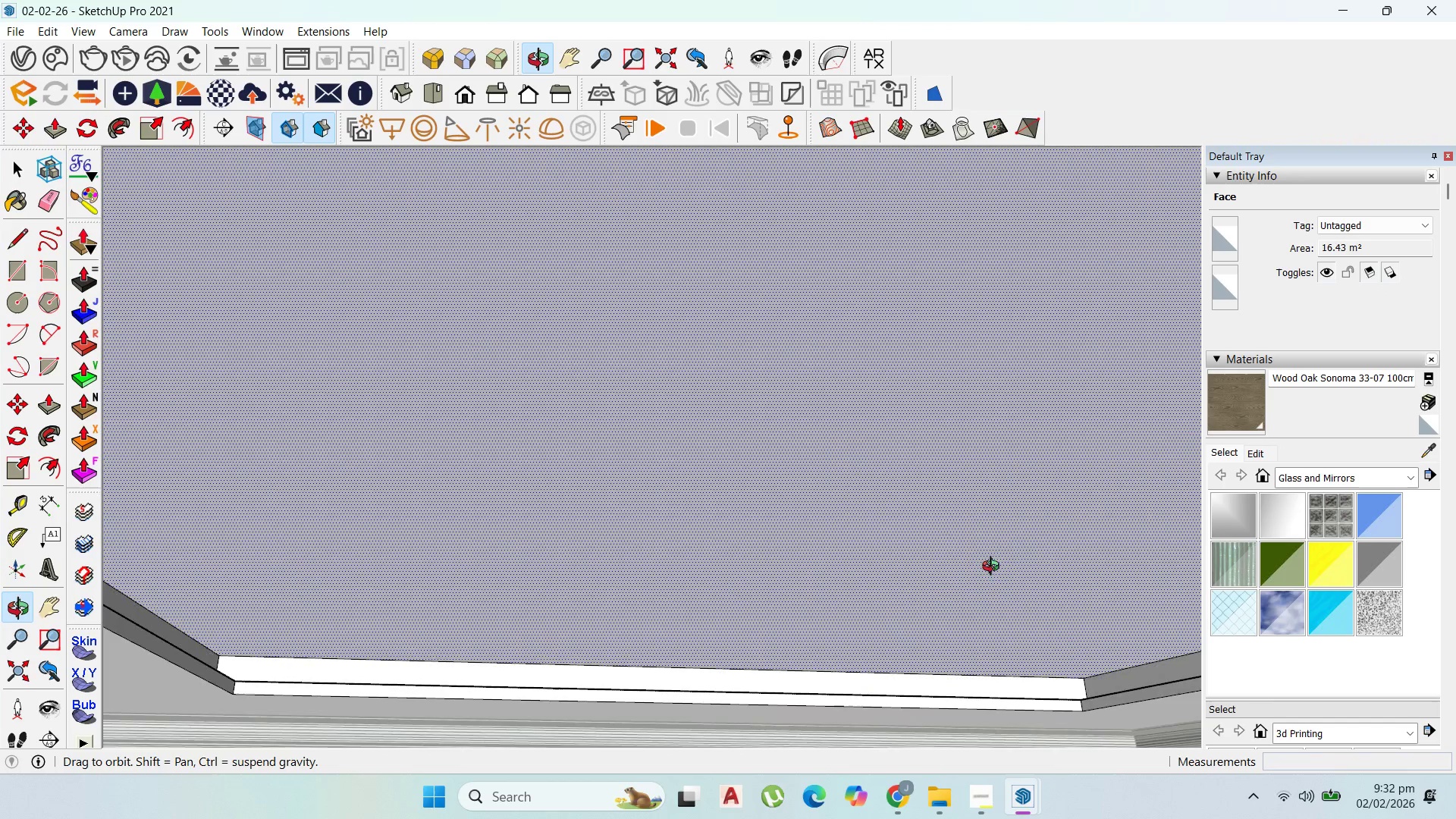 
scroll: coordinate [987, 674], scroll_direction: up, amount: 3.0
 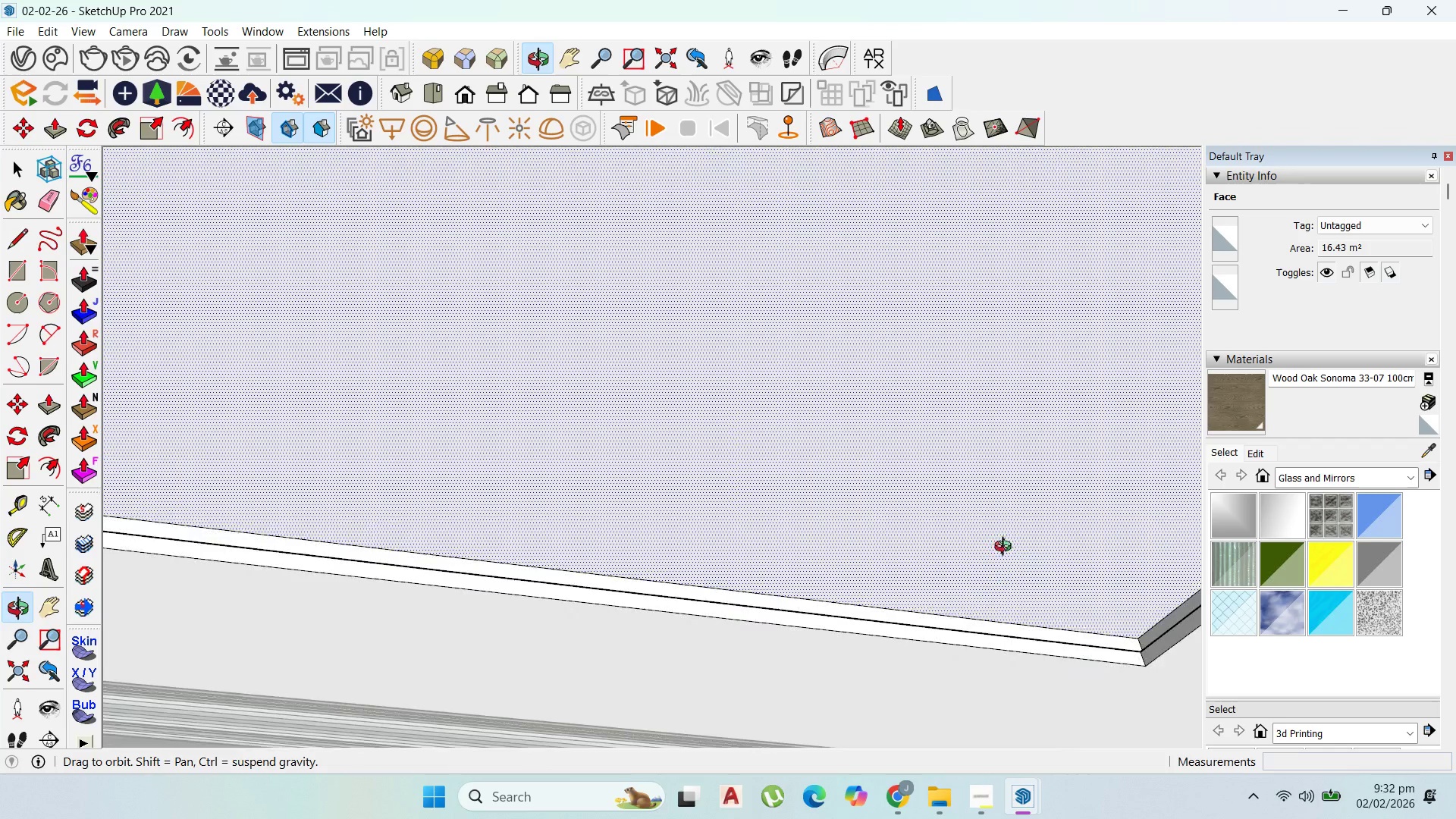 
scroll: coordinate [1025, 566], scroll_direction: down, amount: 5.0
 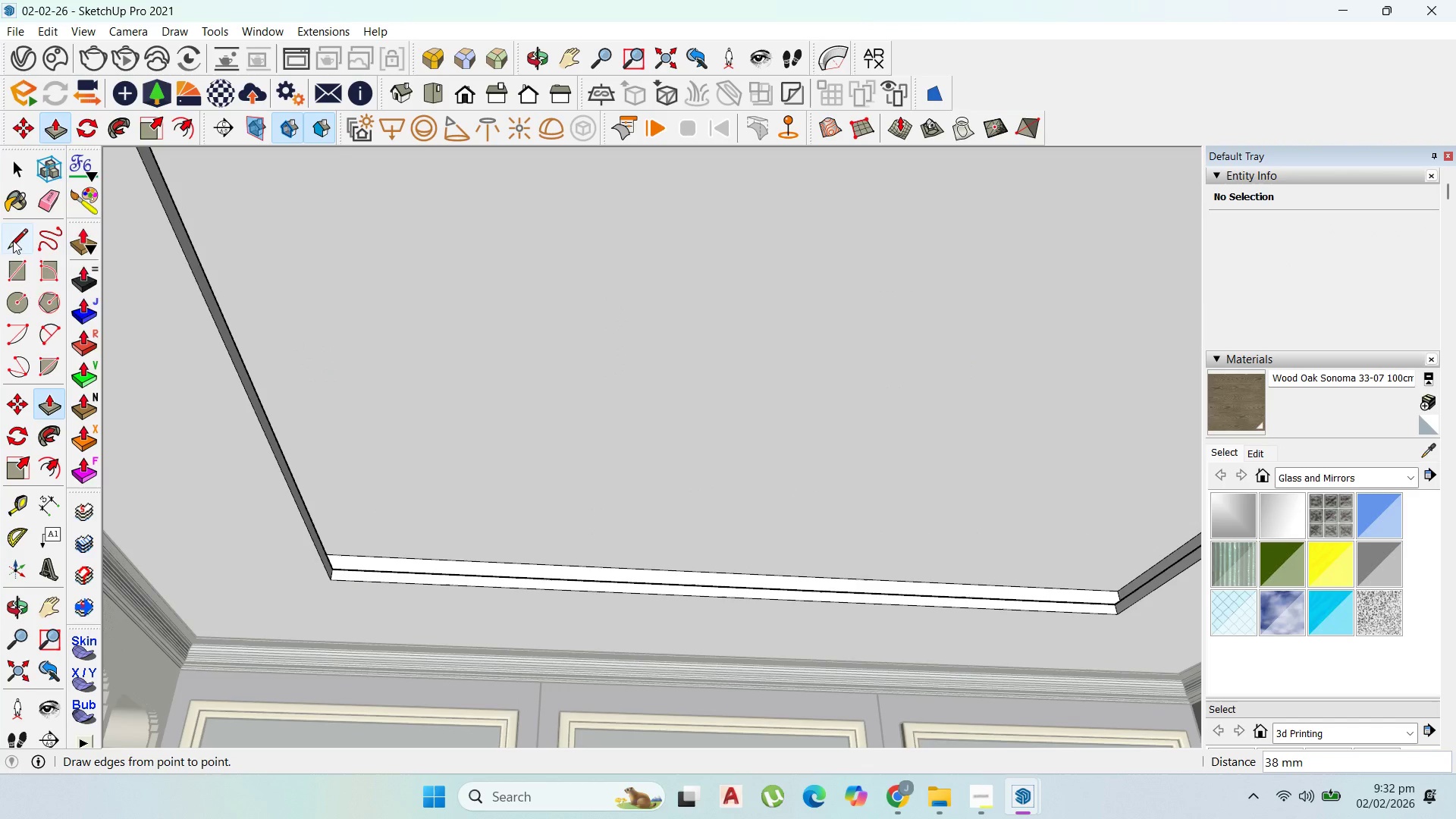 
left_click([14, 173])
 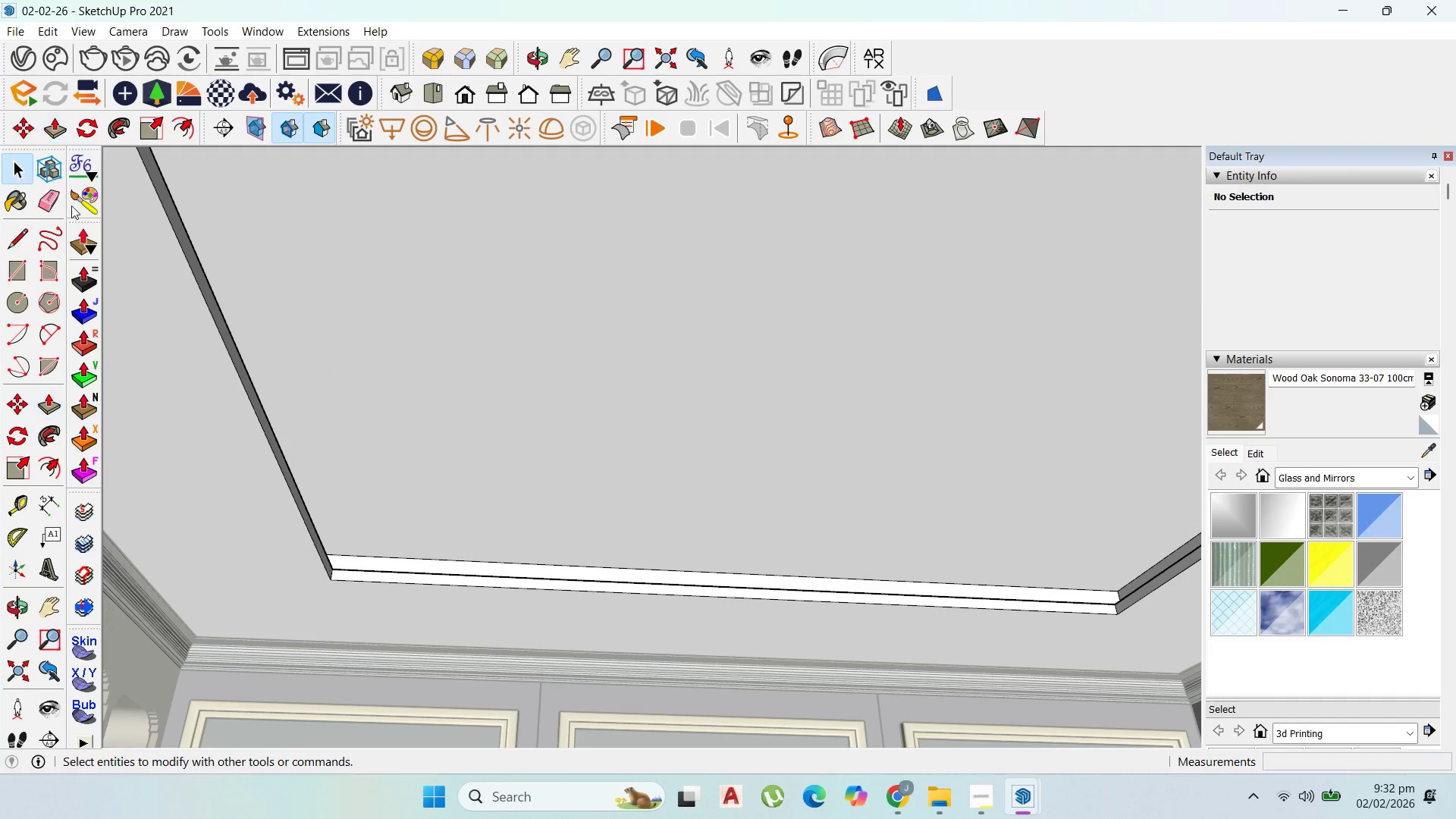 
key(Escape)
 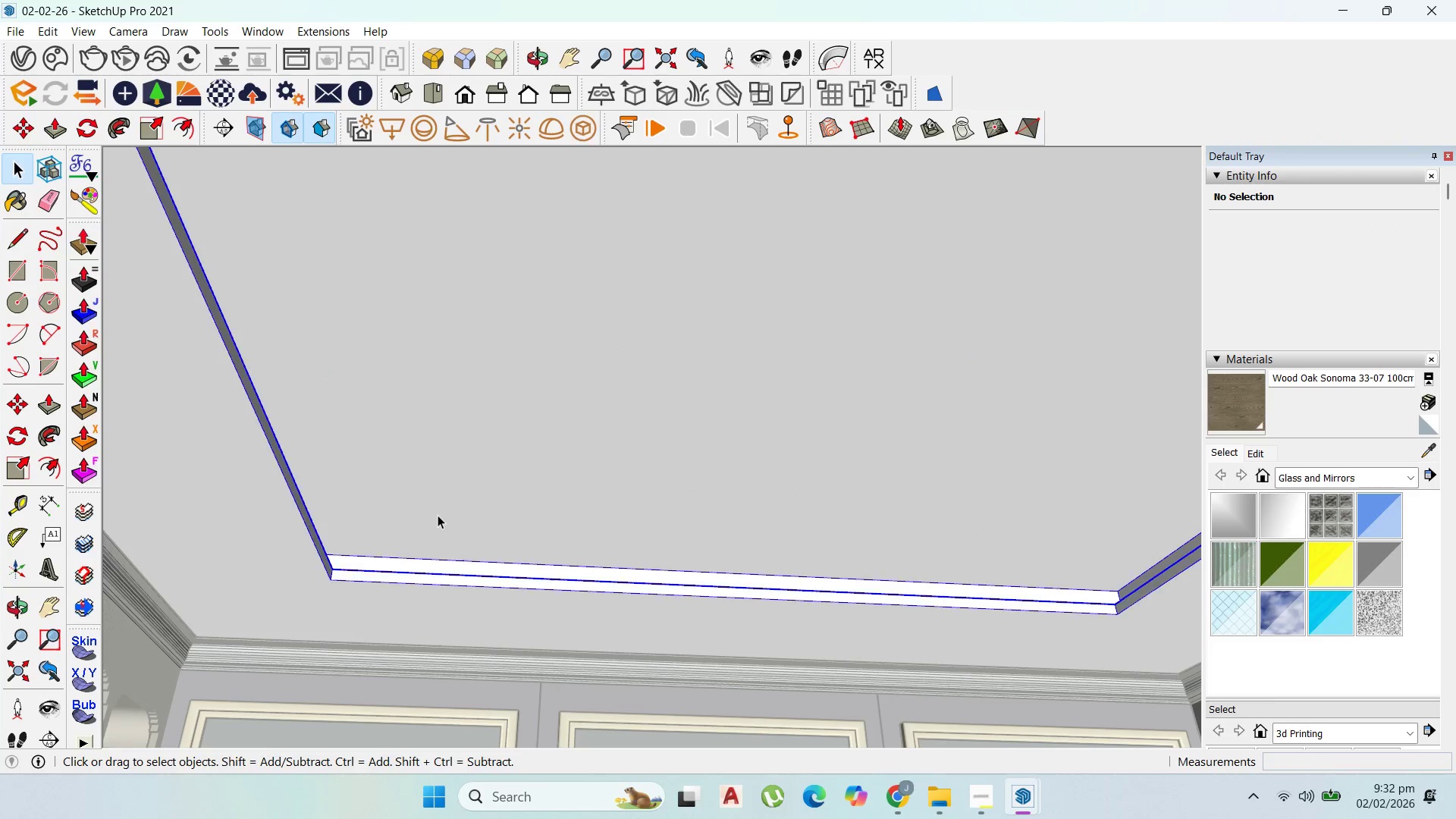 
key(Escape)
 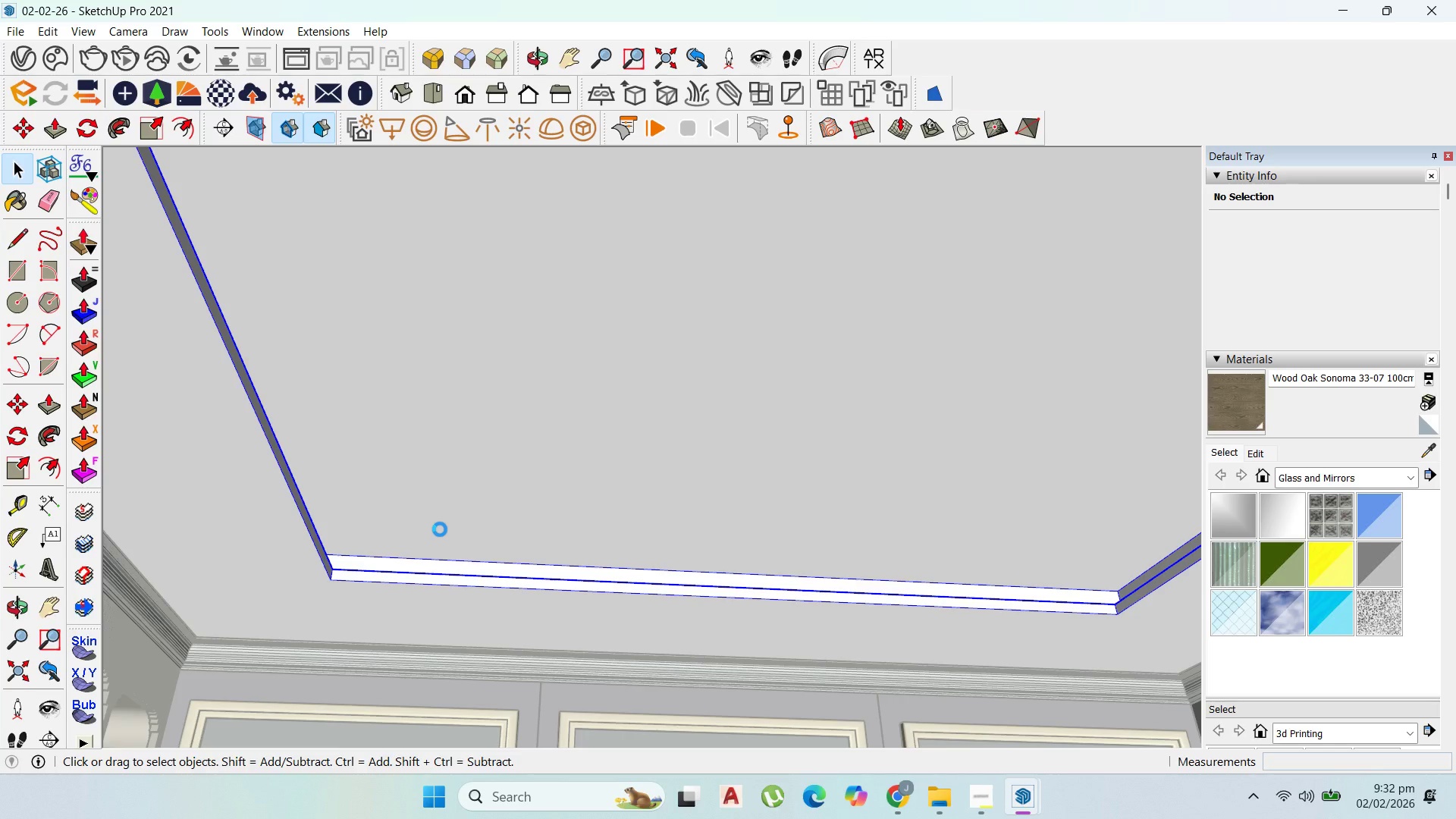 
wait(10.01)
 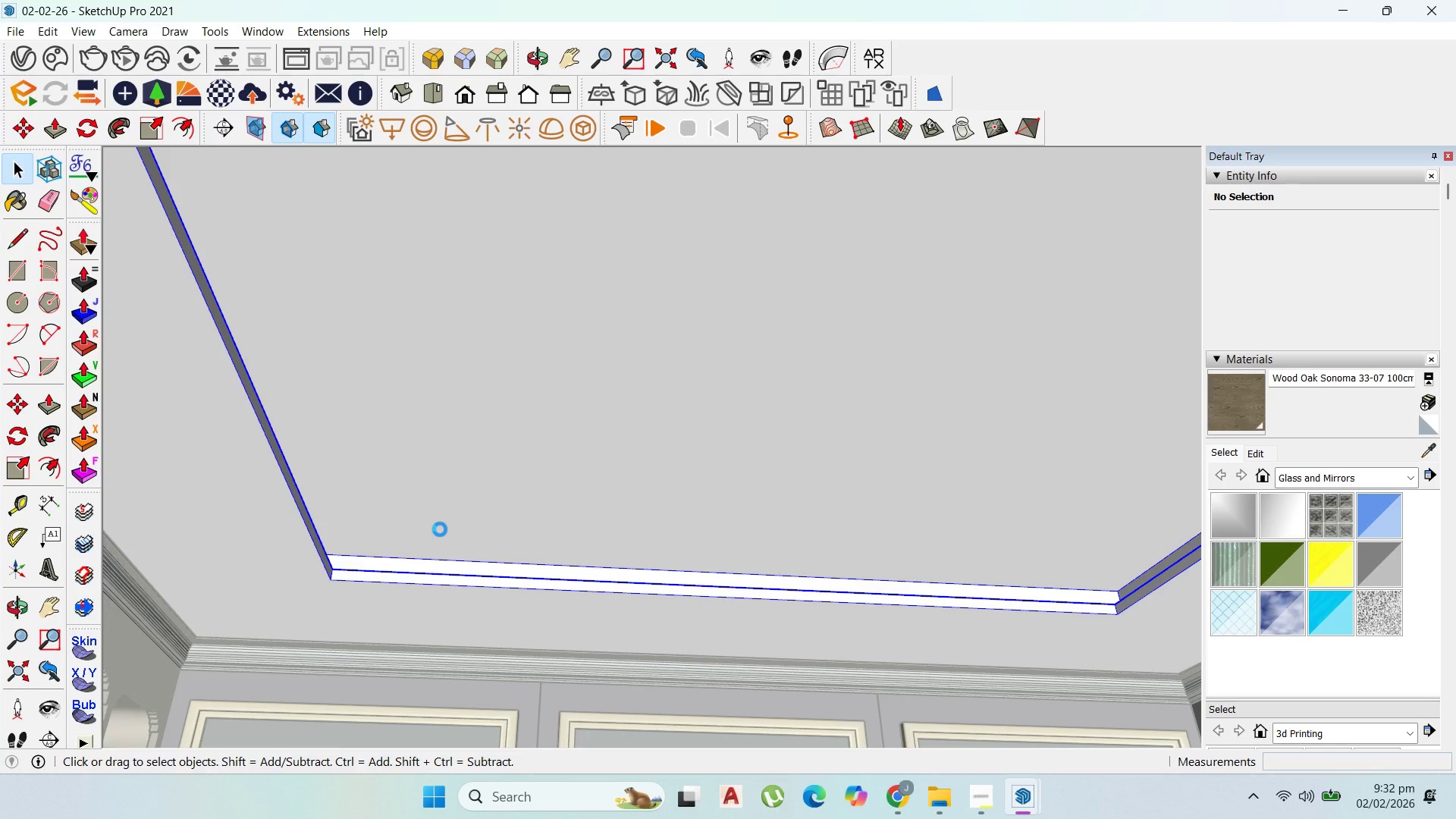 
scroll: coordinate [519, 478], scroll_direction: down, amount: 3.0
 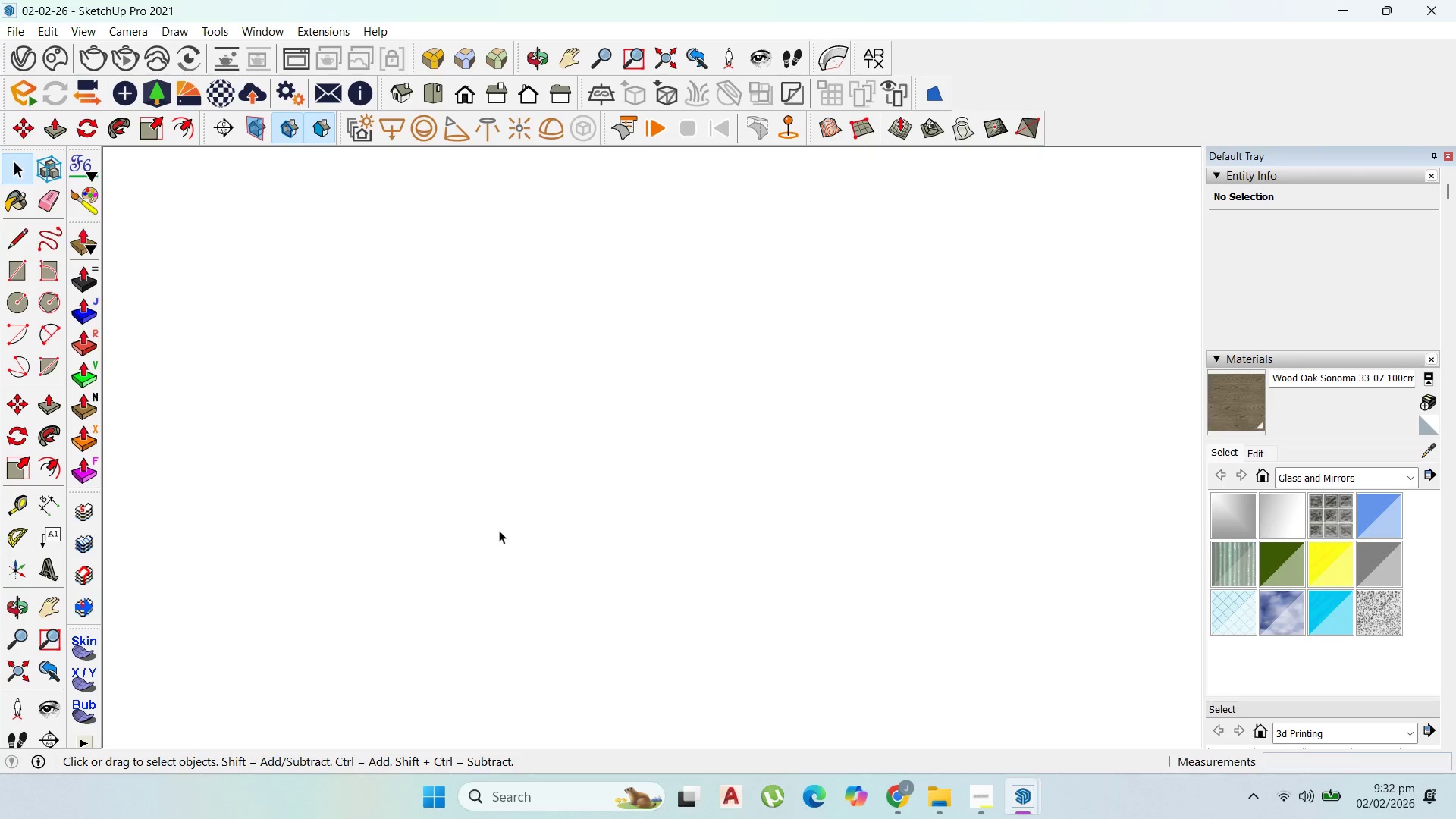 
scroll: coordinate [660, 704], scroll_direction: up, amount: 51.0
 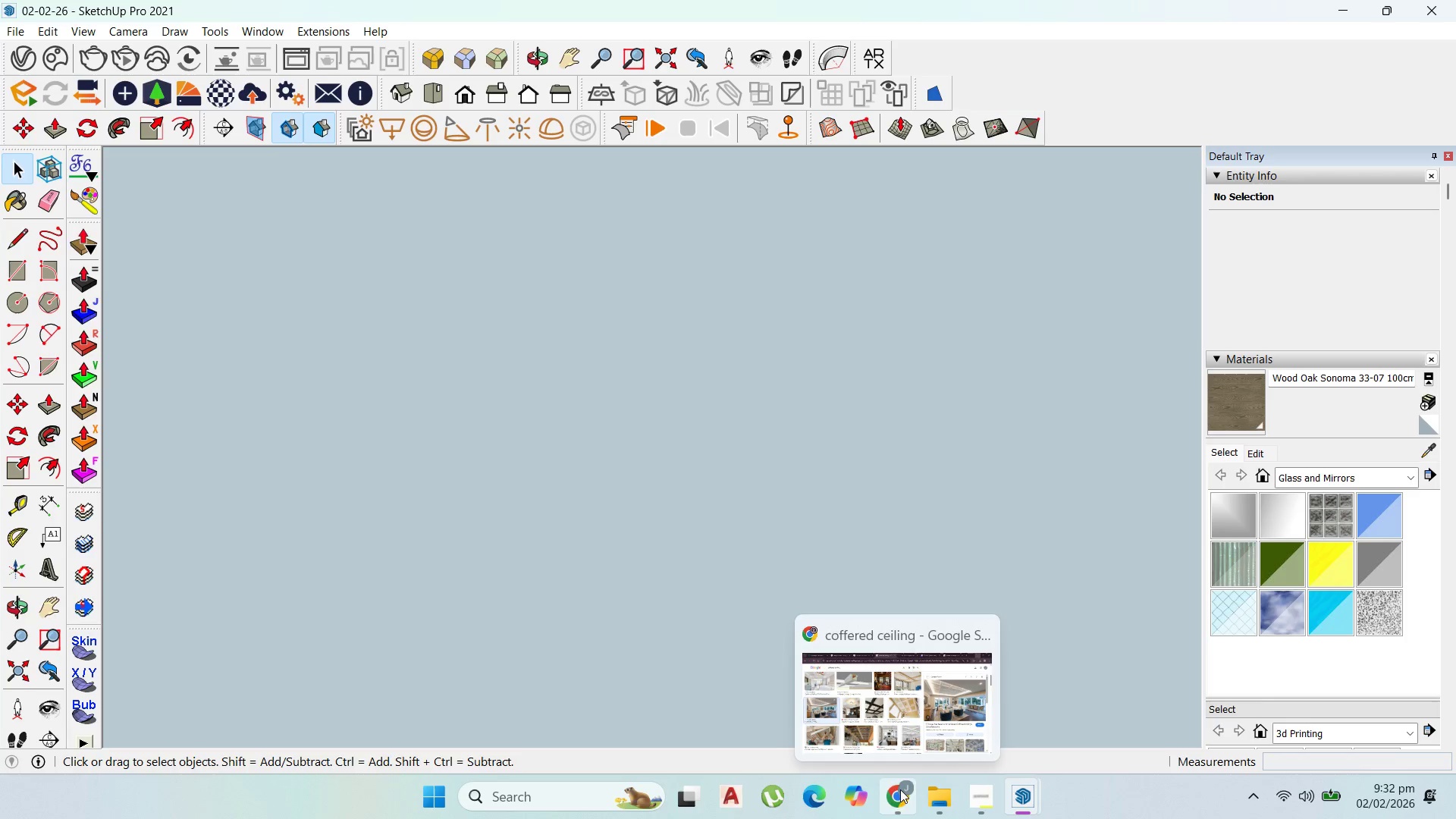 
left_click([916, 717])
 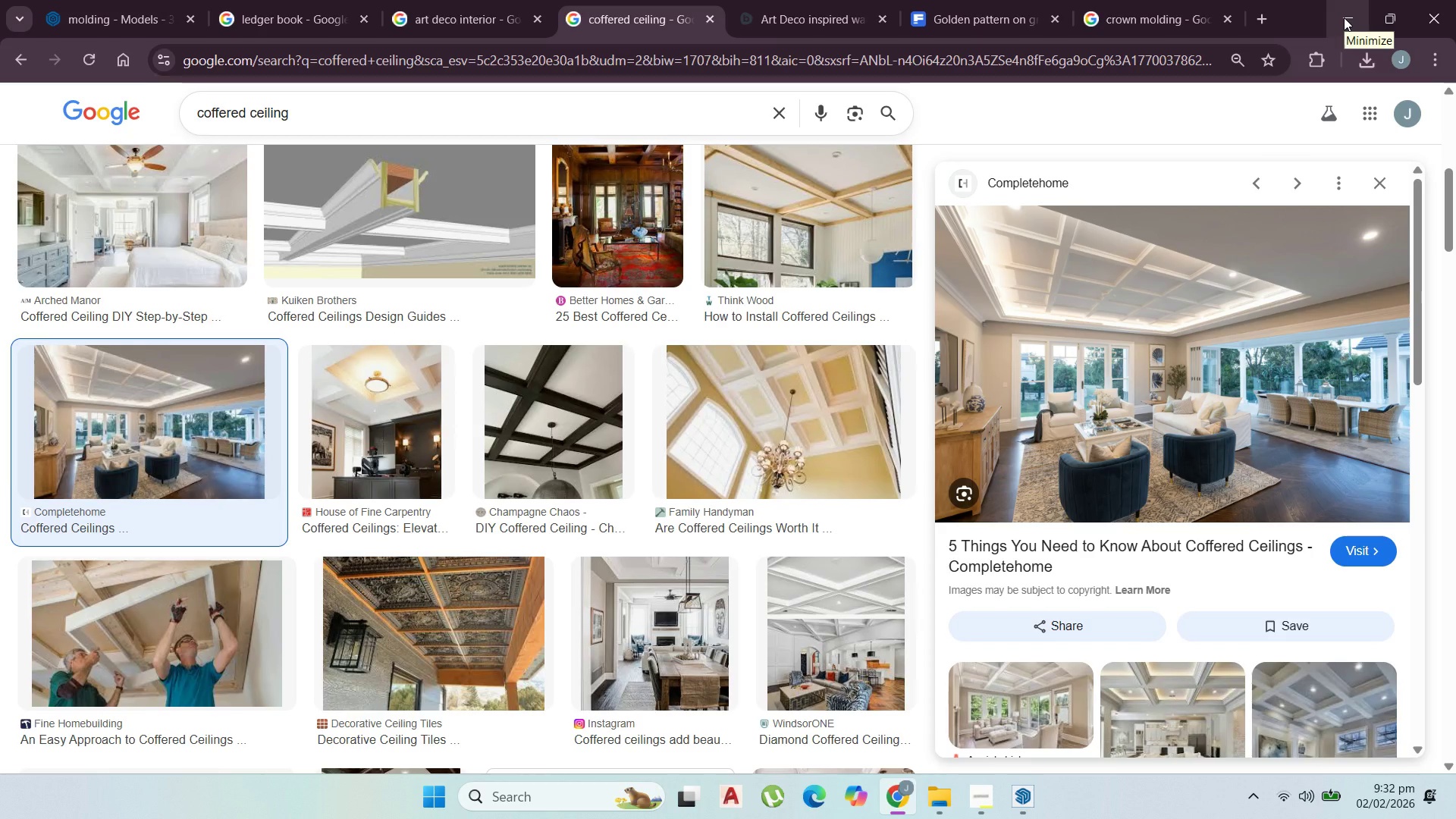 
wait(13.05)
 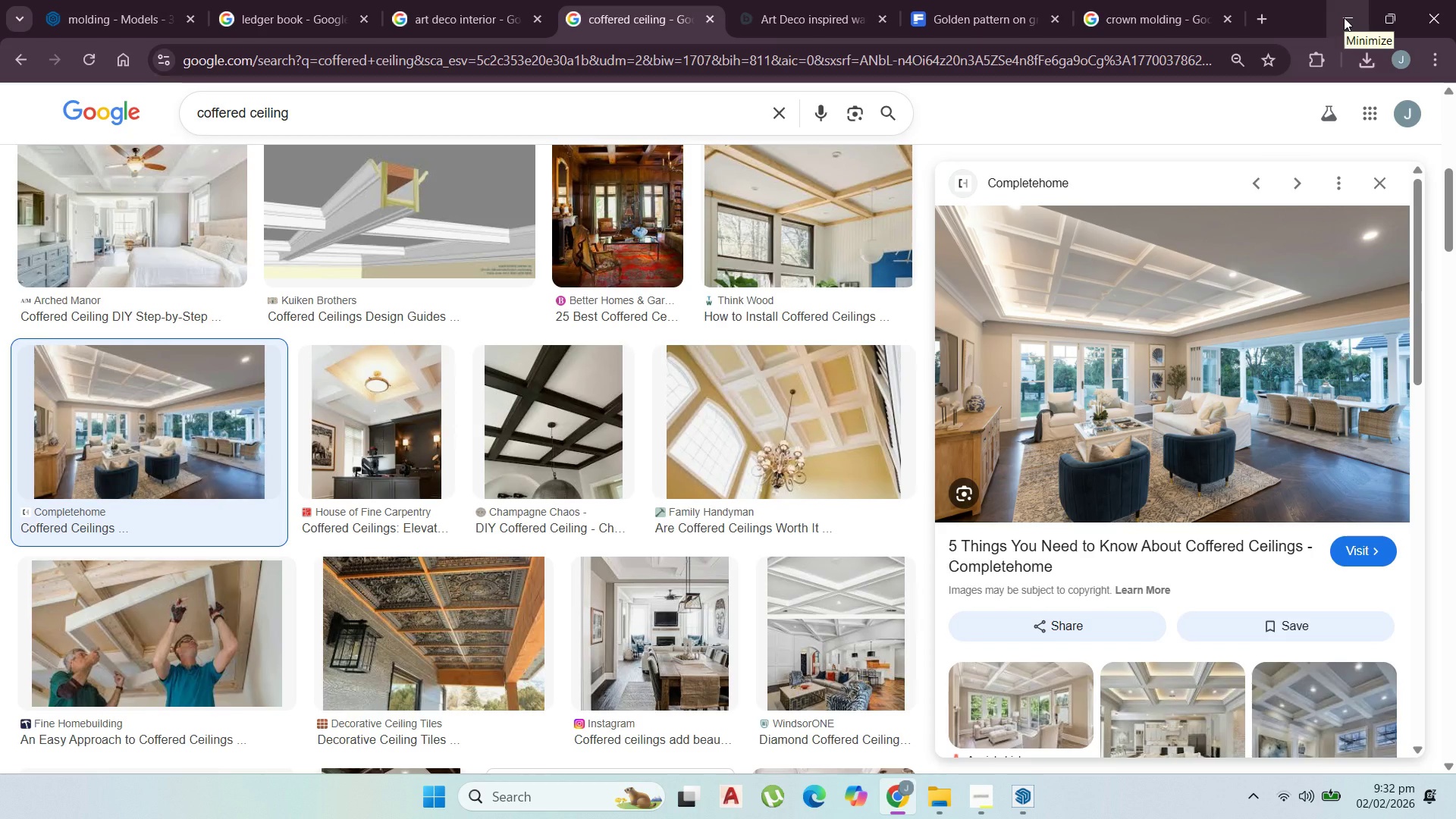 
left_click([1344, 17])
 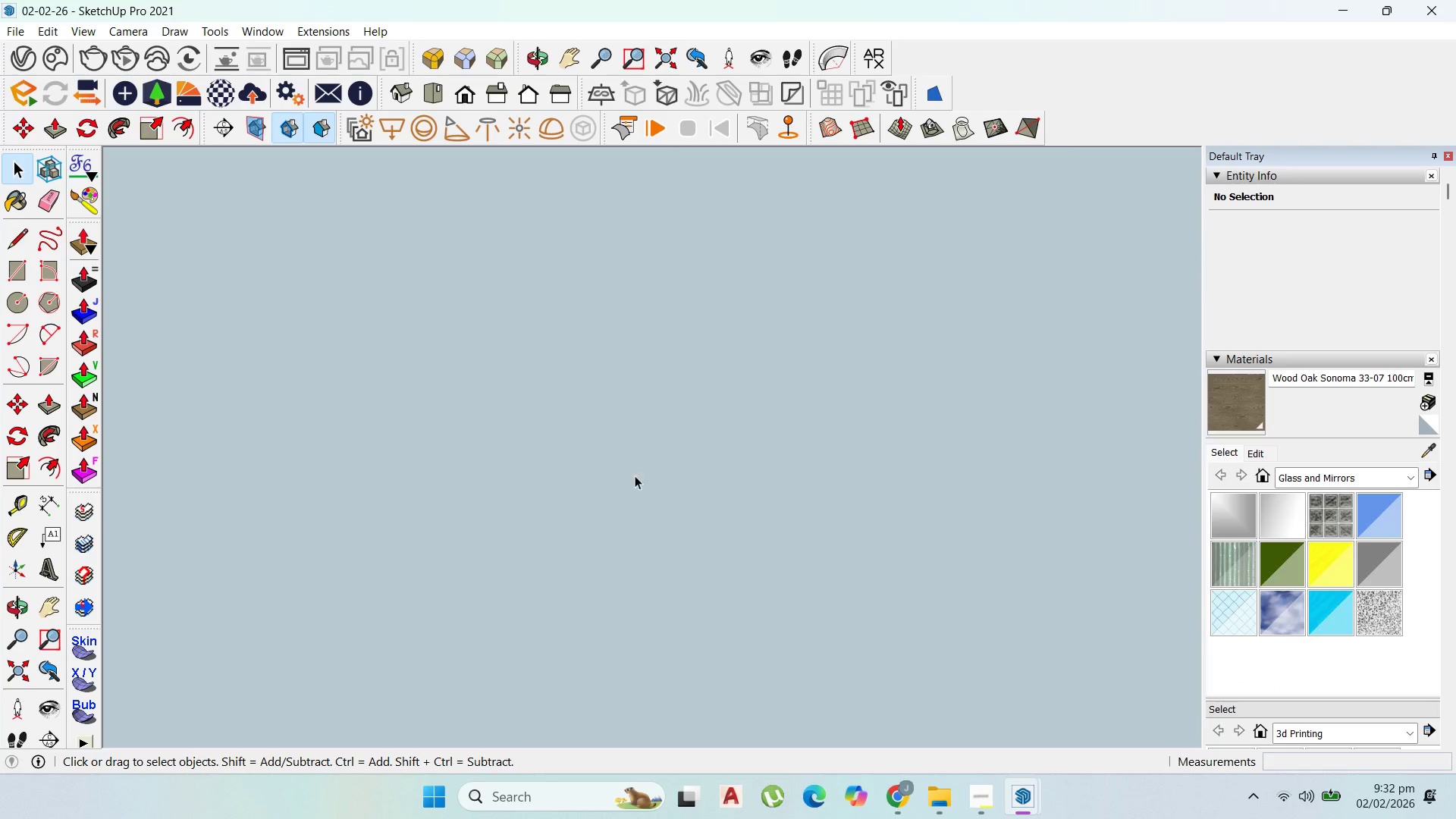 
scroll: coordinate [635, 522], scroll_direction: up, amount: 26.0
 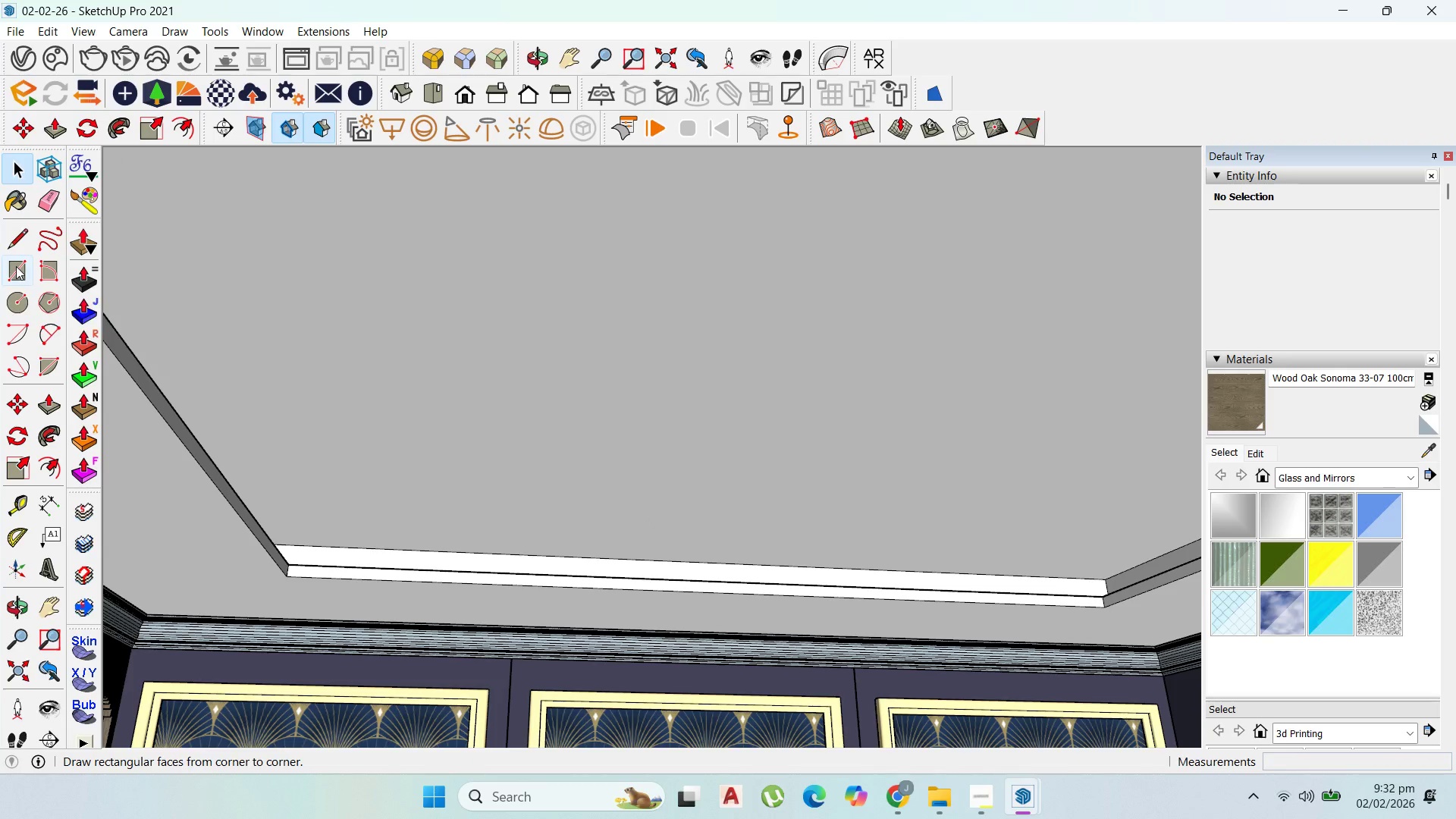 
left_click([16, 265])
 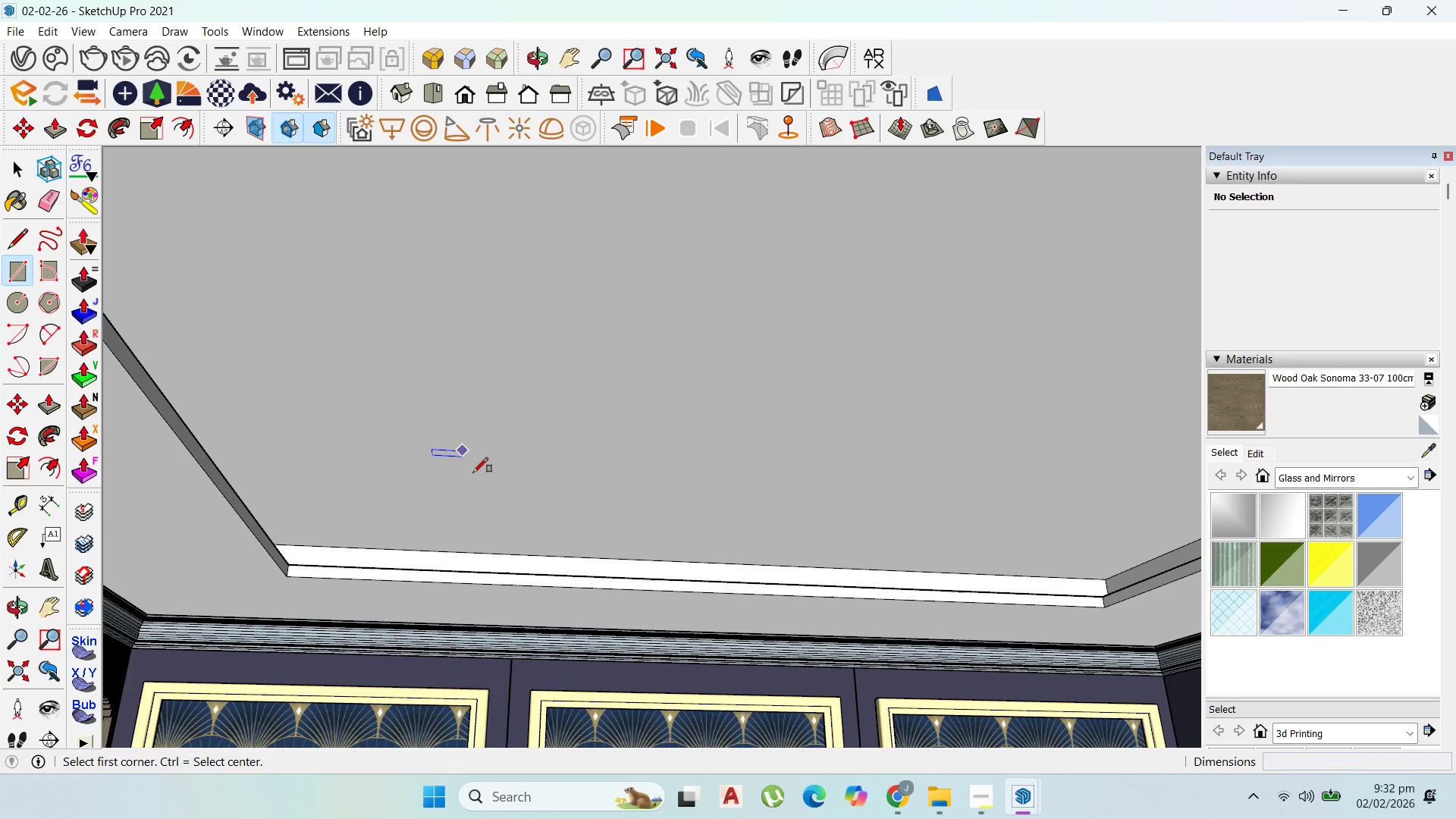 
left_click([479, 485])
 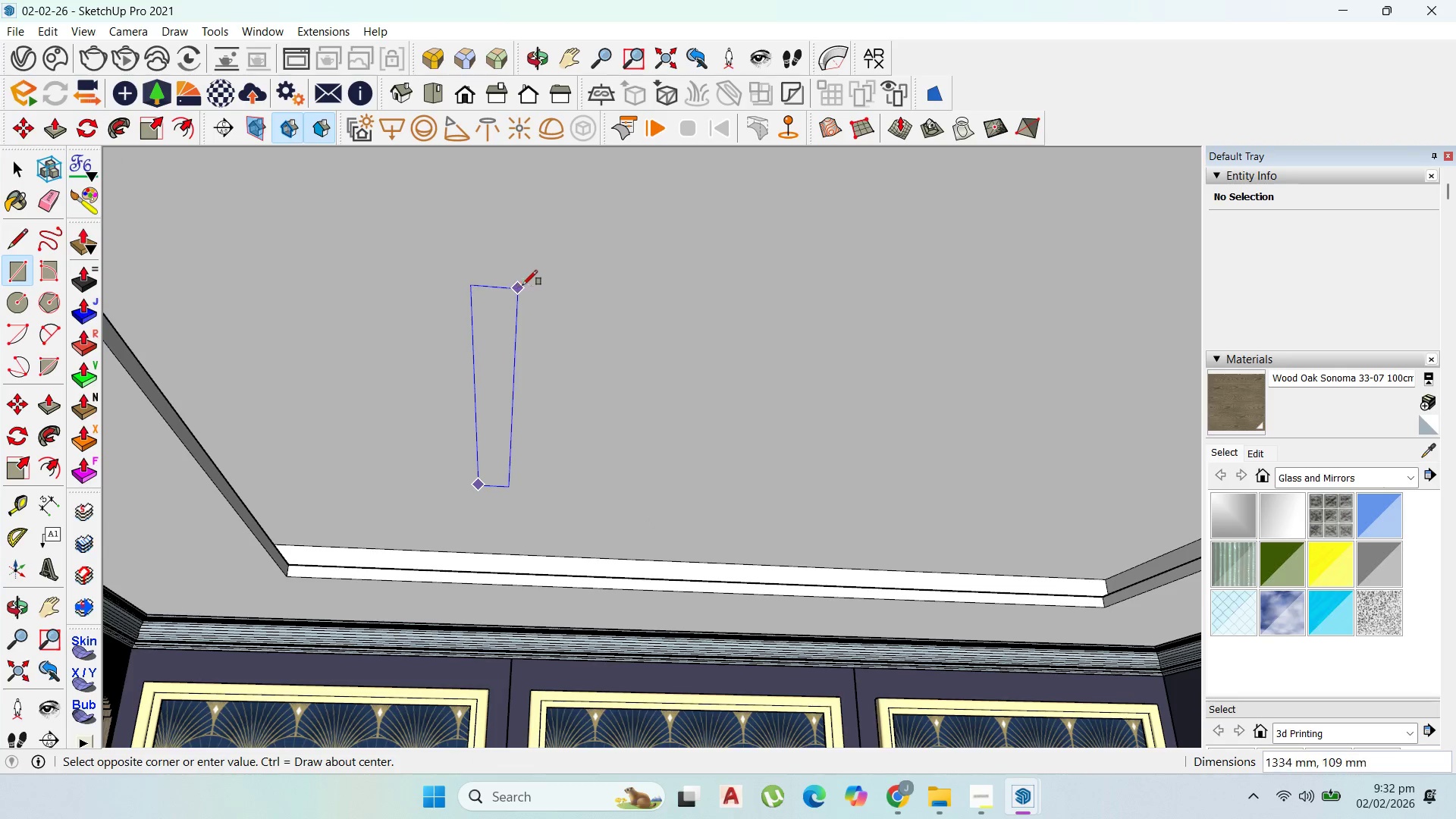 
left_click([535, 268])
 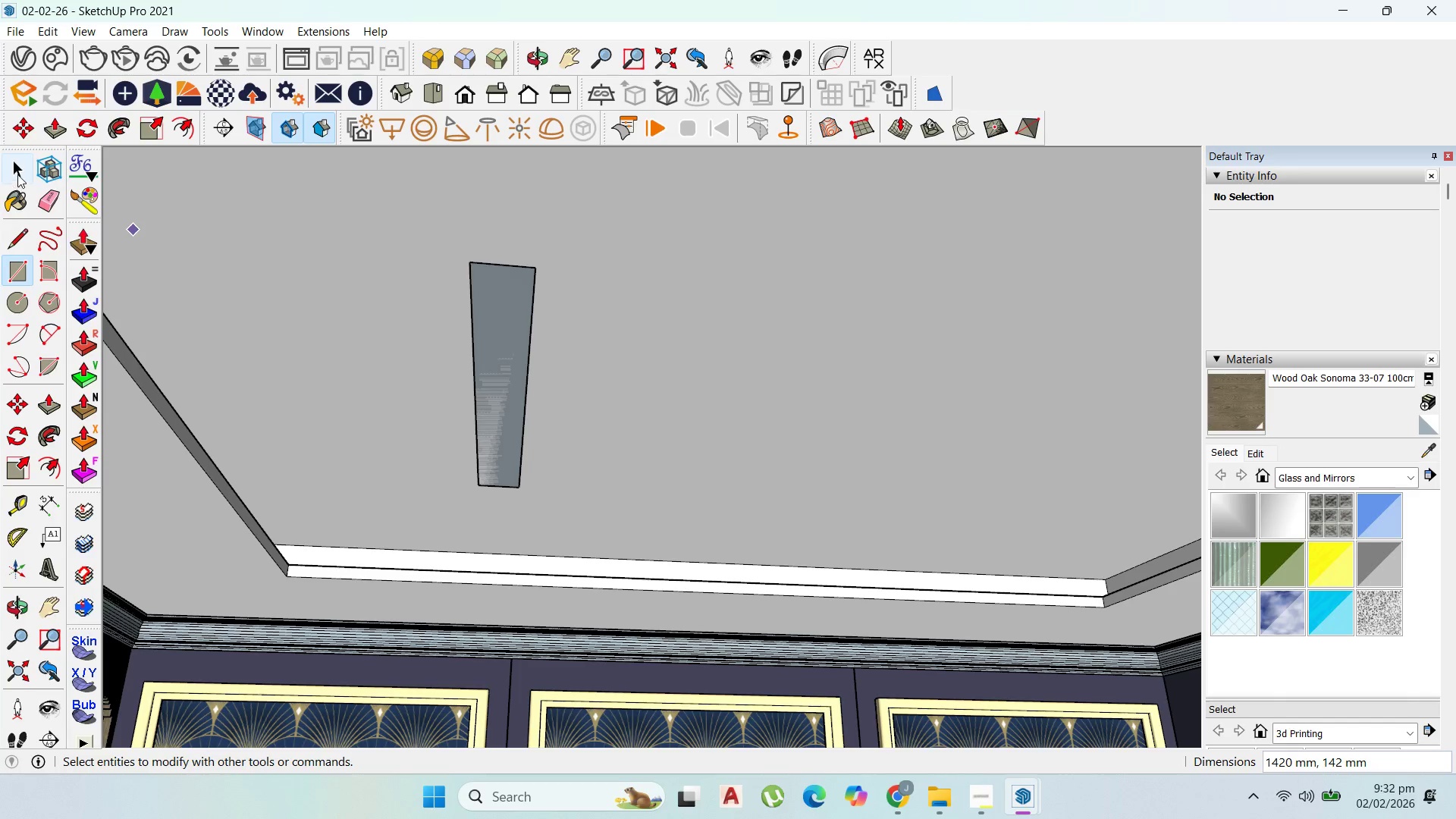 
left_click([42, 168])
 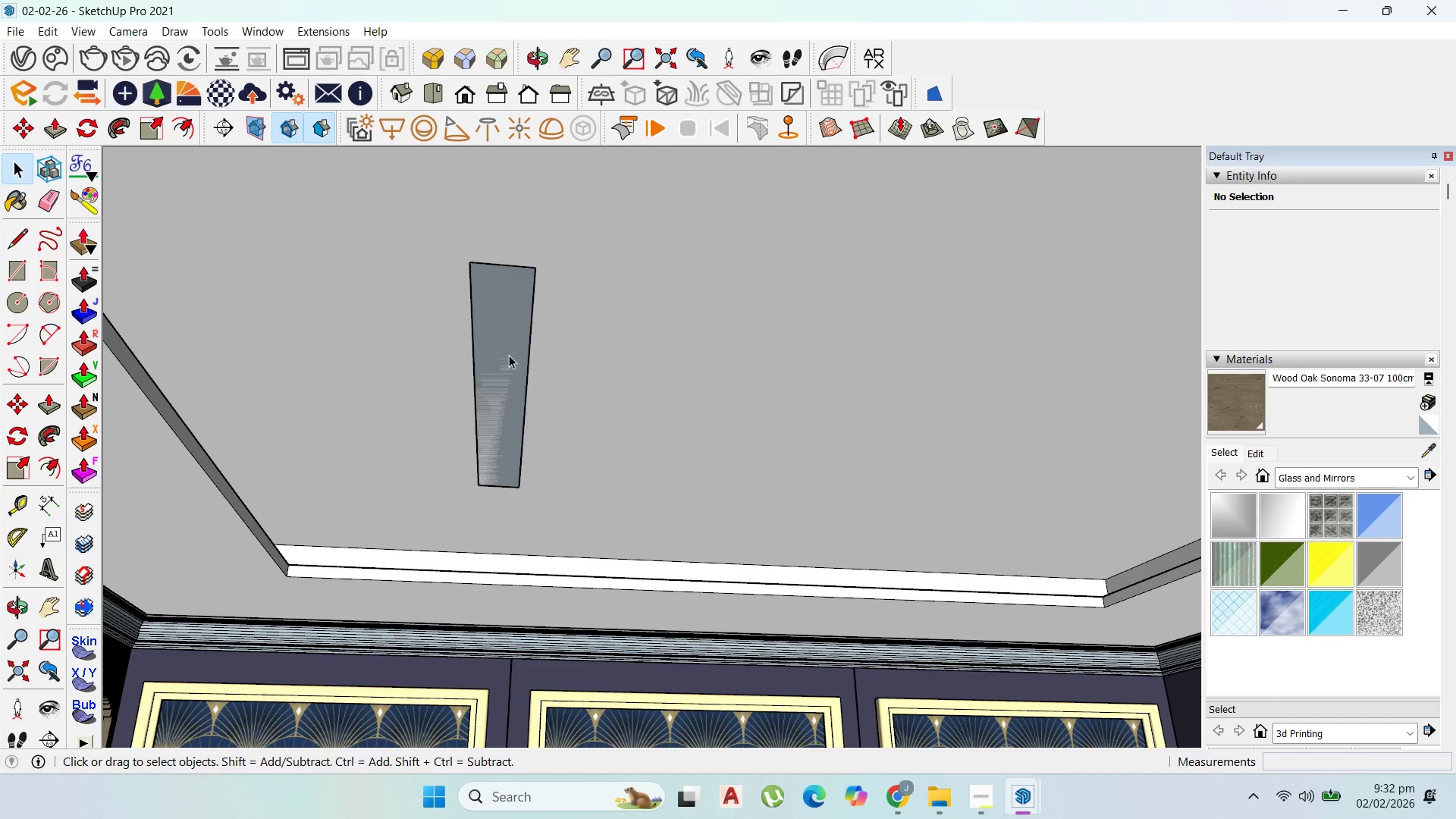 
double_click([501, 334])
 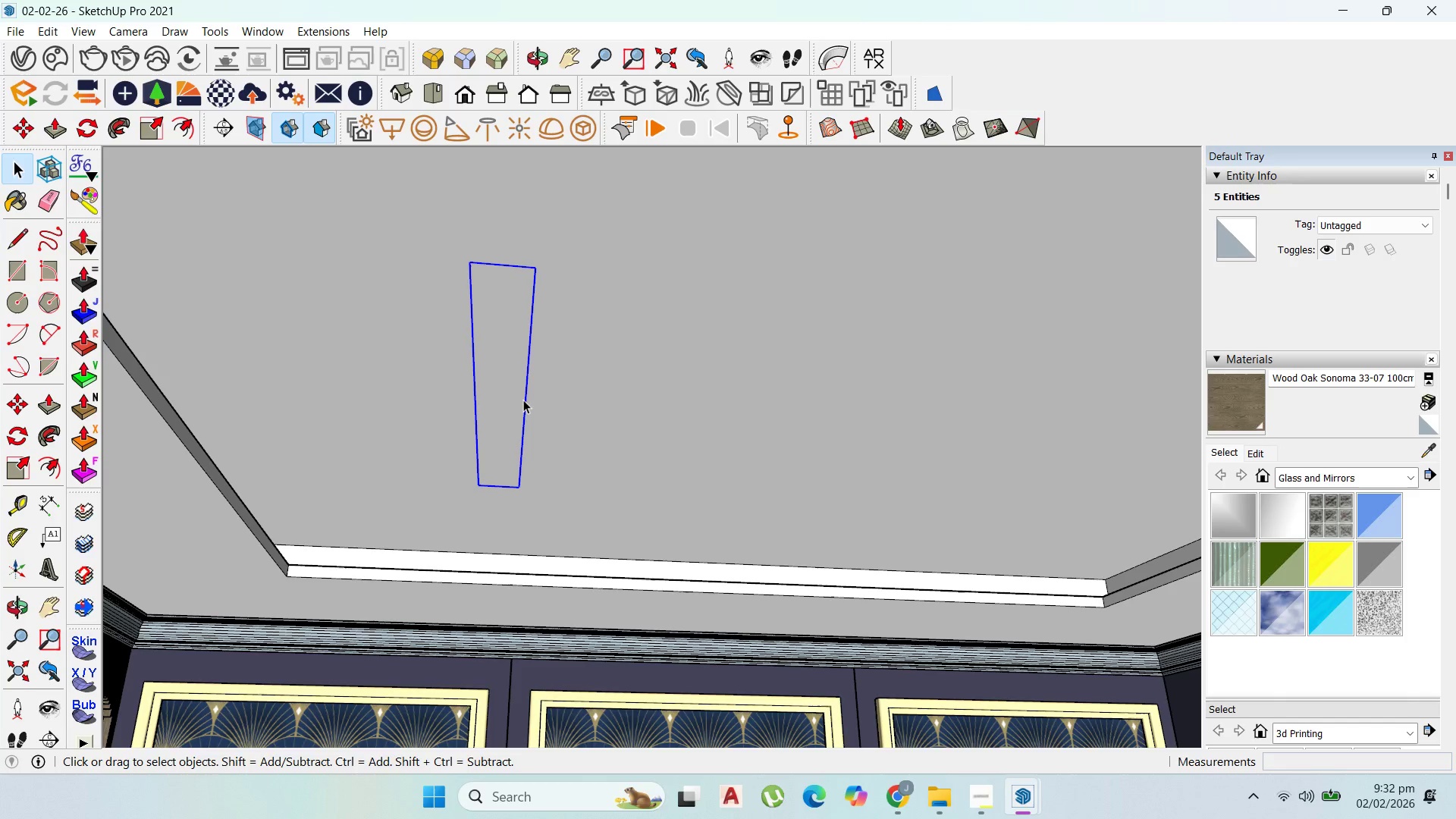 
double_click([500, 364])
 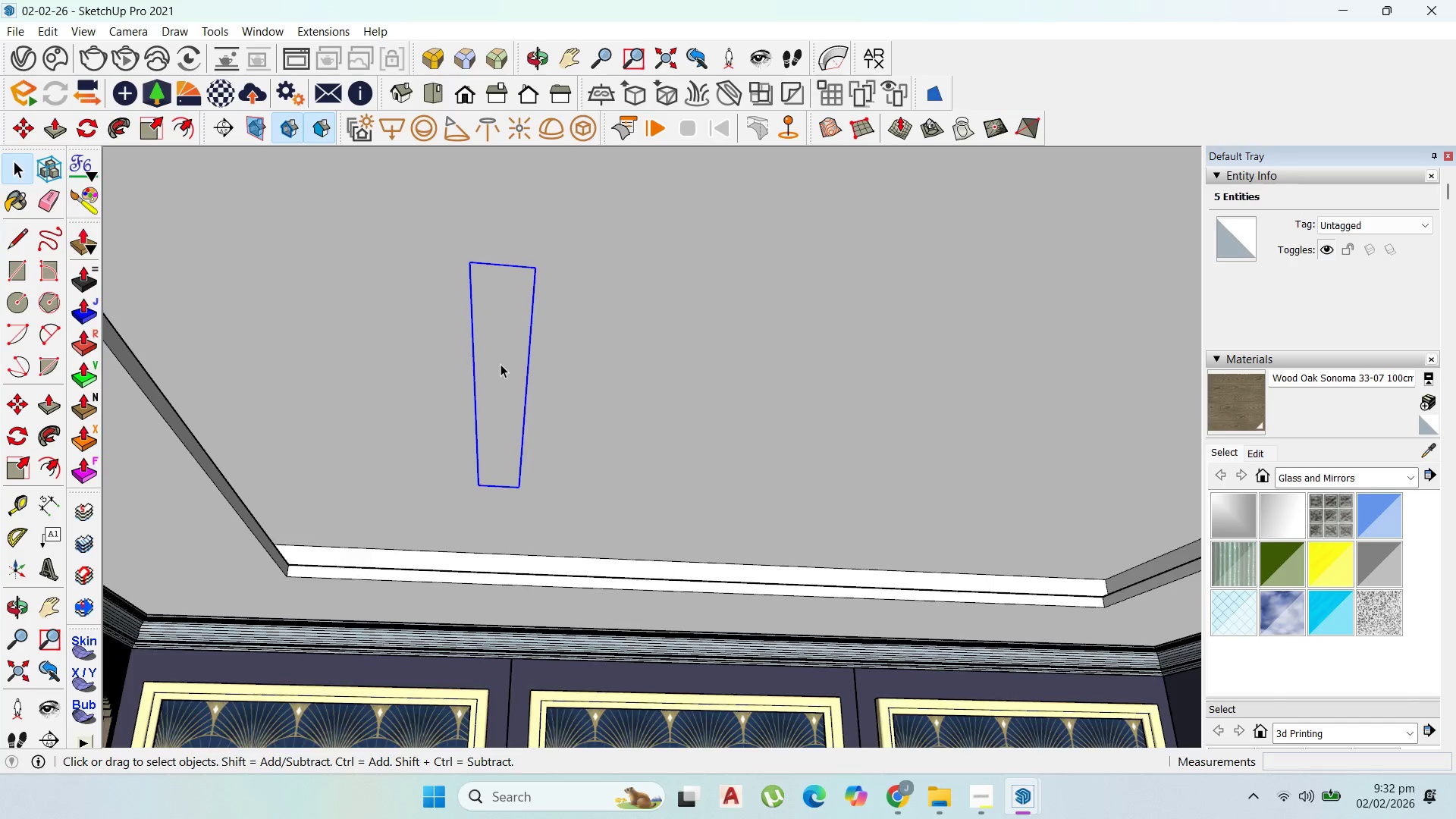 
triple_click([500, 364])
 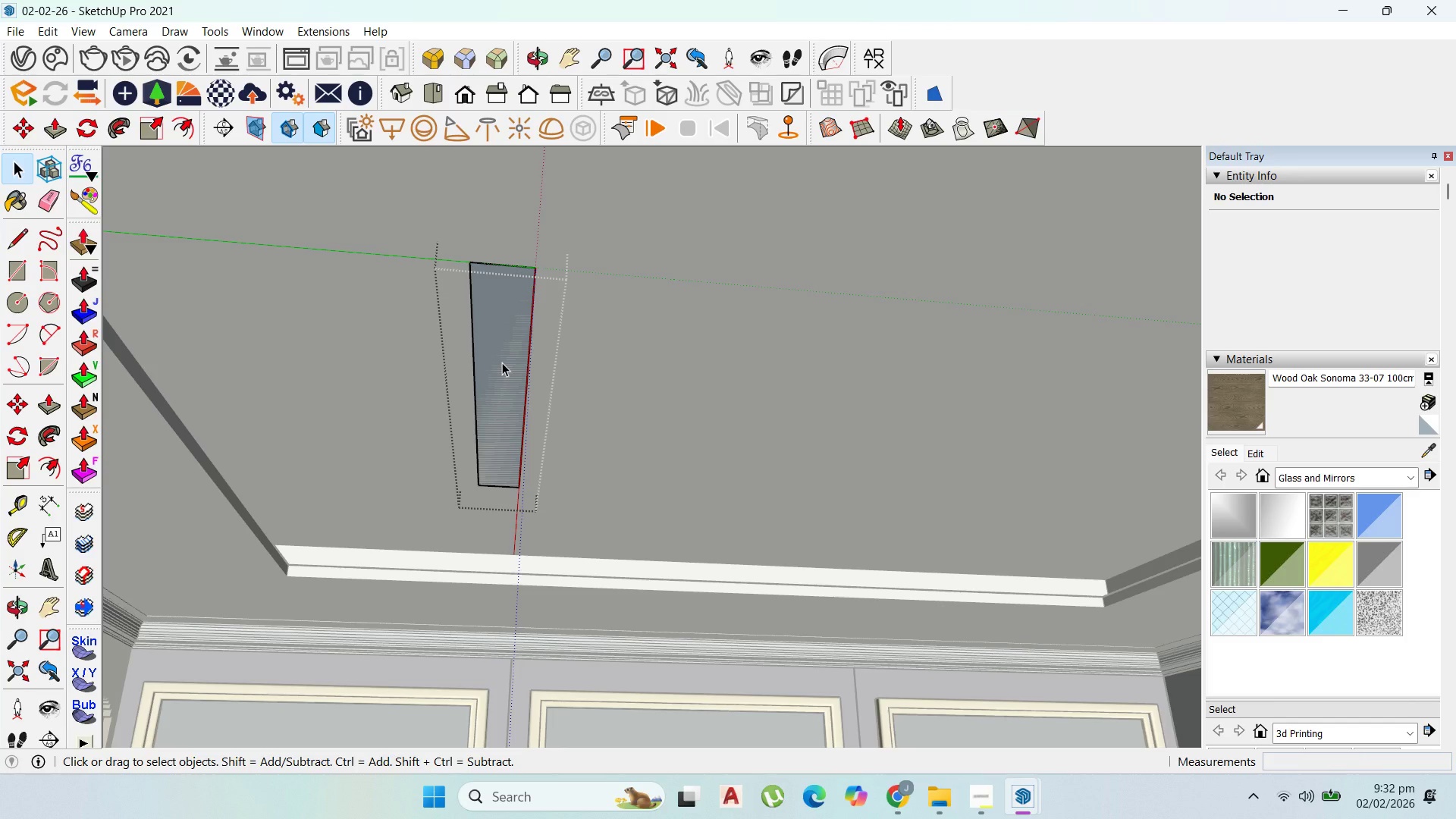 
key(P)
 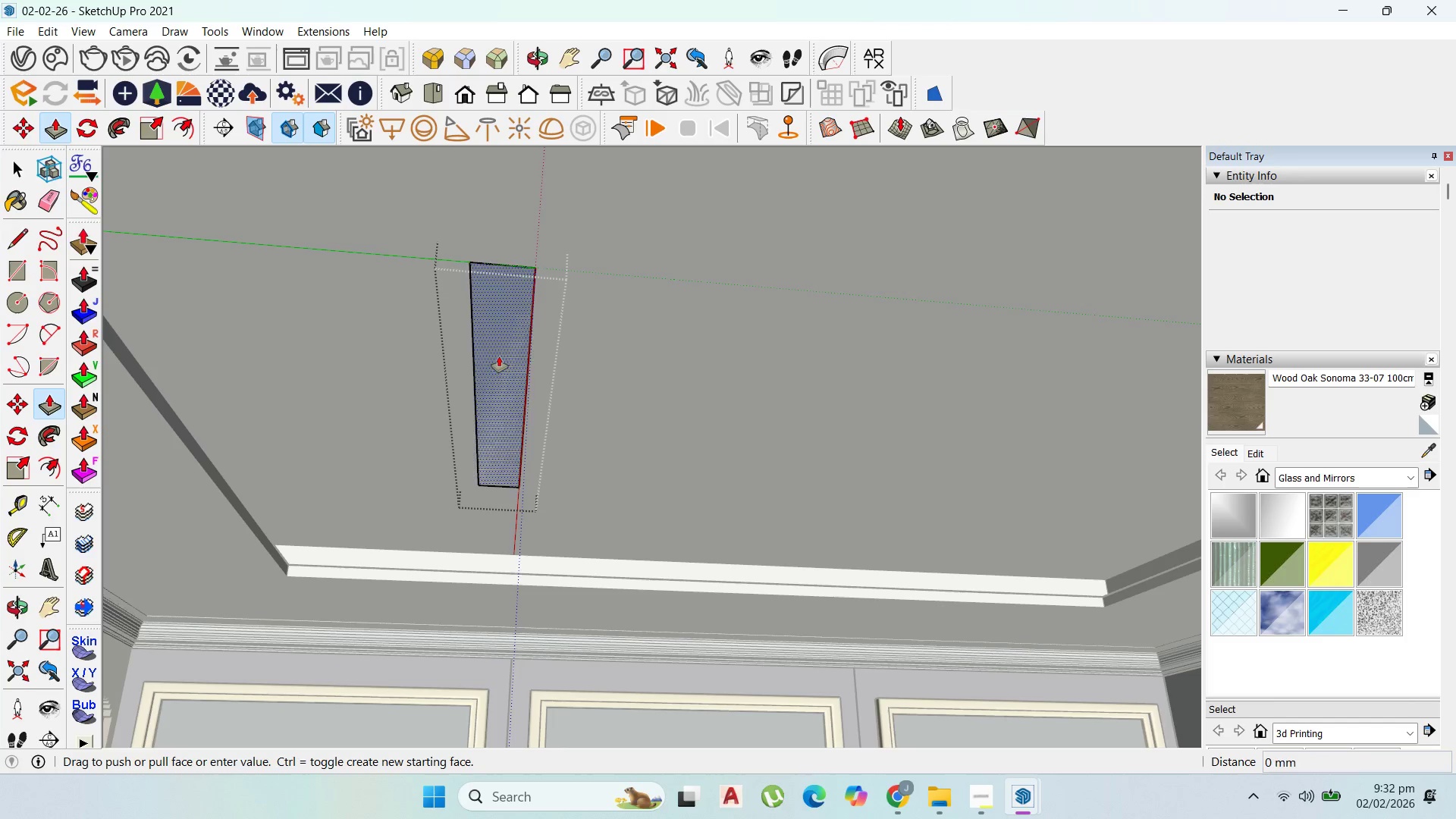 
left_click_drag(start_coordinate=[499, 356], to_coordinate=[514, 372])
 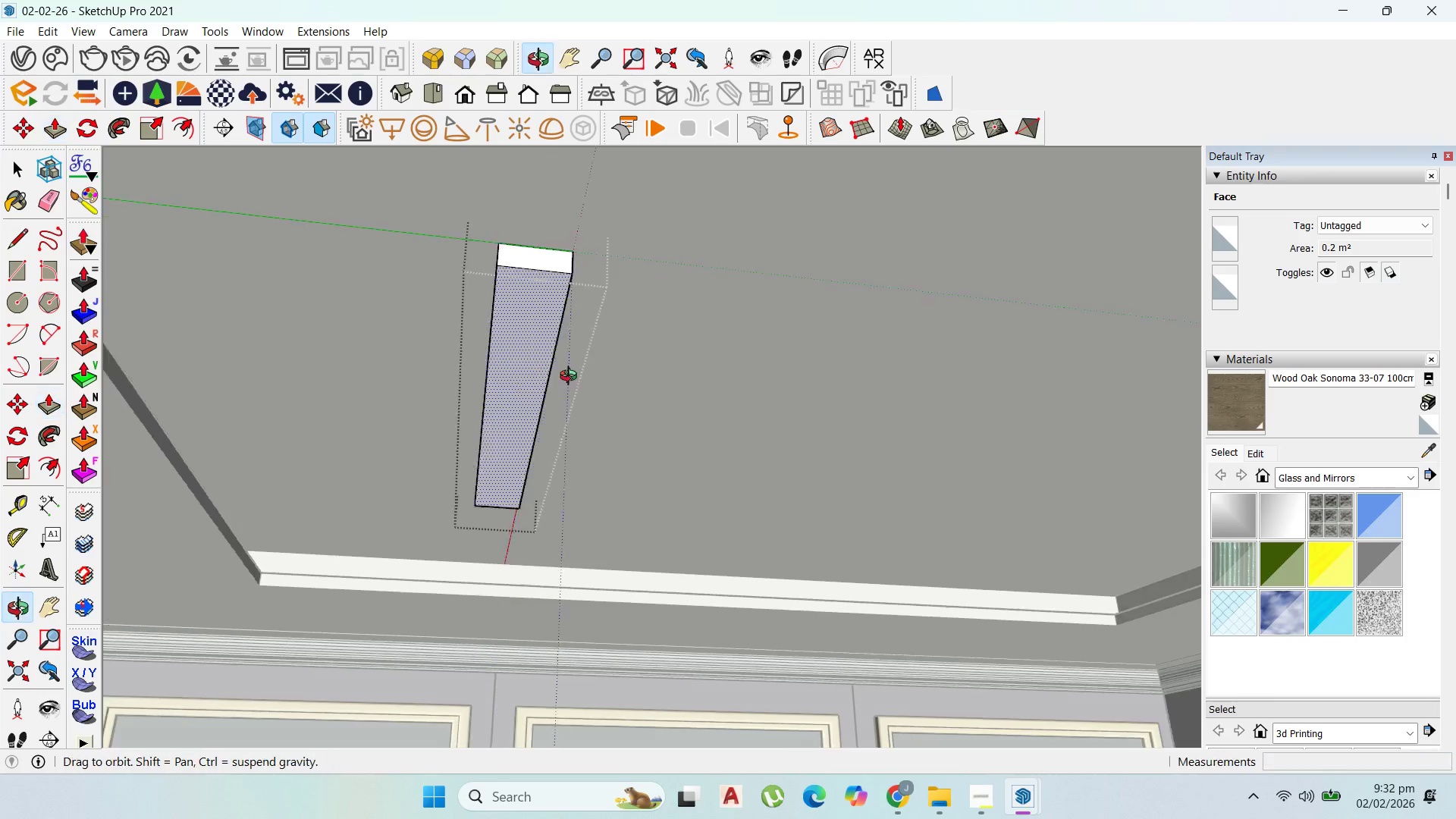 
type(50)
 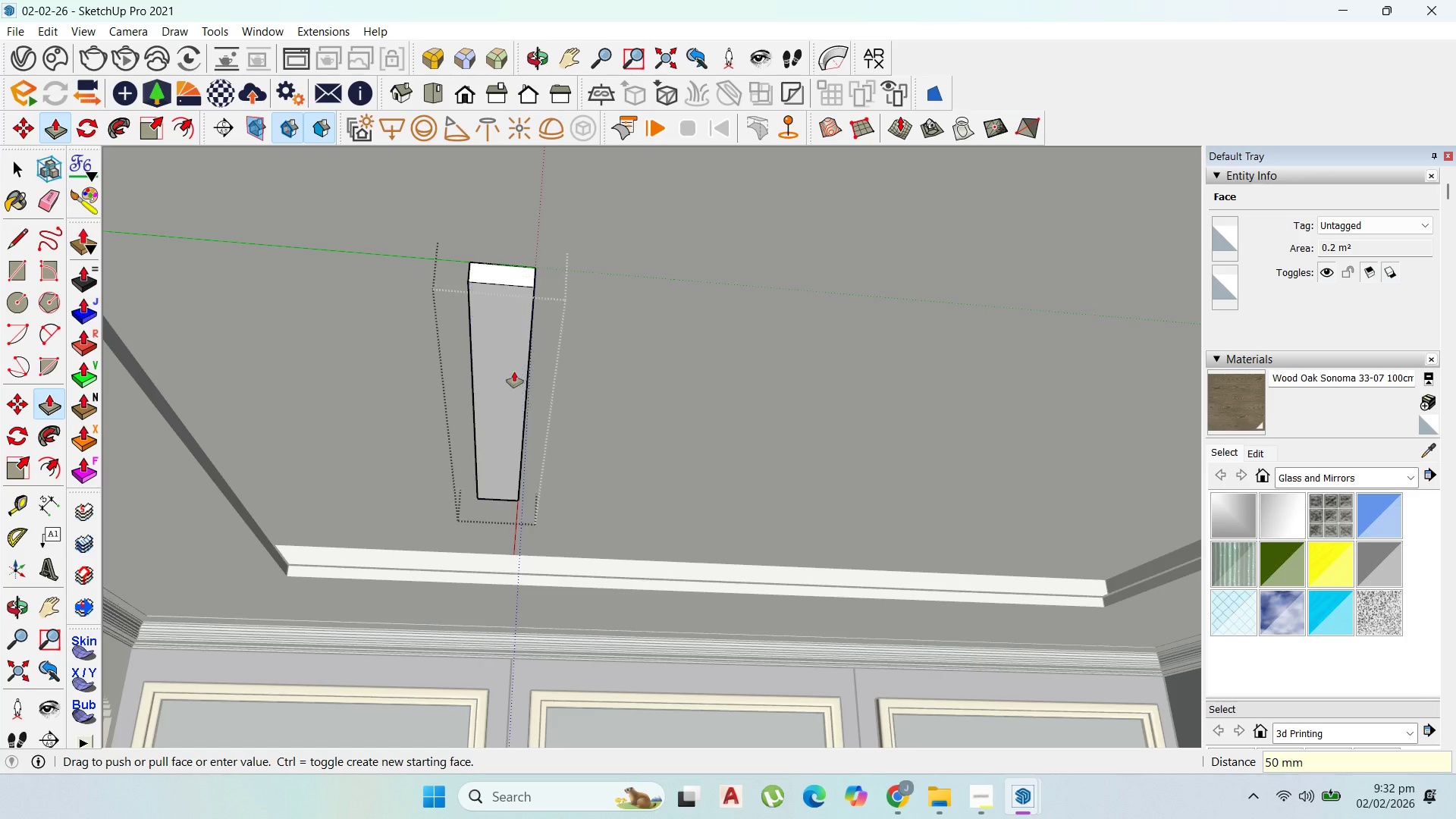 
key(Enter)
 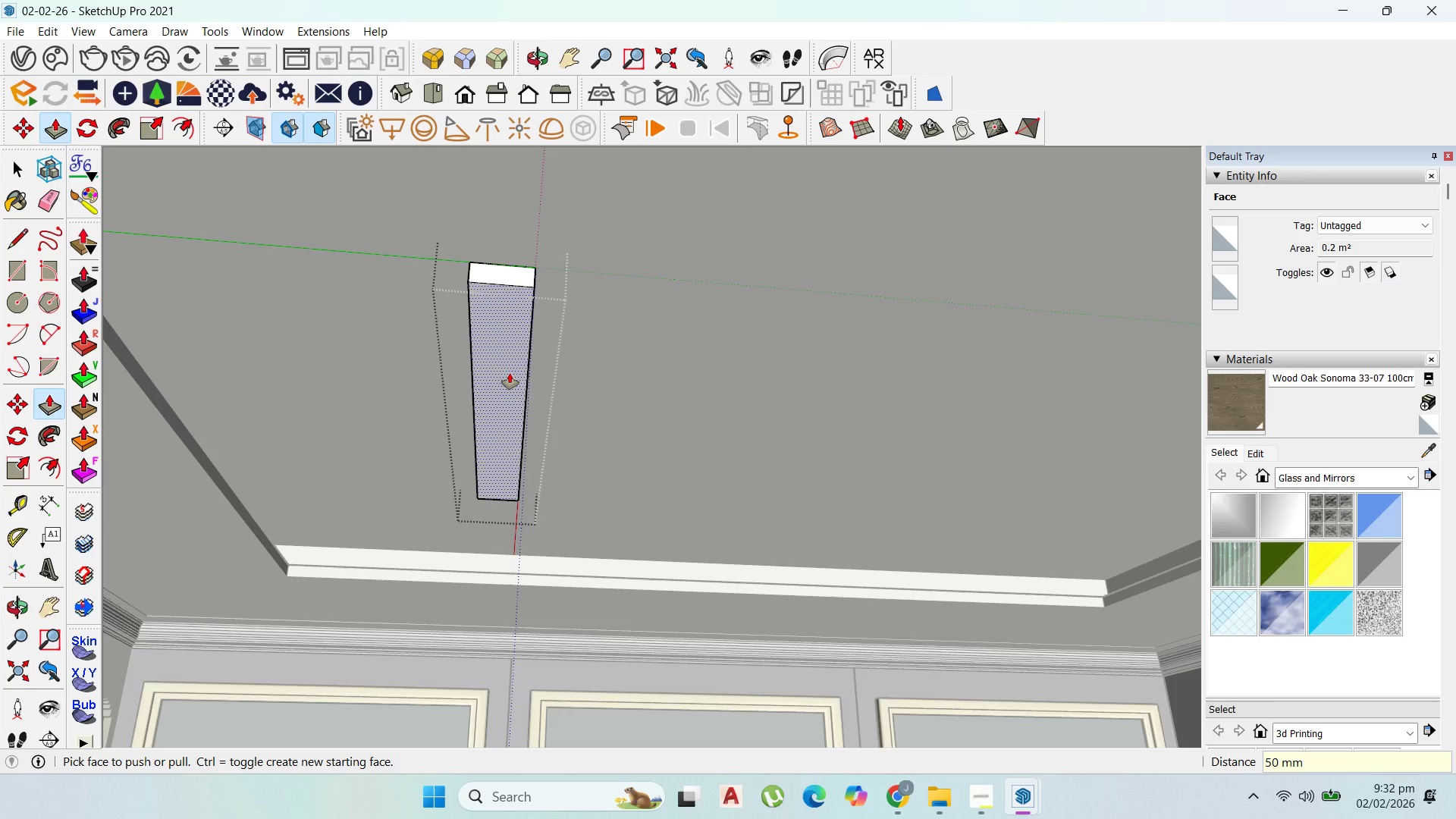 
scroll: coordinate [510, 373], scroll_direction: up, amount: 1.0
 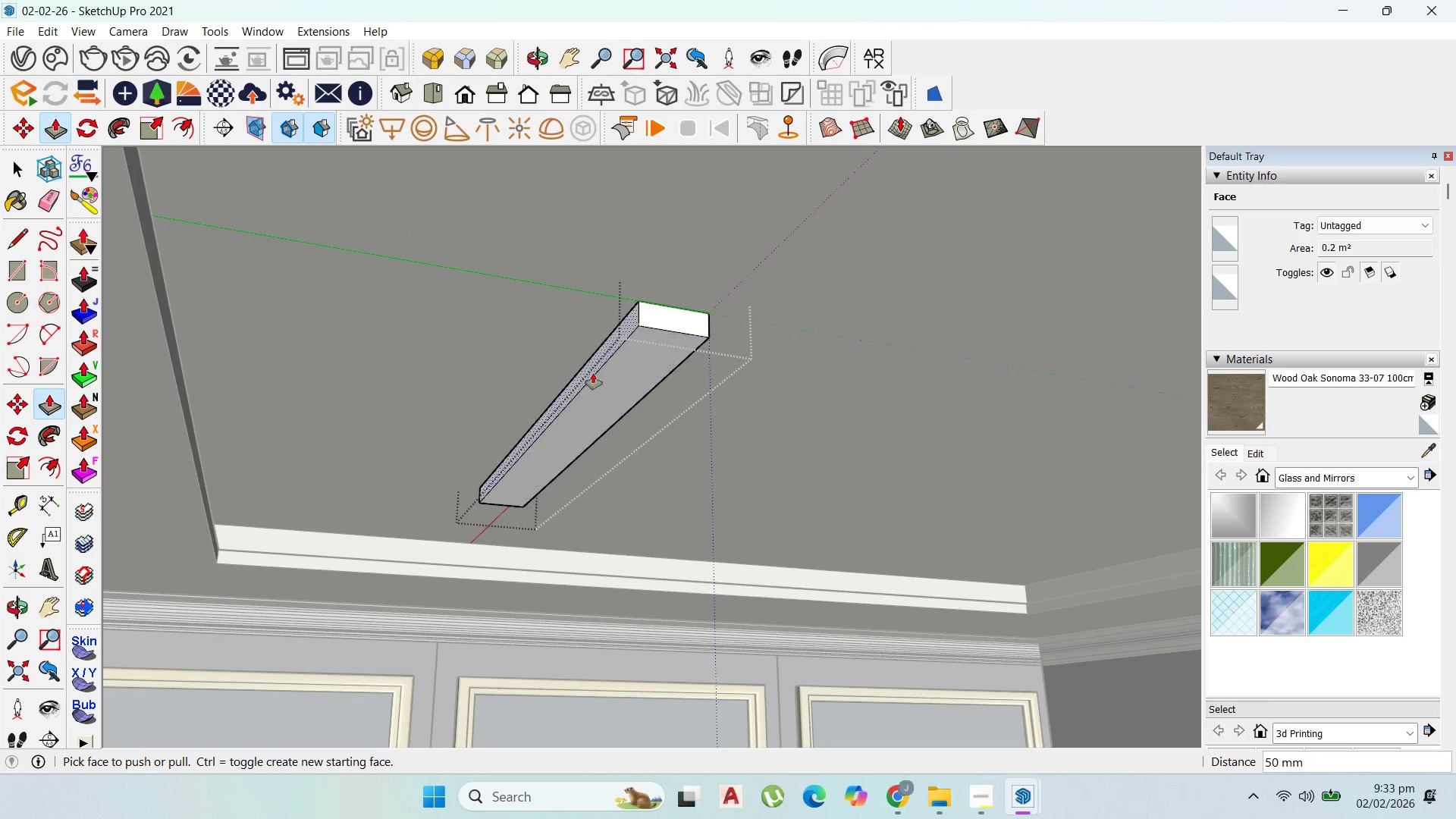 
left_click_drag(start_coordinate=[588, 372], to_coordinate=[598, 375])
 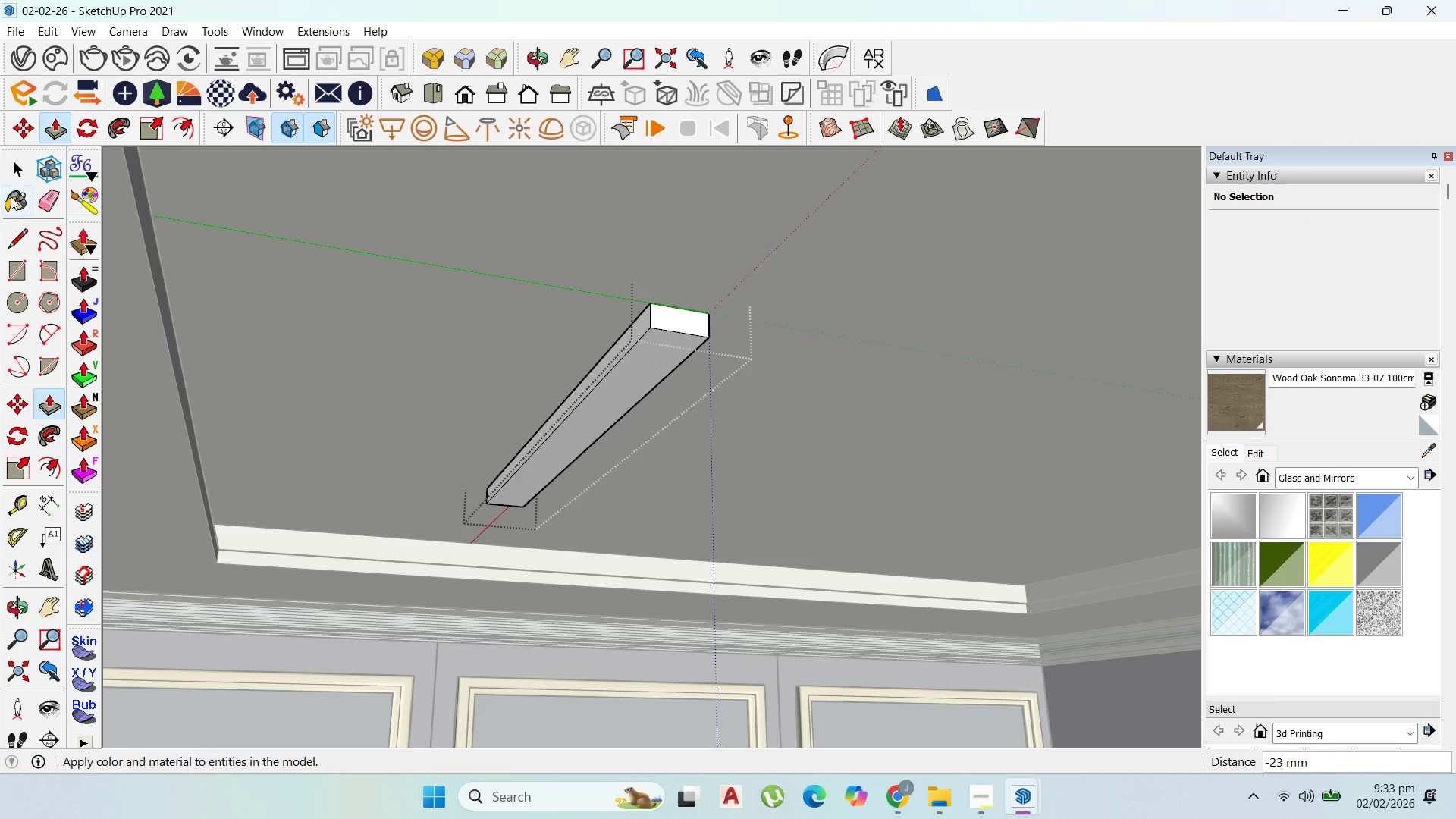 
left_click([21, 168])
 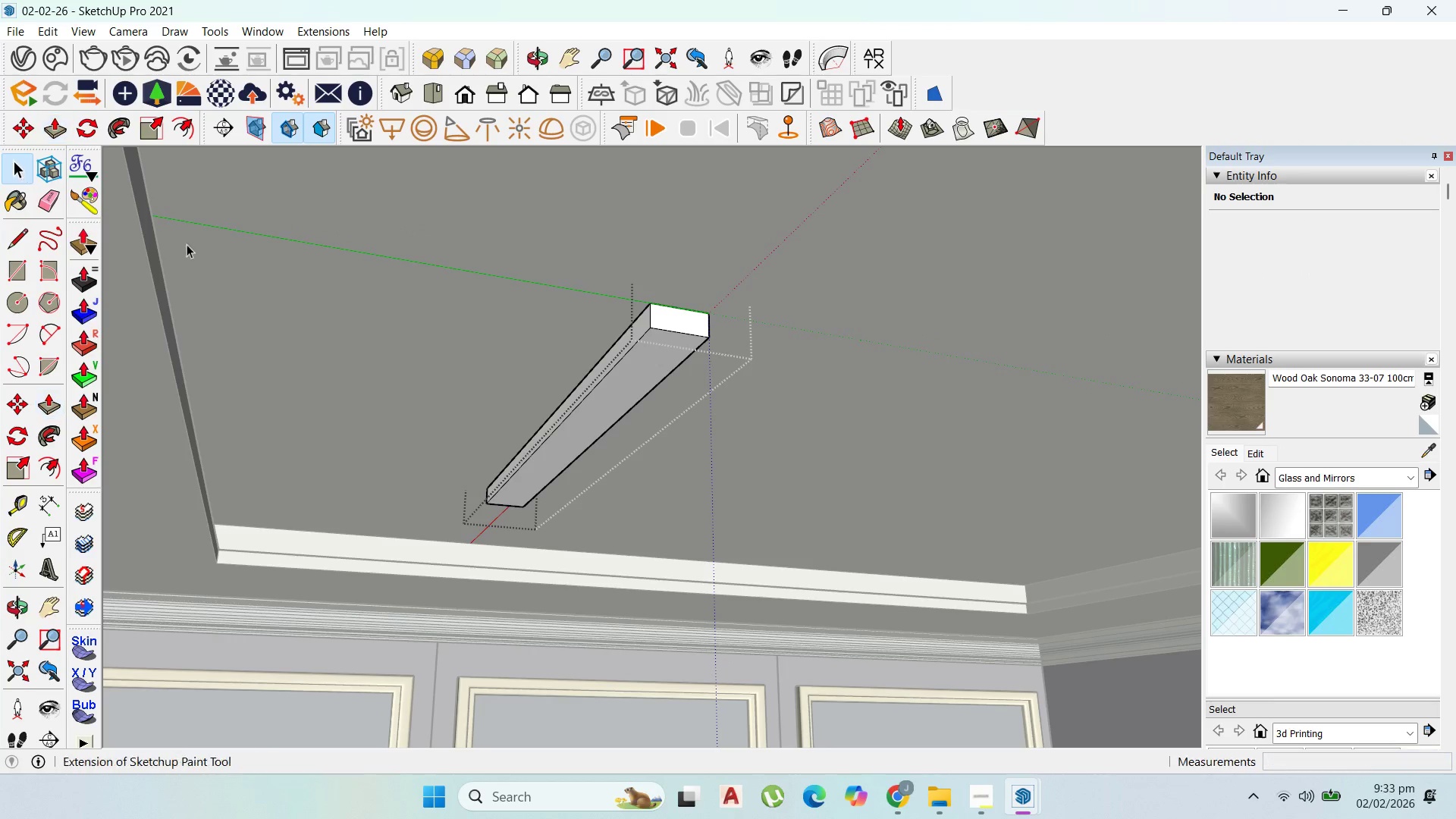 
key(Escape)
 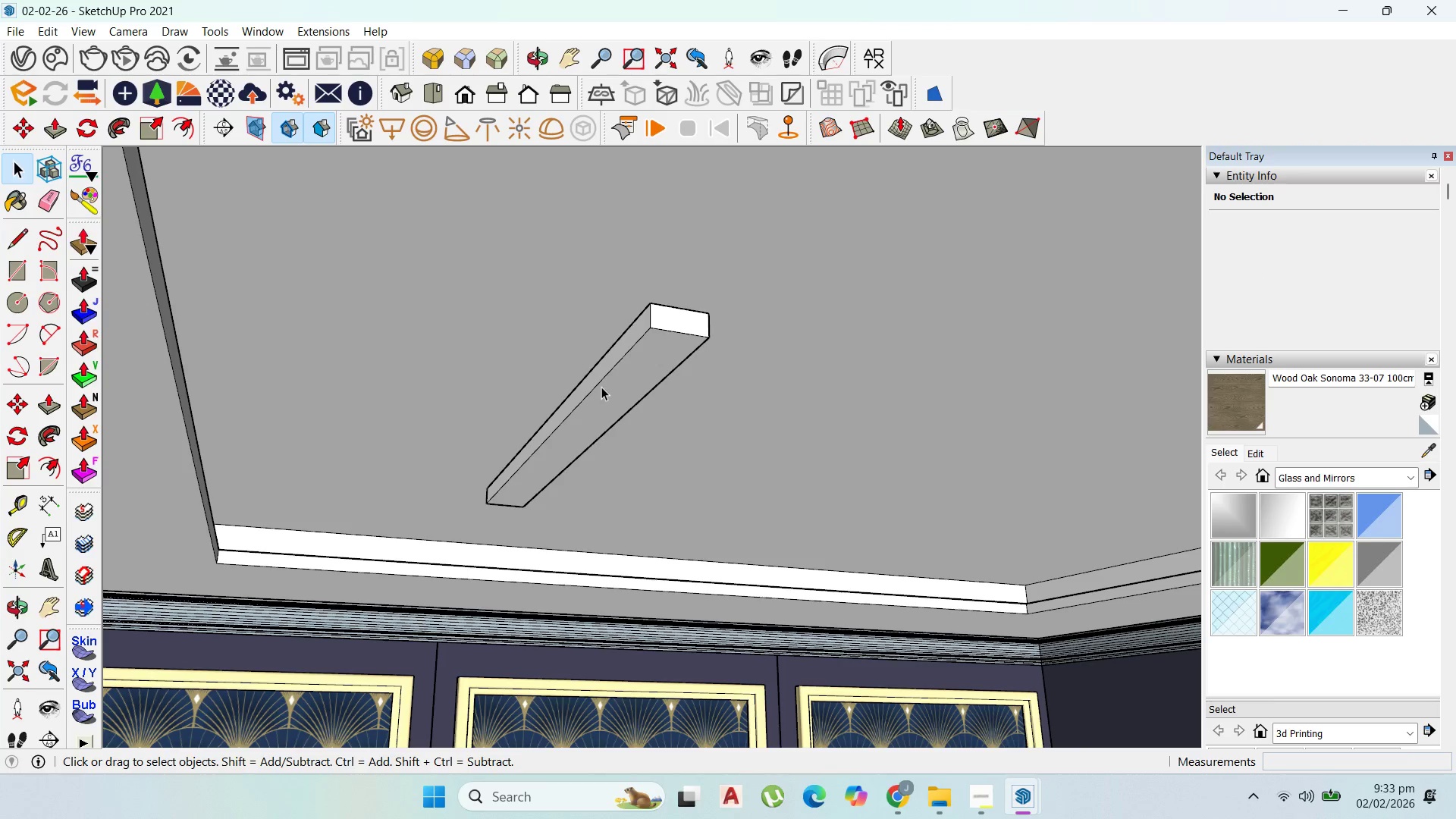 
double_click([599, 385])
 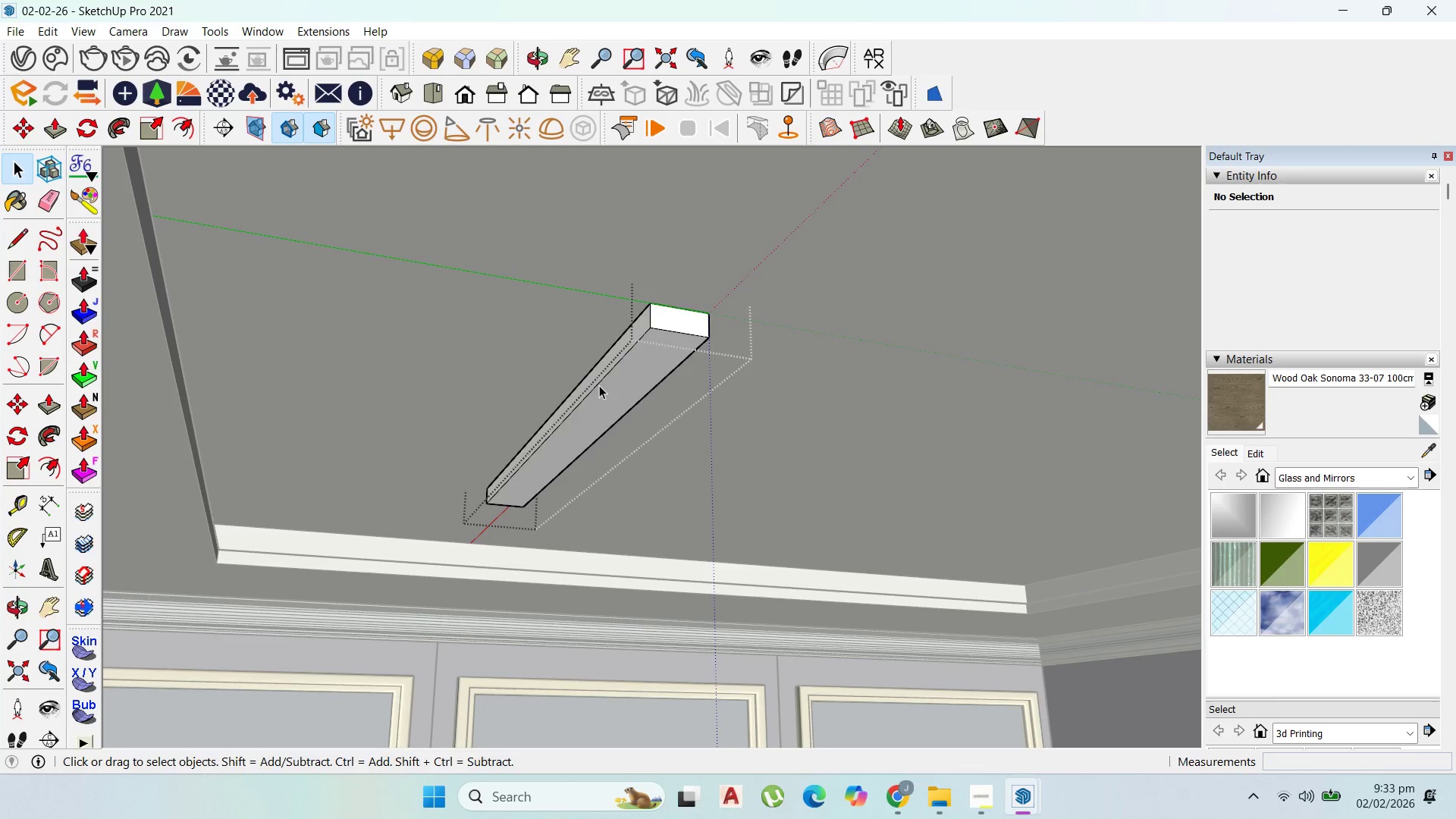 
triple_click([599, 385])
 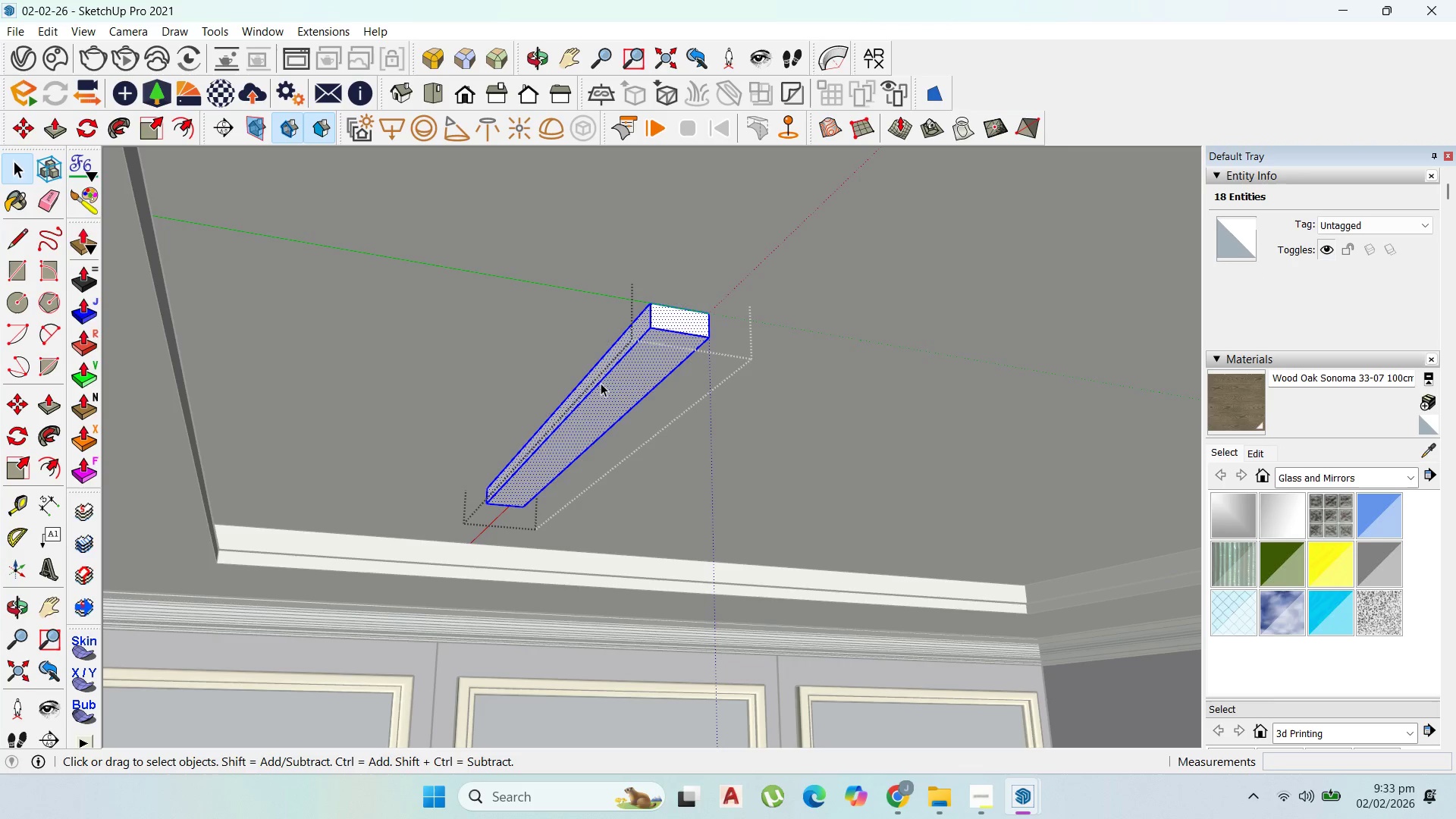 
double_click([601, 383])
 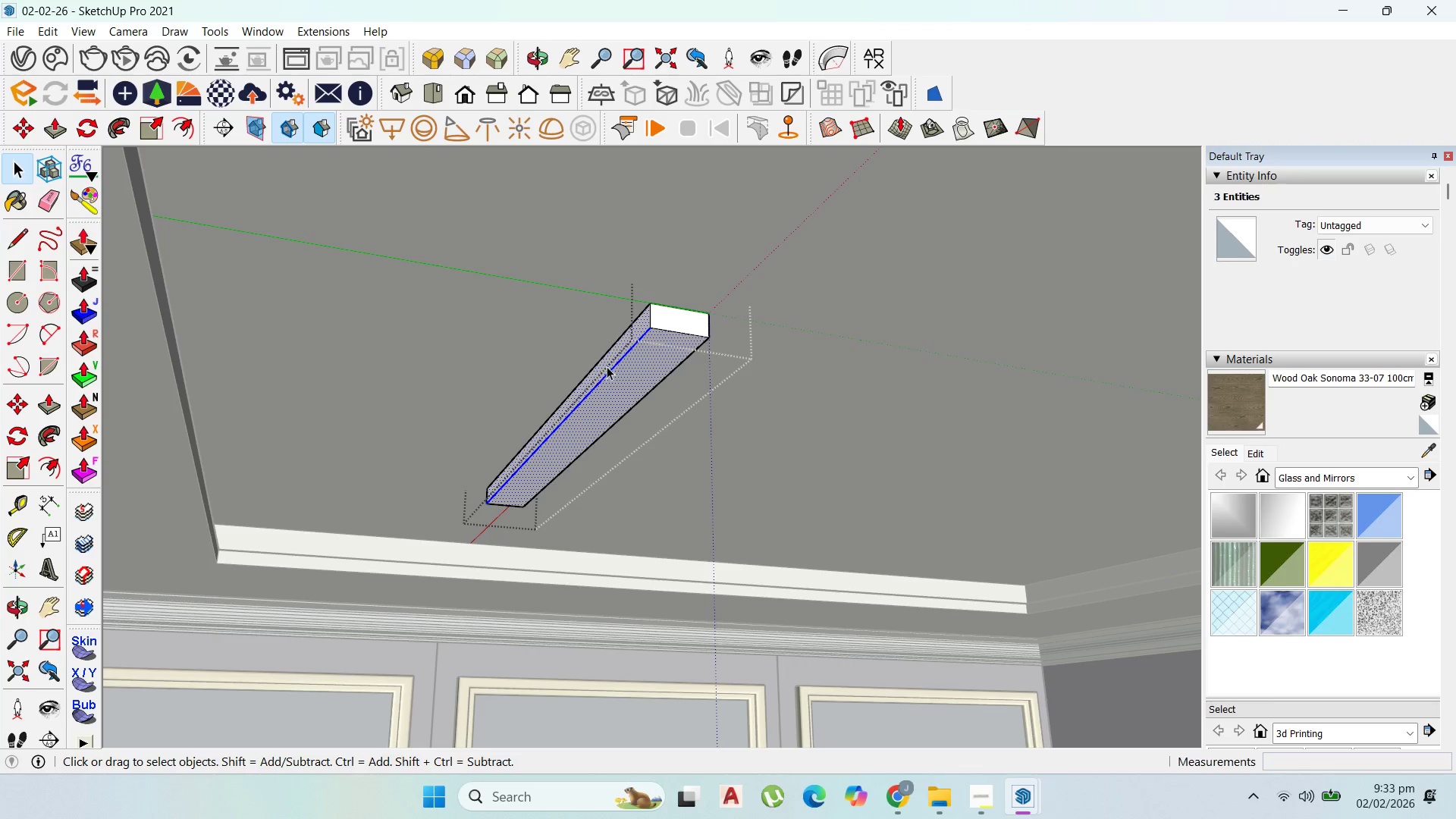 
left_click([605, 378])
 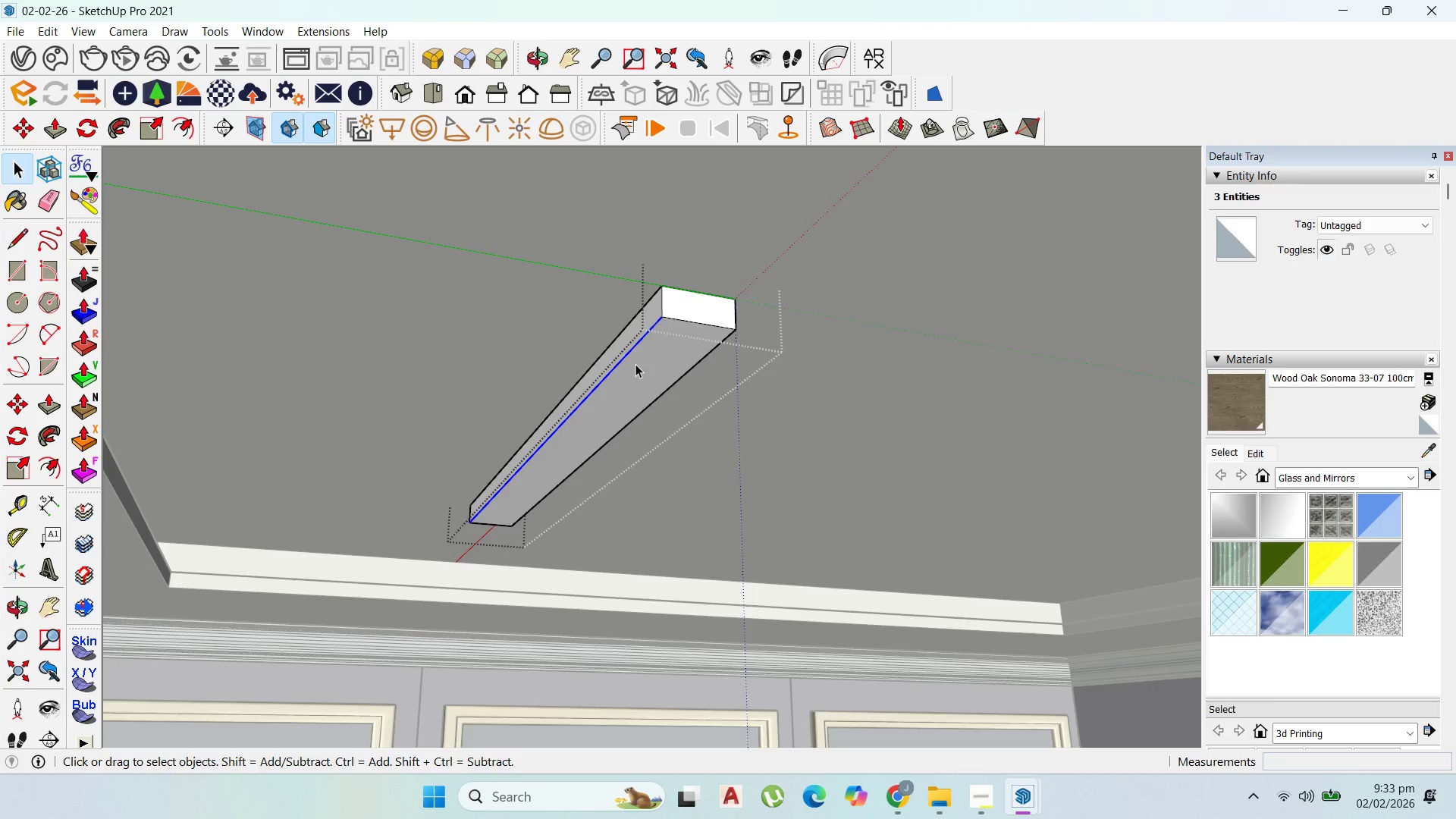 
scroll: coordinate [673, 342], scroll_direction: up, amount: 5.0
 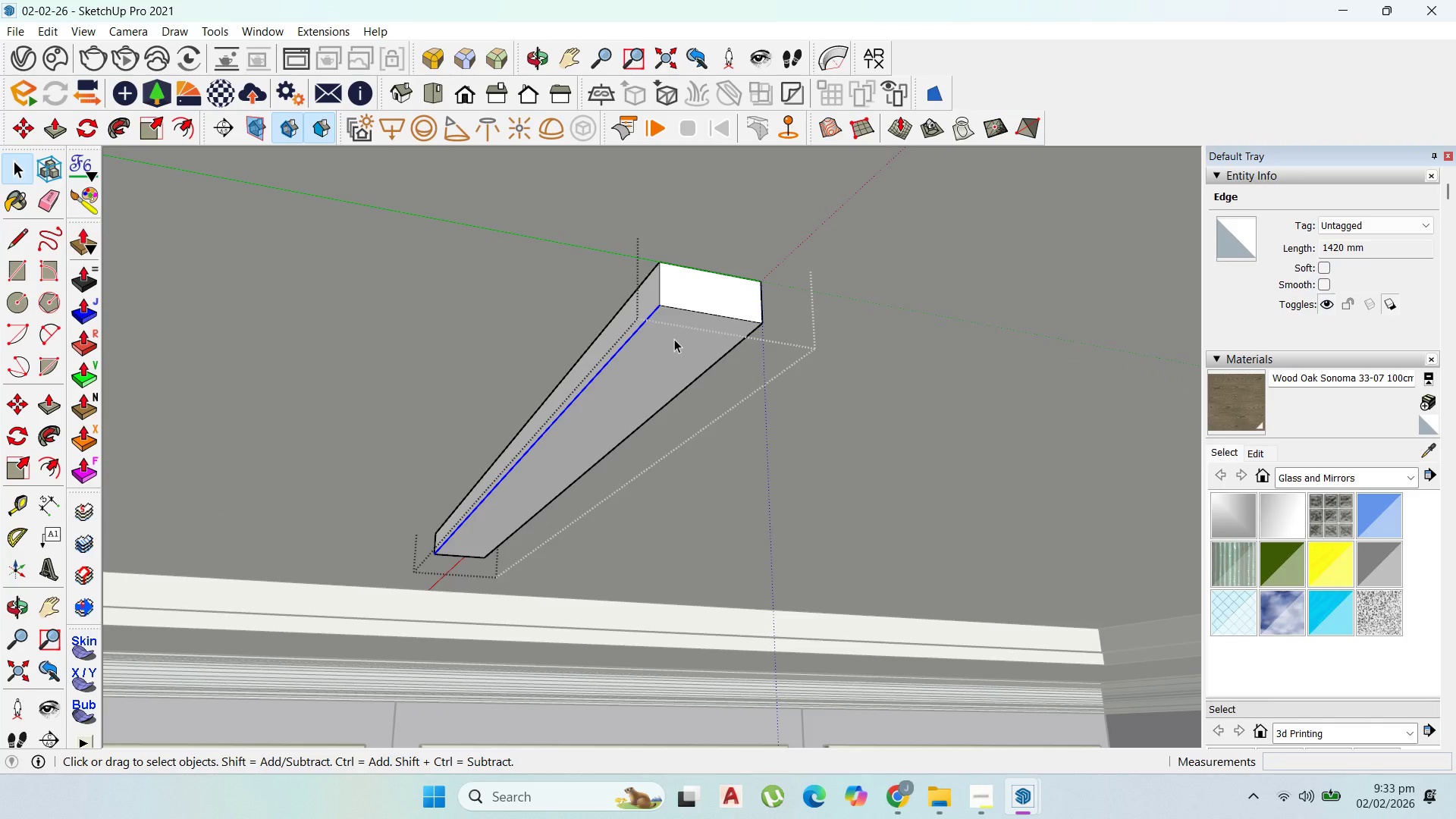 
type(mp)
 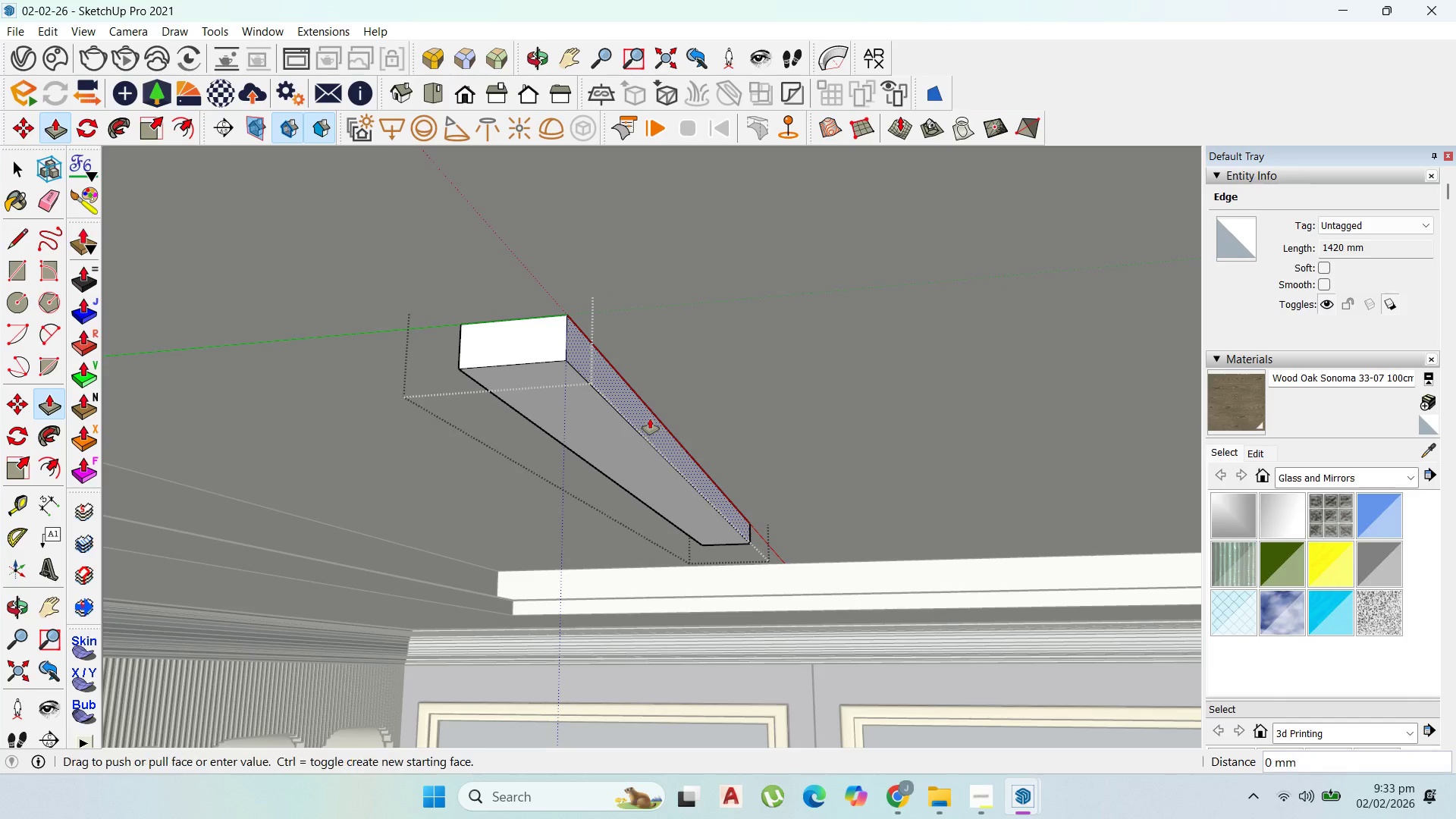 
left_click_drag(start_coordinate=[650, 419], to_coordinate=[635, 419])
 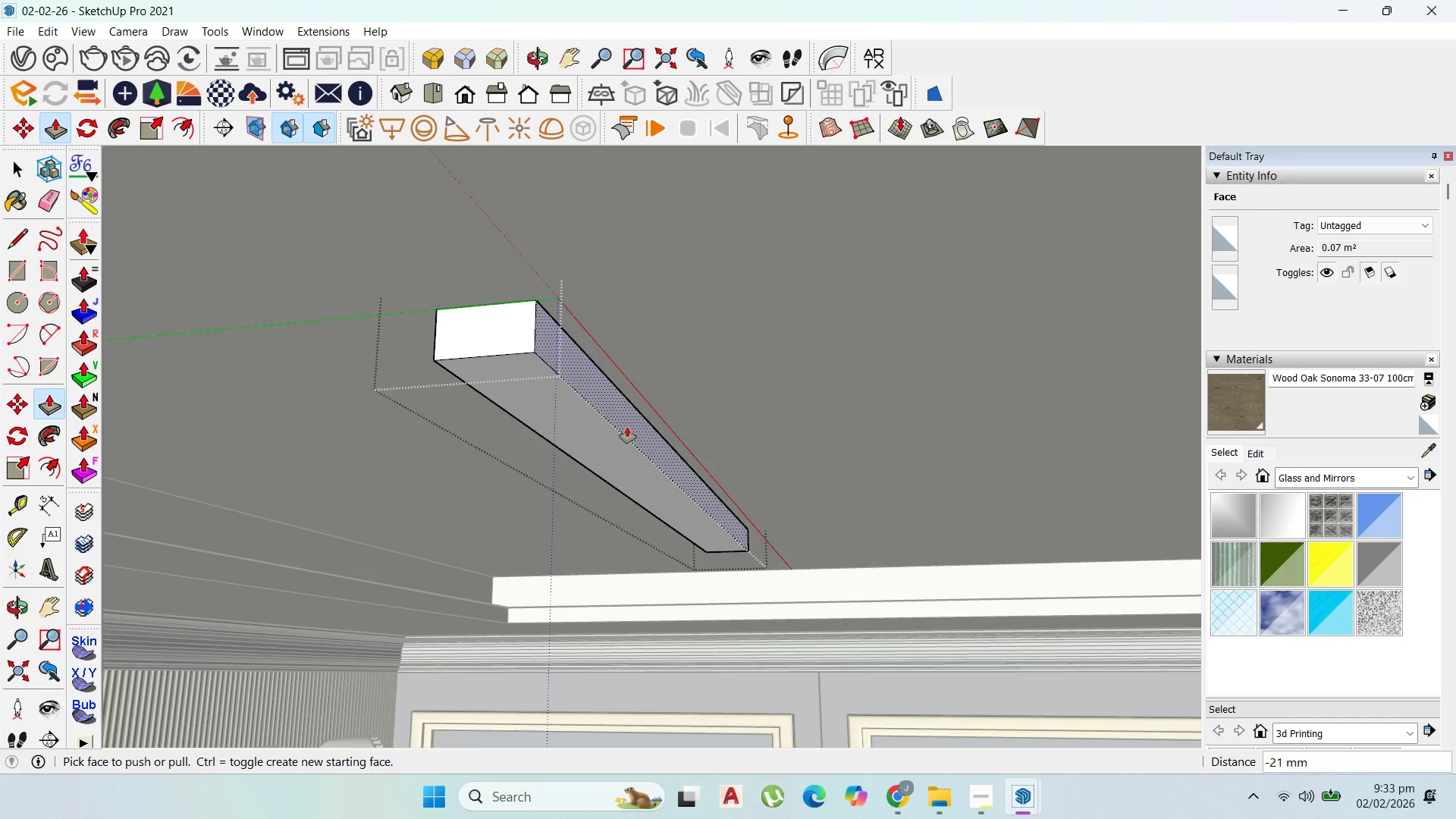 
scroll: coordinate [627, 427], scroll_direction: up, amount: 2.0
 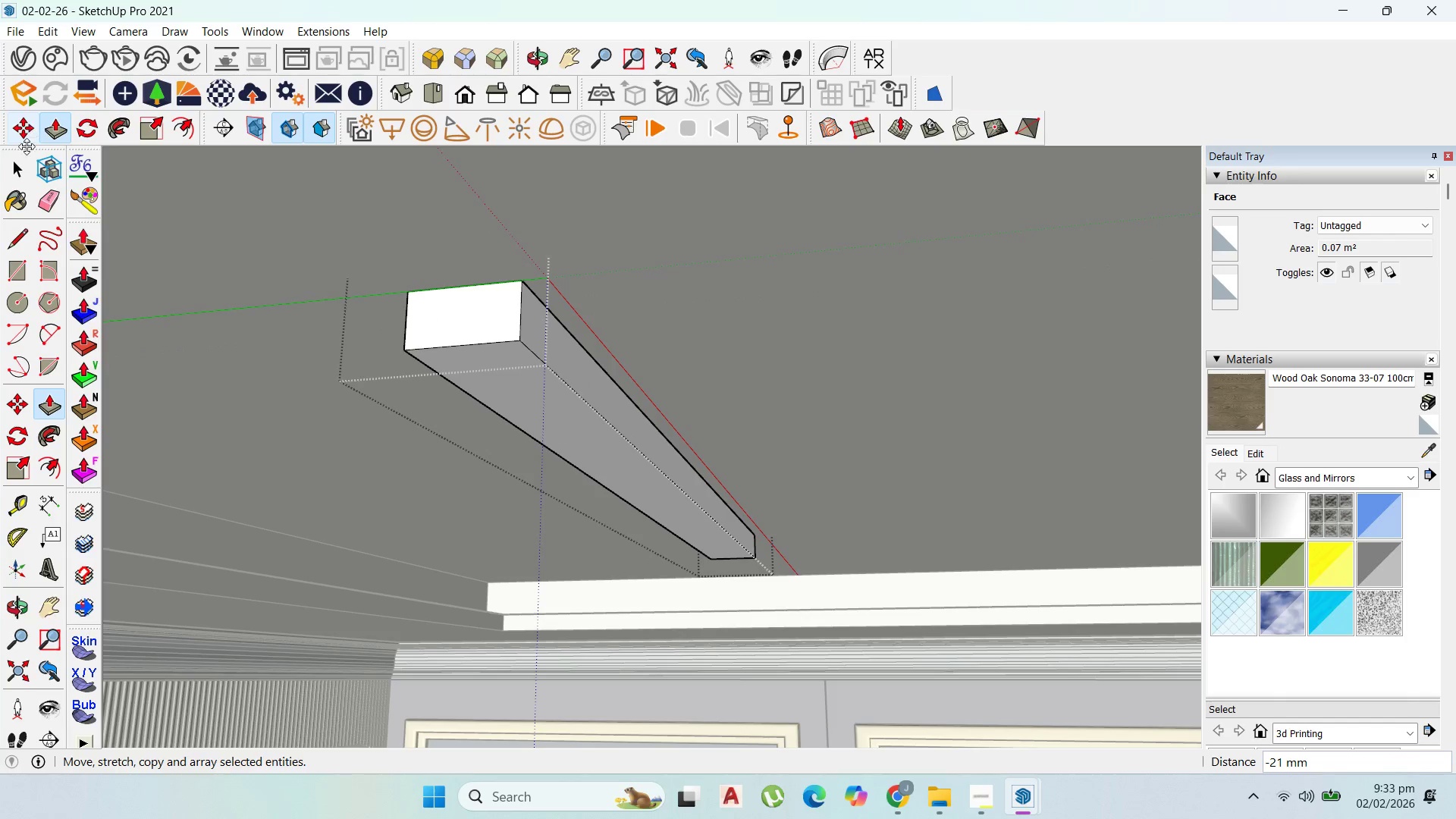 
left_click([22, 164])
 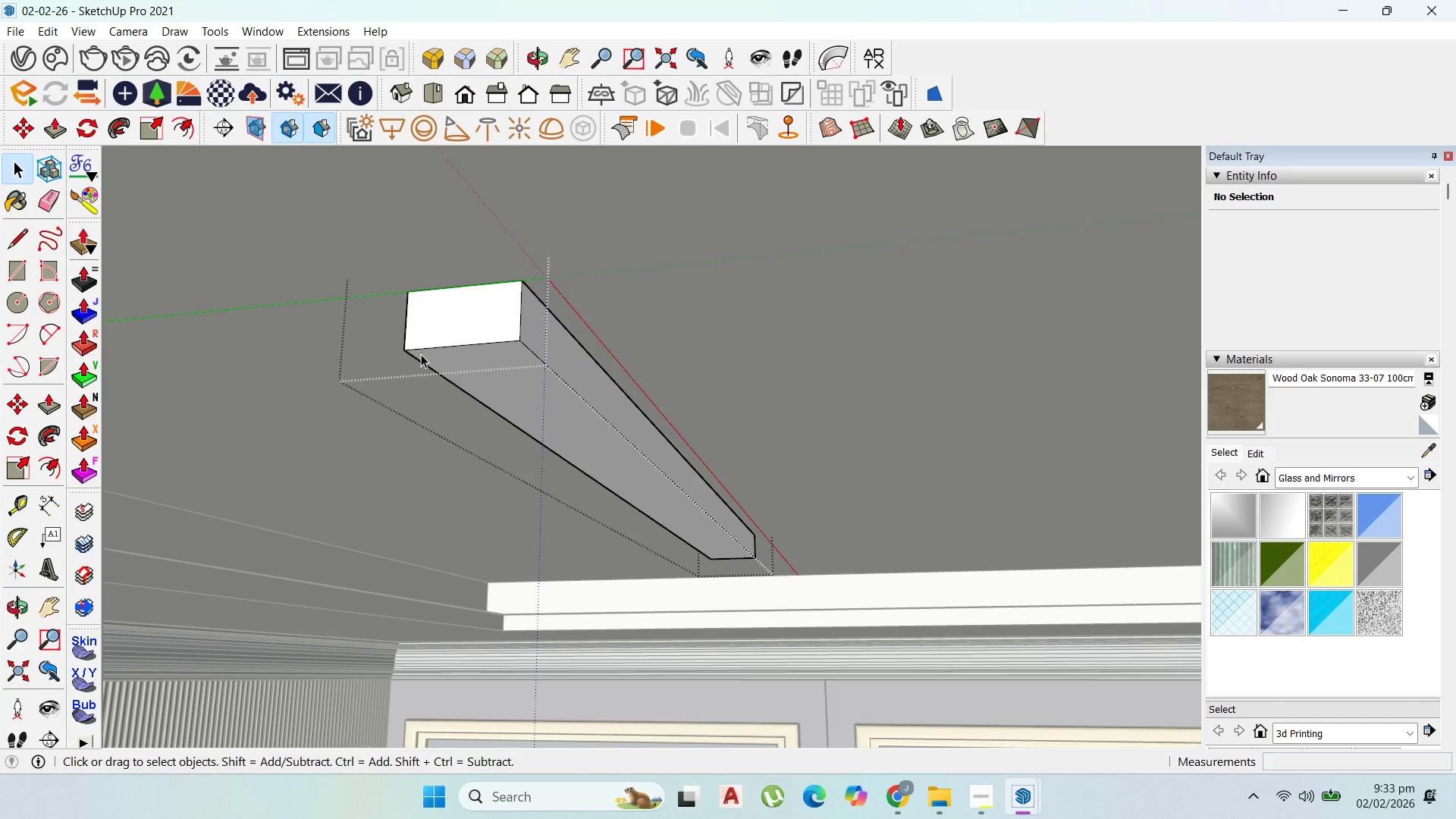 
left_click([423, 367])
 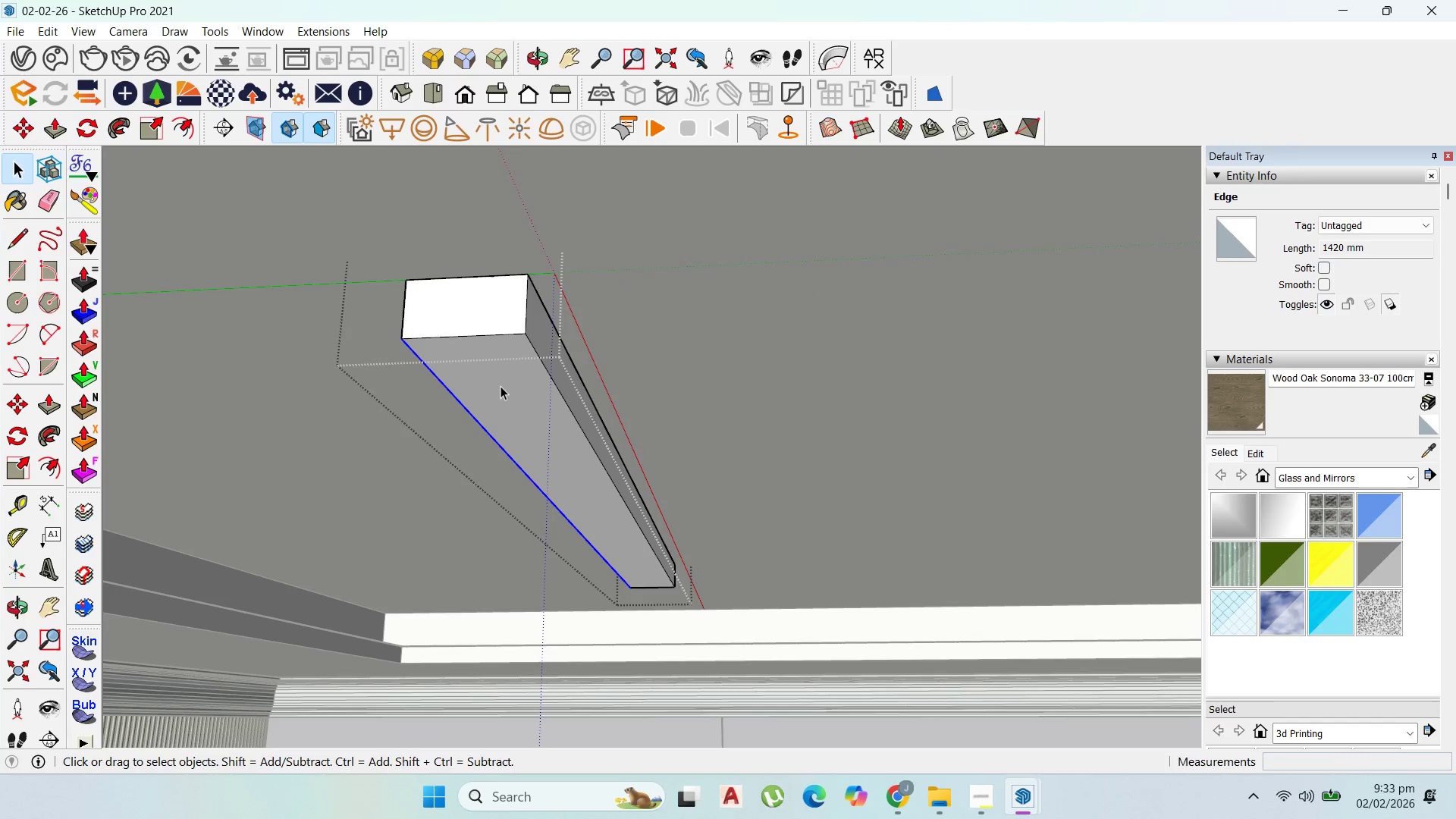 
key(M)
 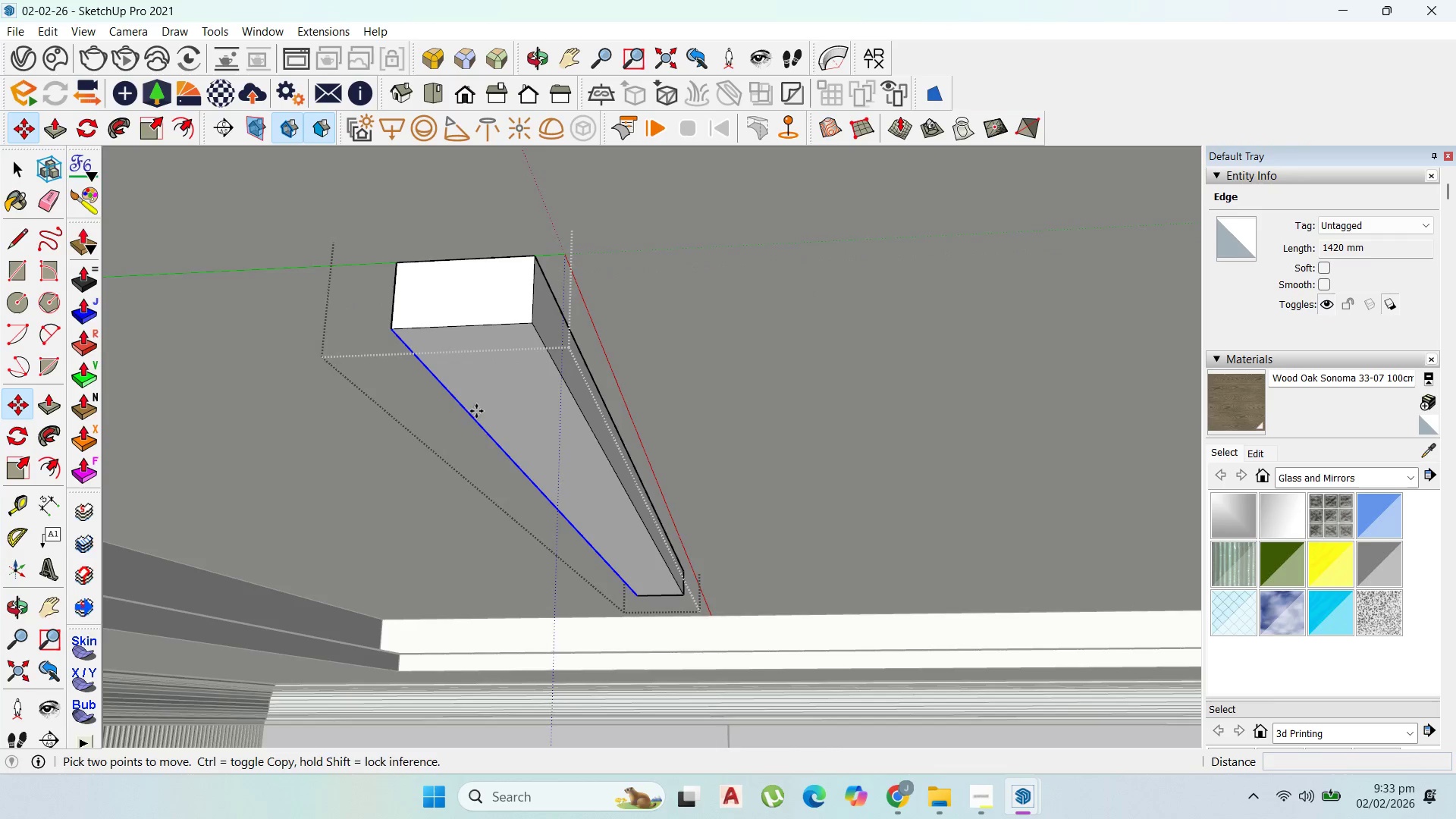 
key(Control+ControlLeft)
 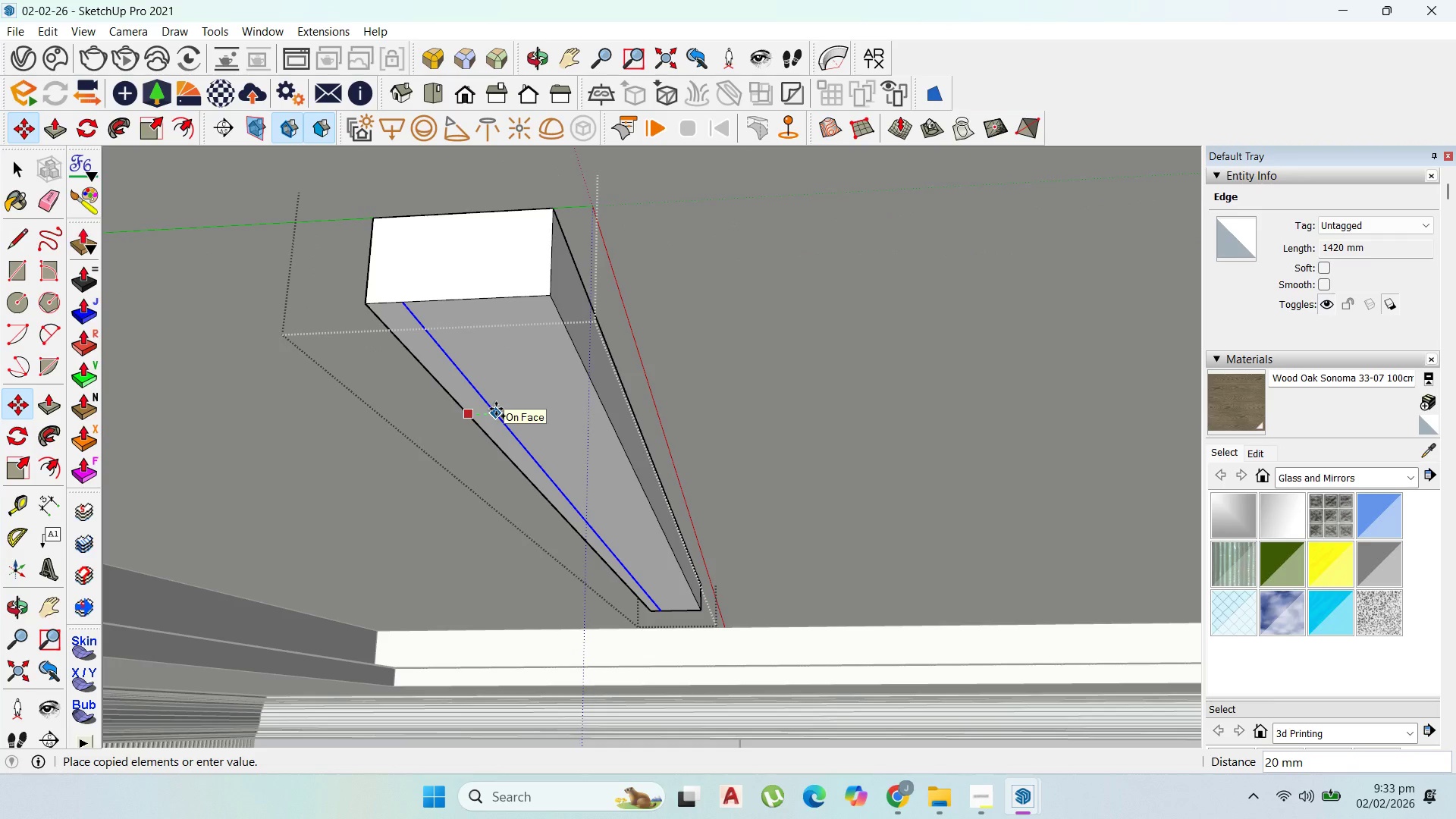 
scroll: coordinate [474, 411], scroll_direction: up, amount: 3.0
 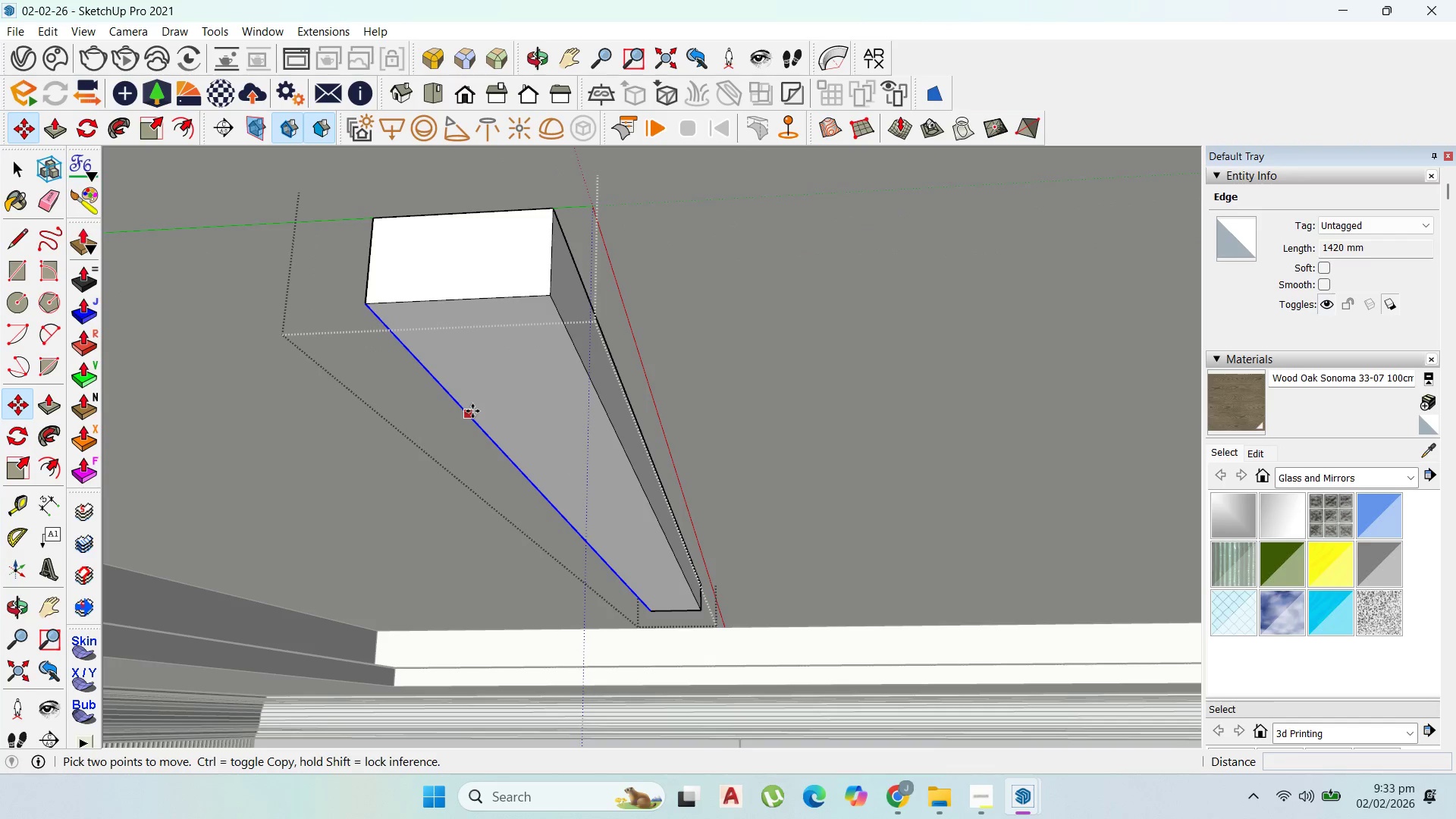 
left_click([496, 408])
 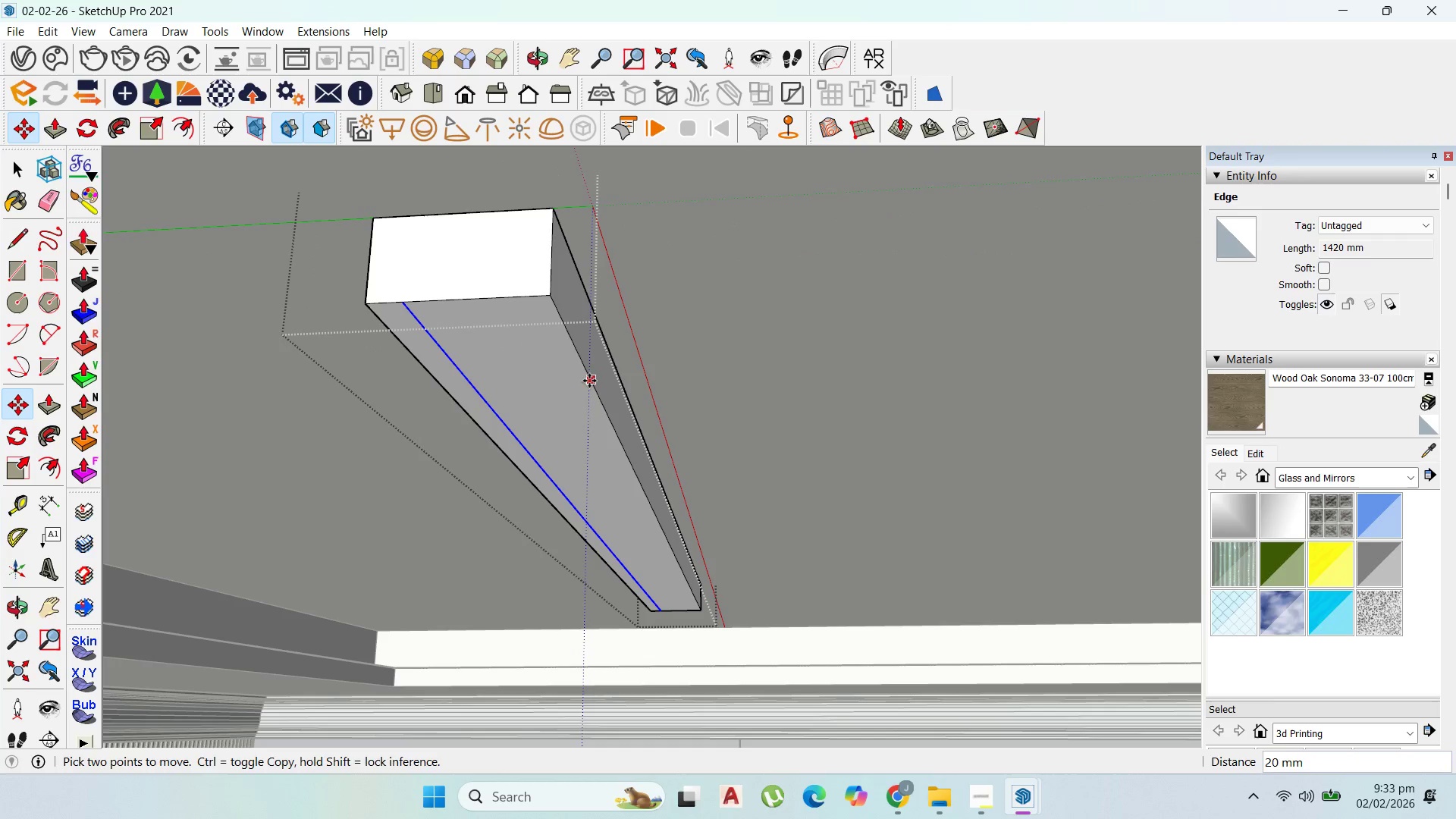 
key(Escape)
 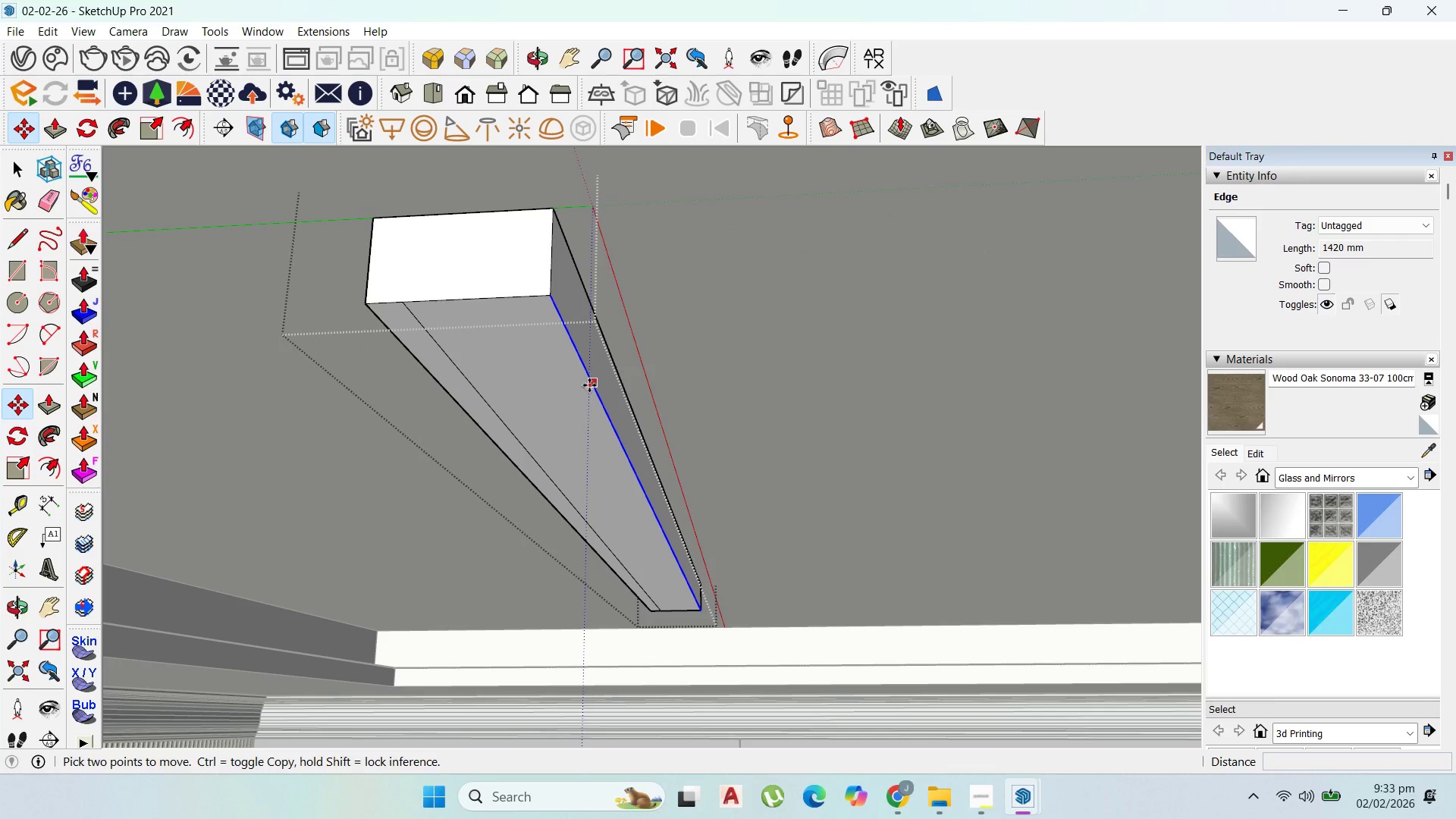 
left_click([589, 385])
 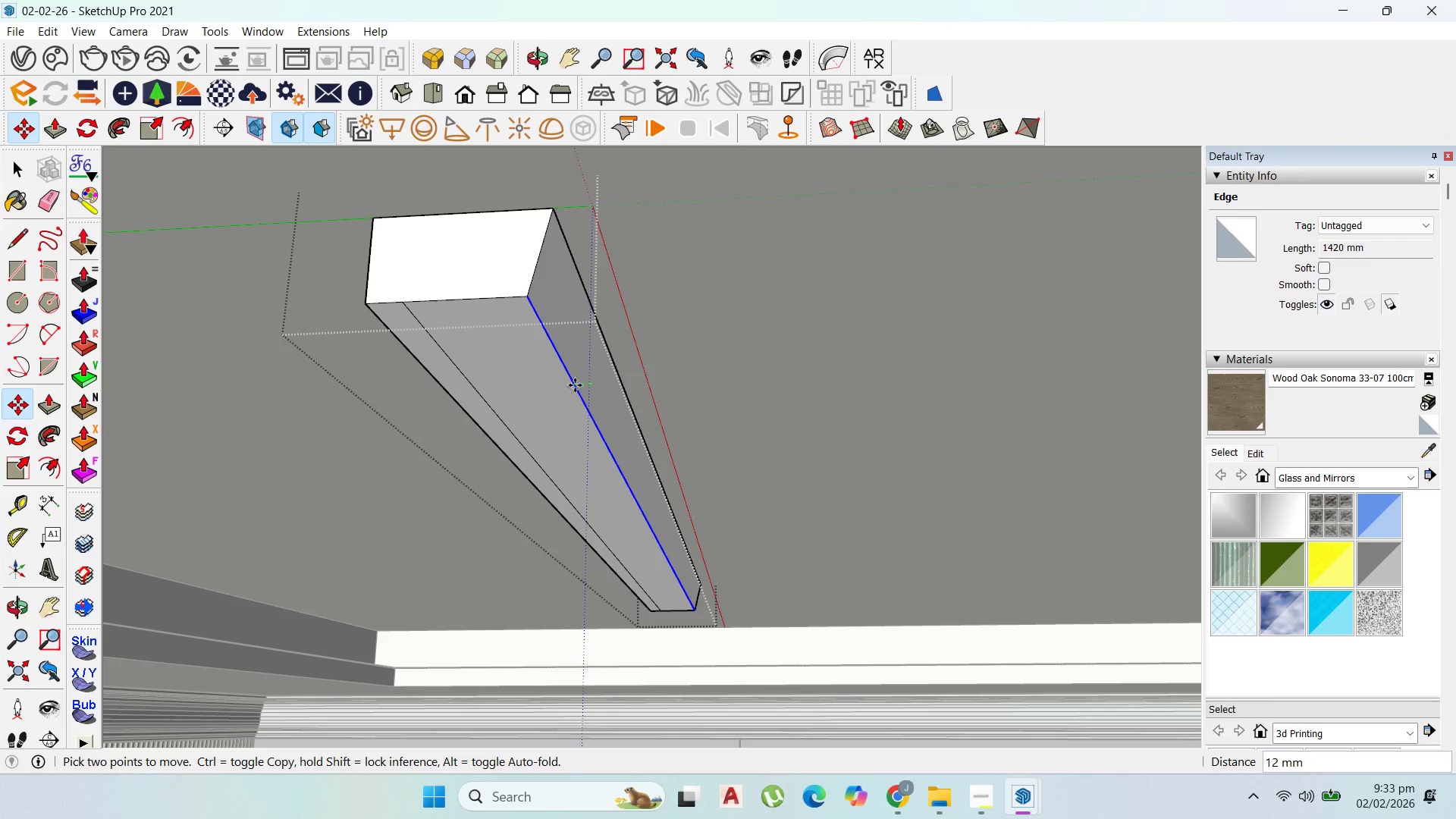 
key(Control+ControlLeft)
 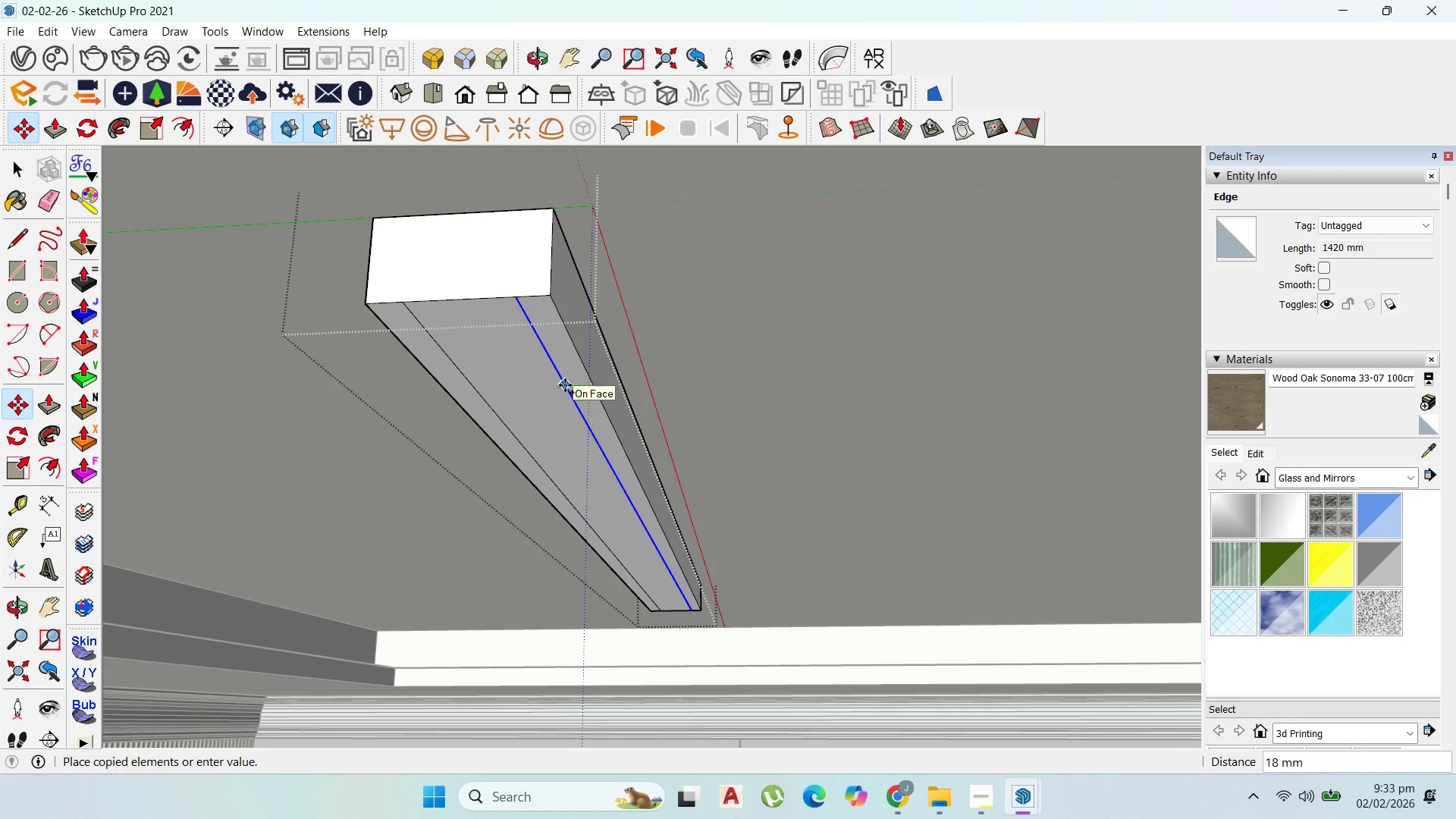 
type(20)
 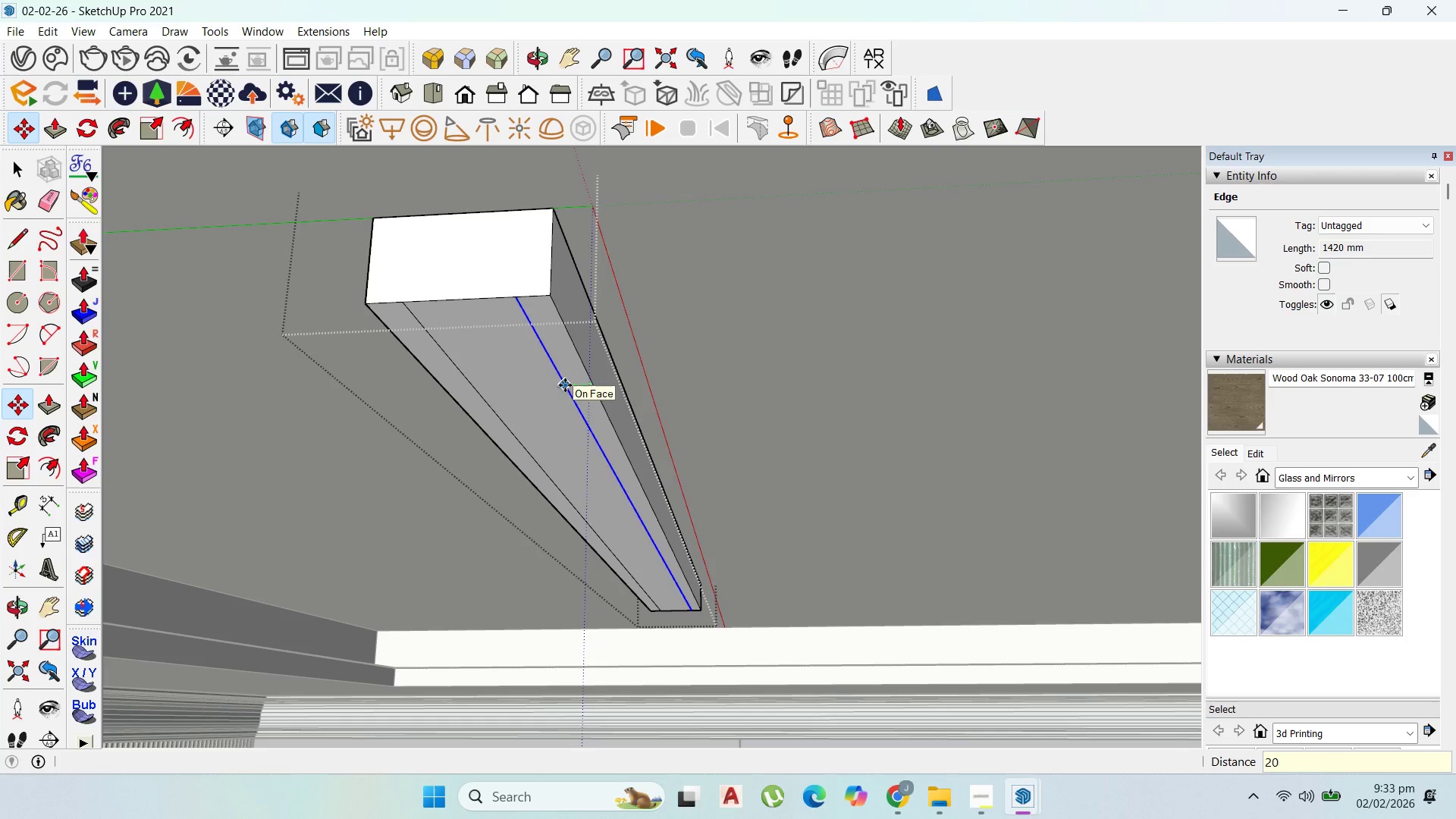 
key(Enter)
 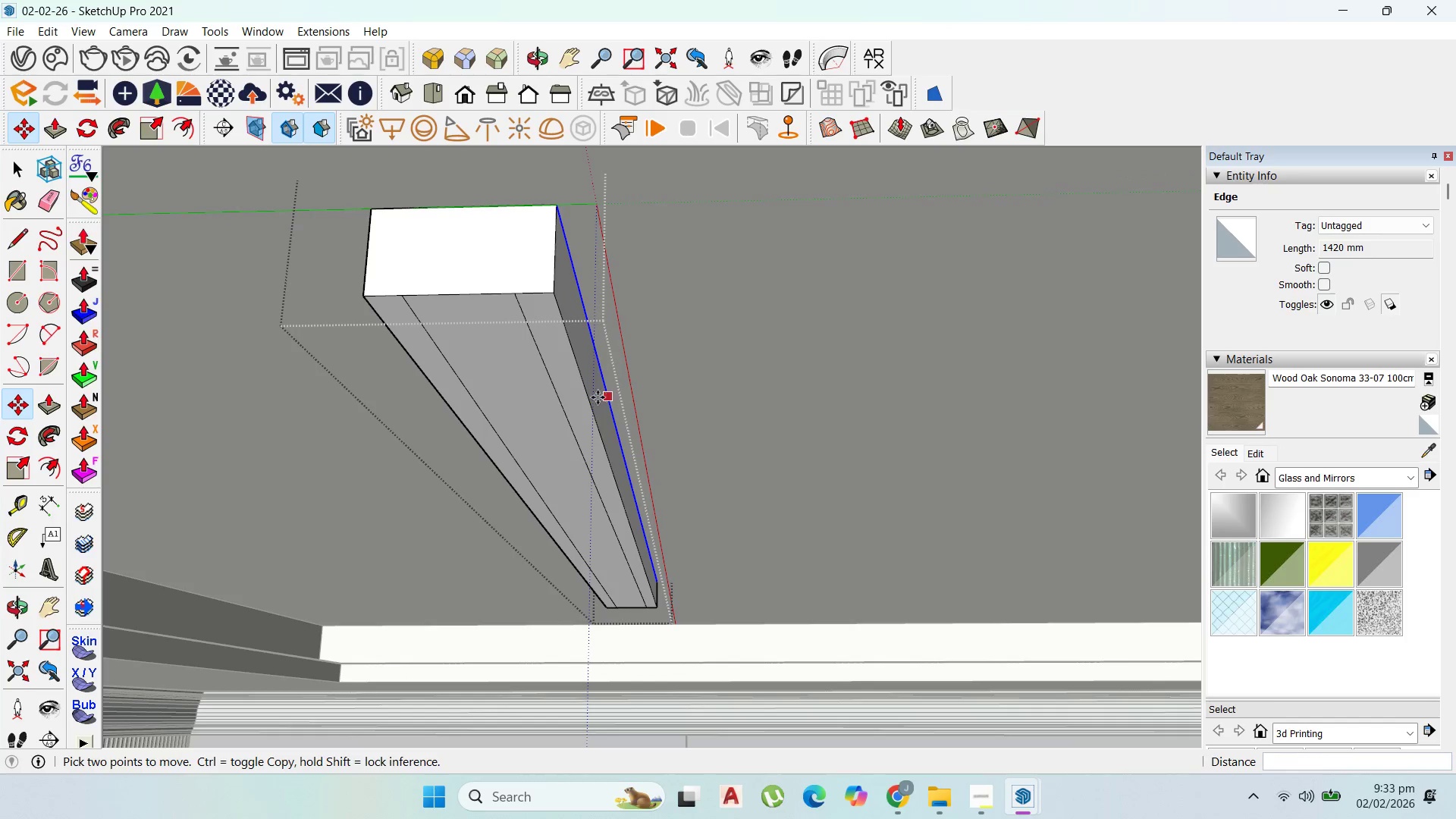 
key(P)
 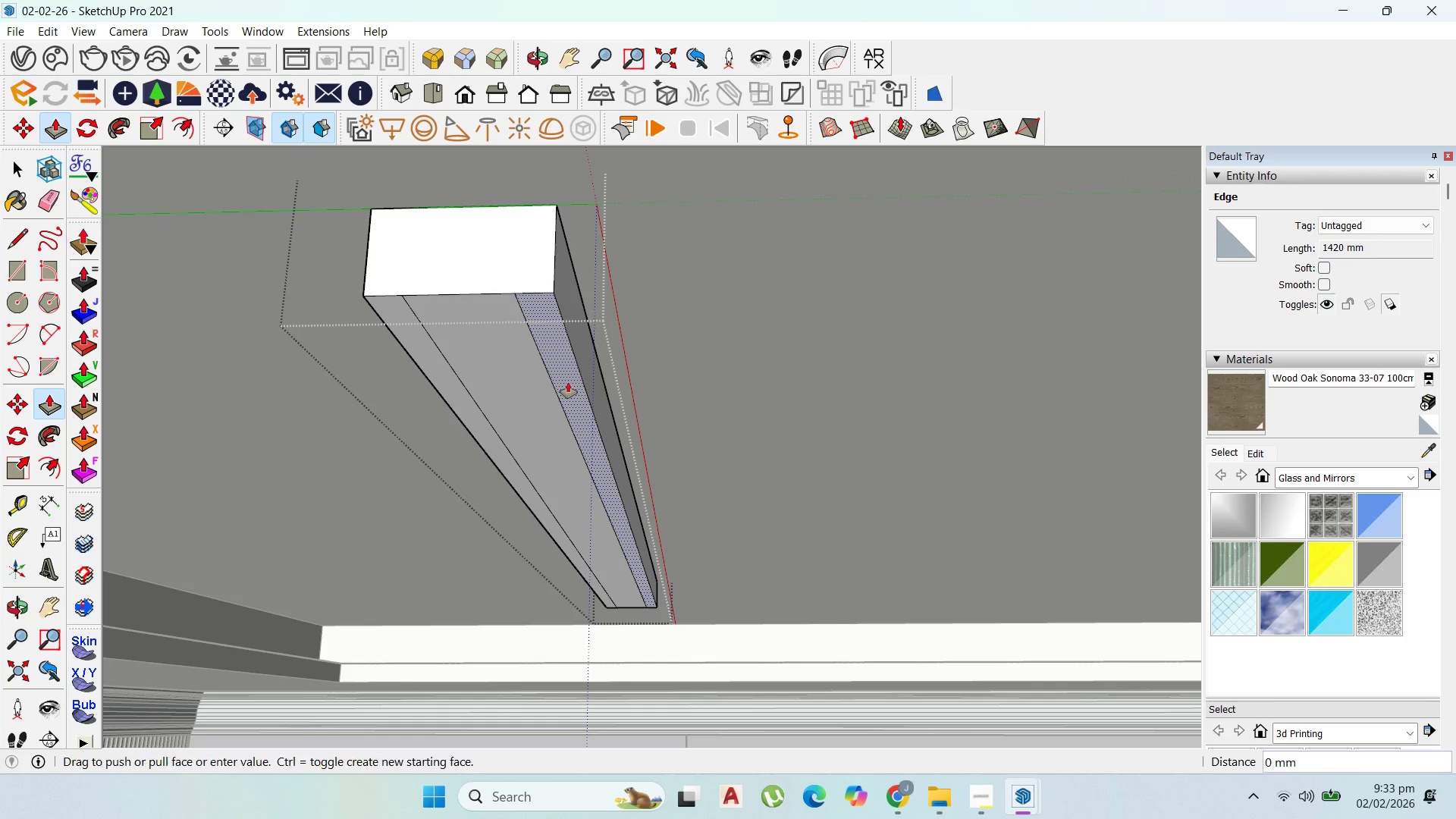 
left_click_drag(start_coordinate=[568, 382], to_coordinate=[573, 359])
 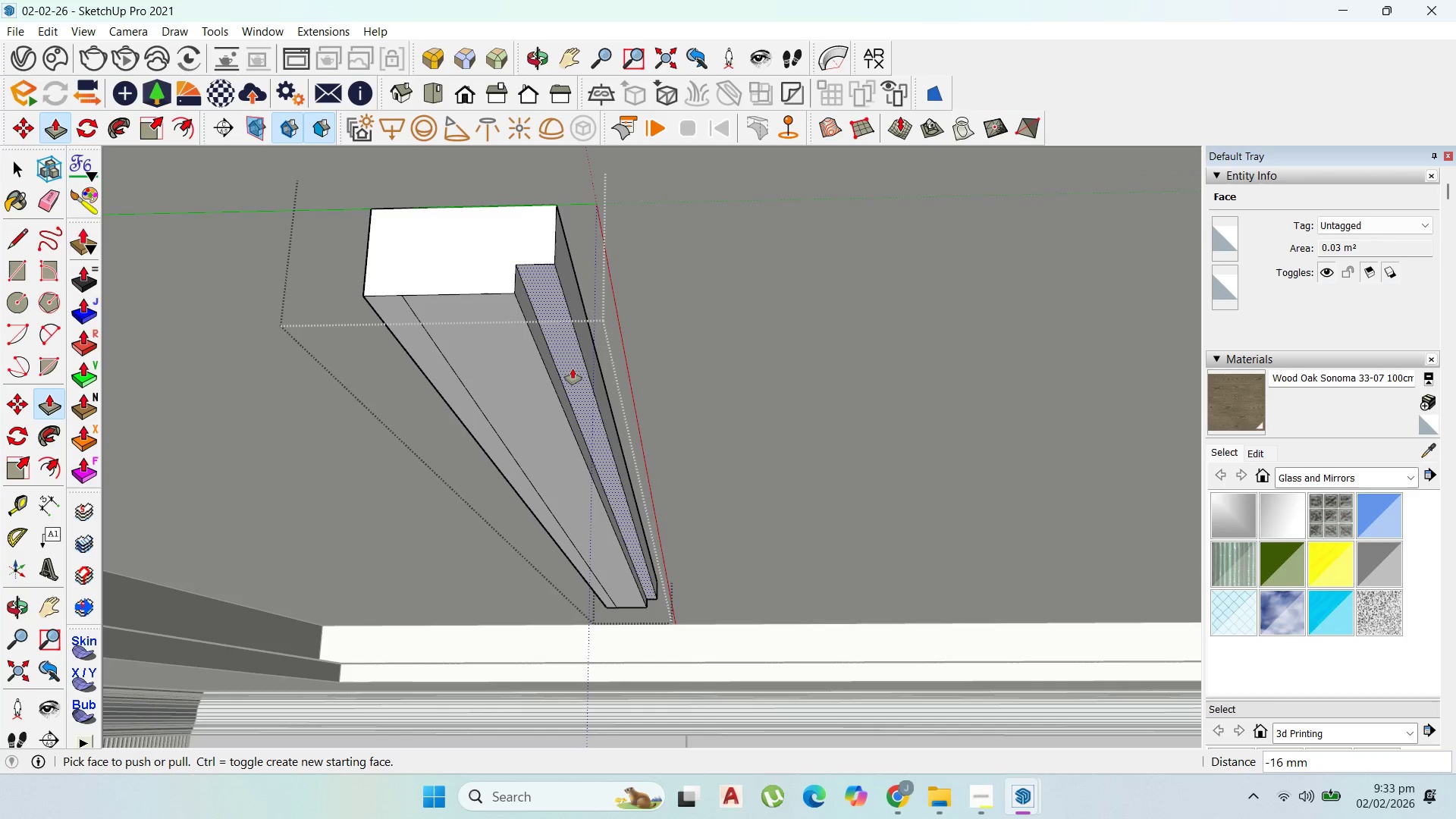 
key(Control+Z)
 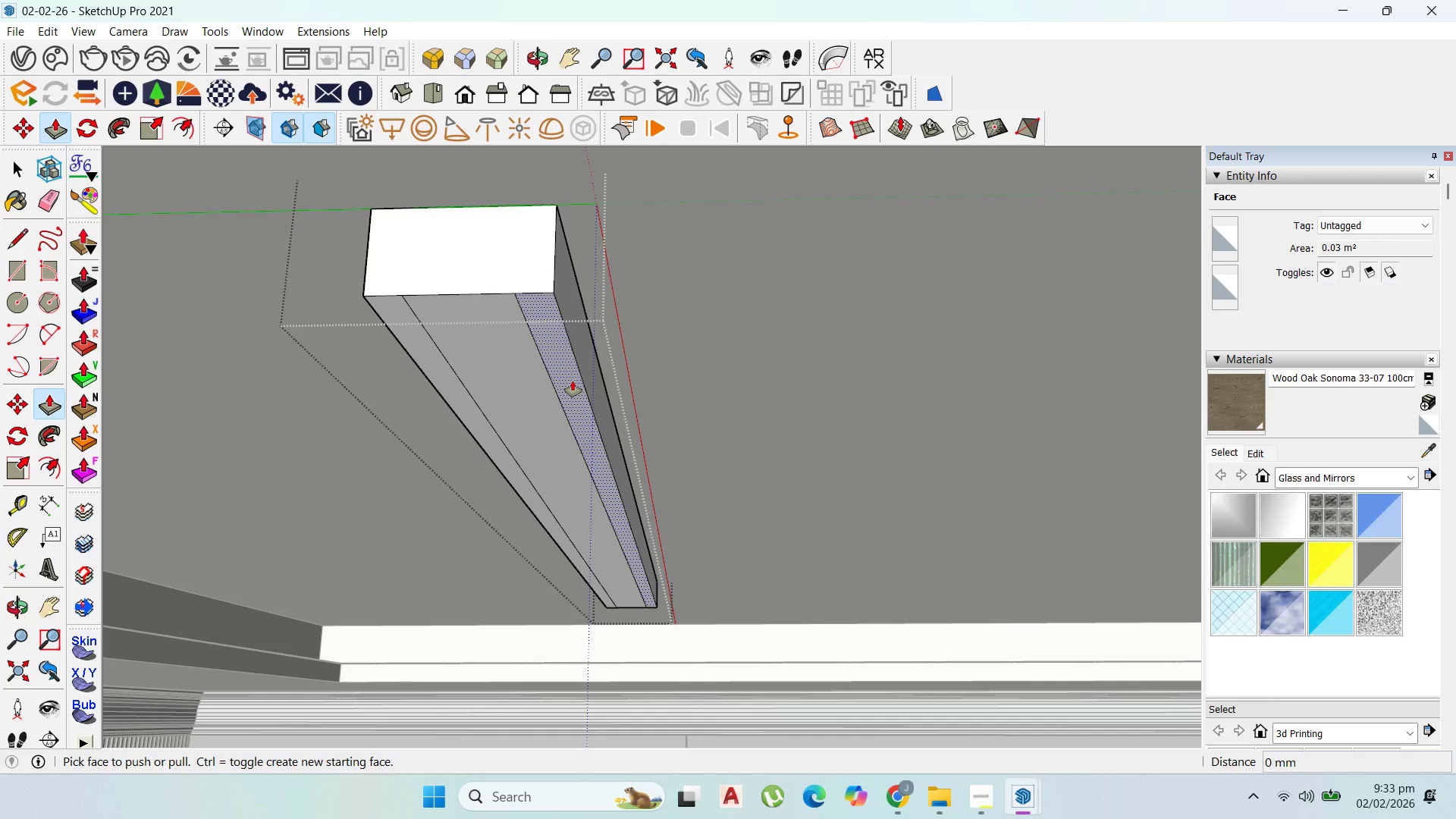 
left_click_drag(start_coordinate=[573, 381], to_coordinate=[575, 358])
 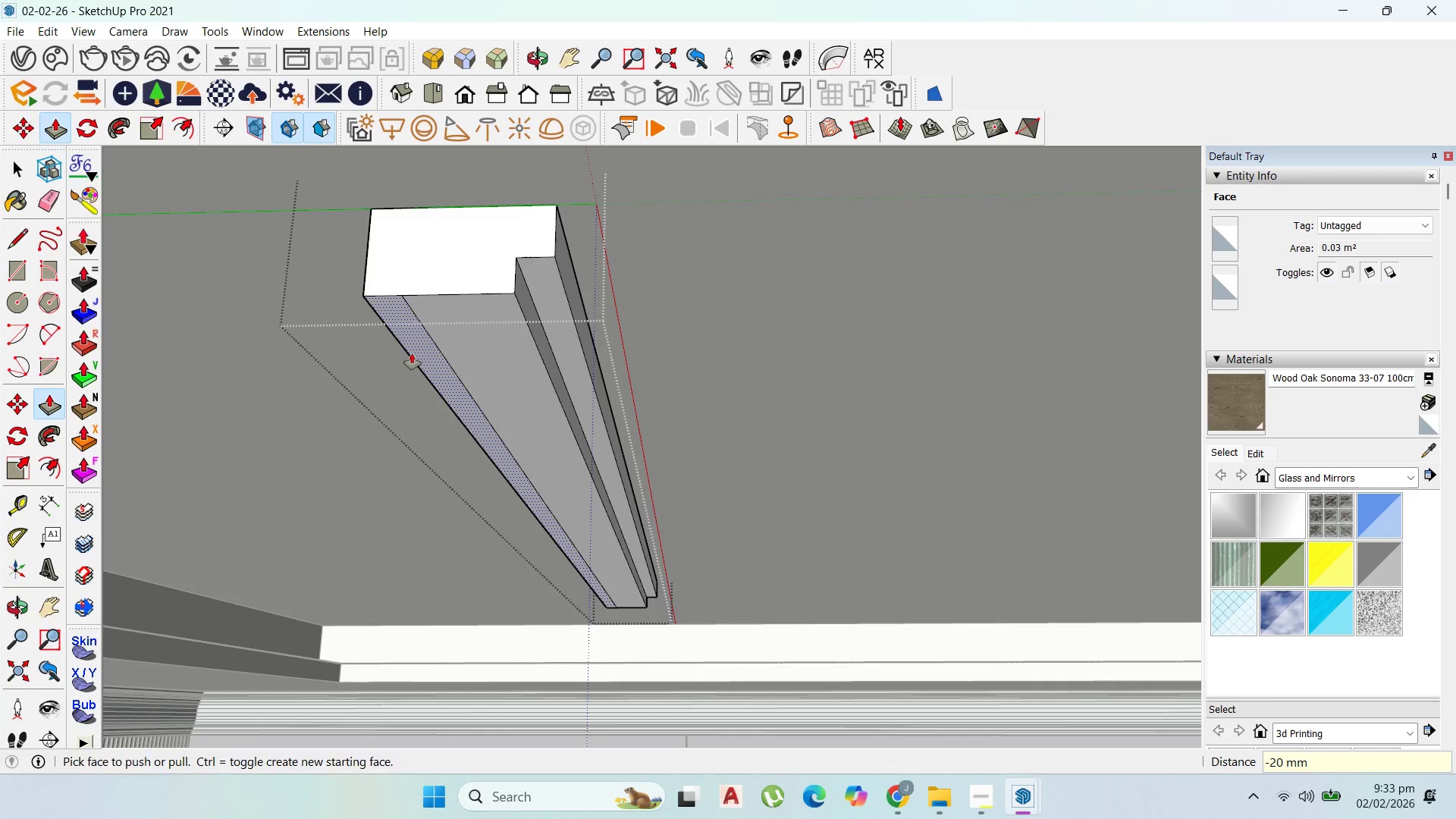 
type(20)
 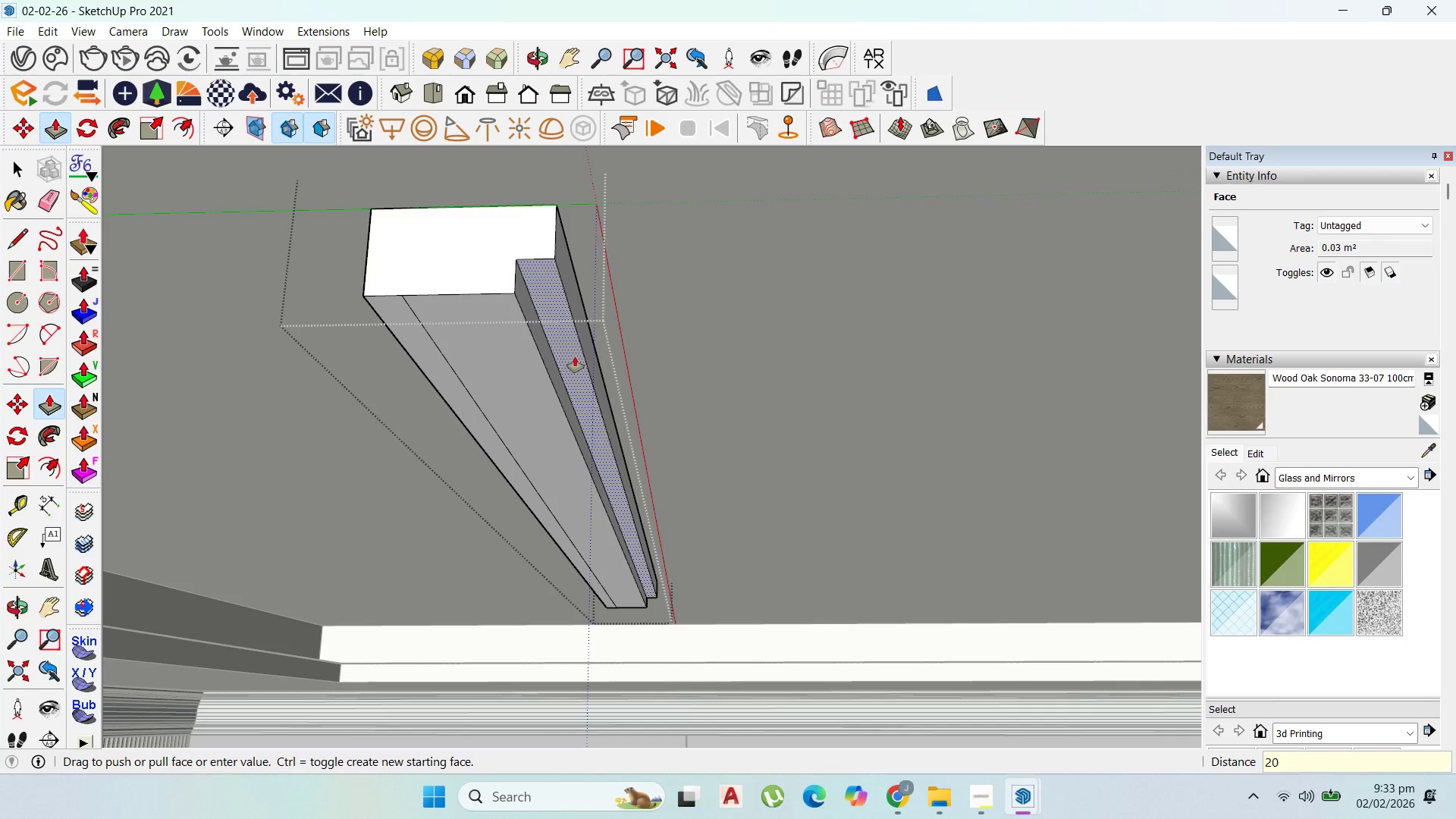 
key(Enter)
 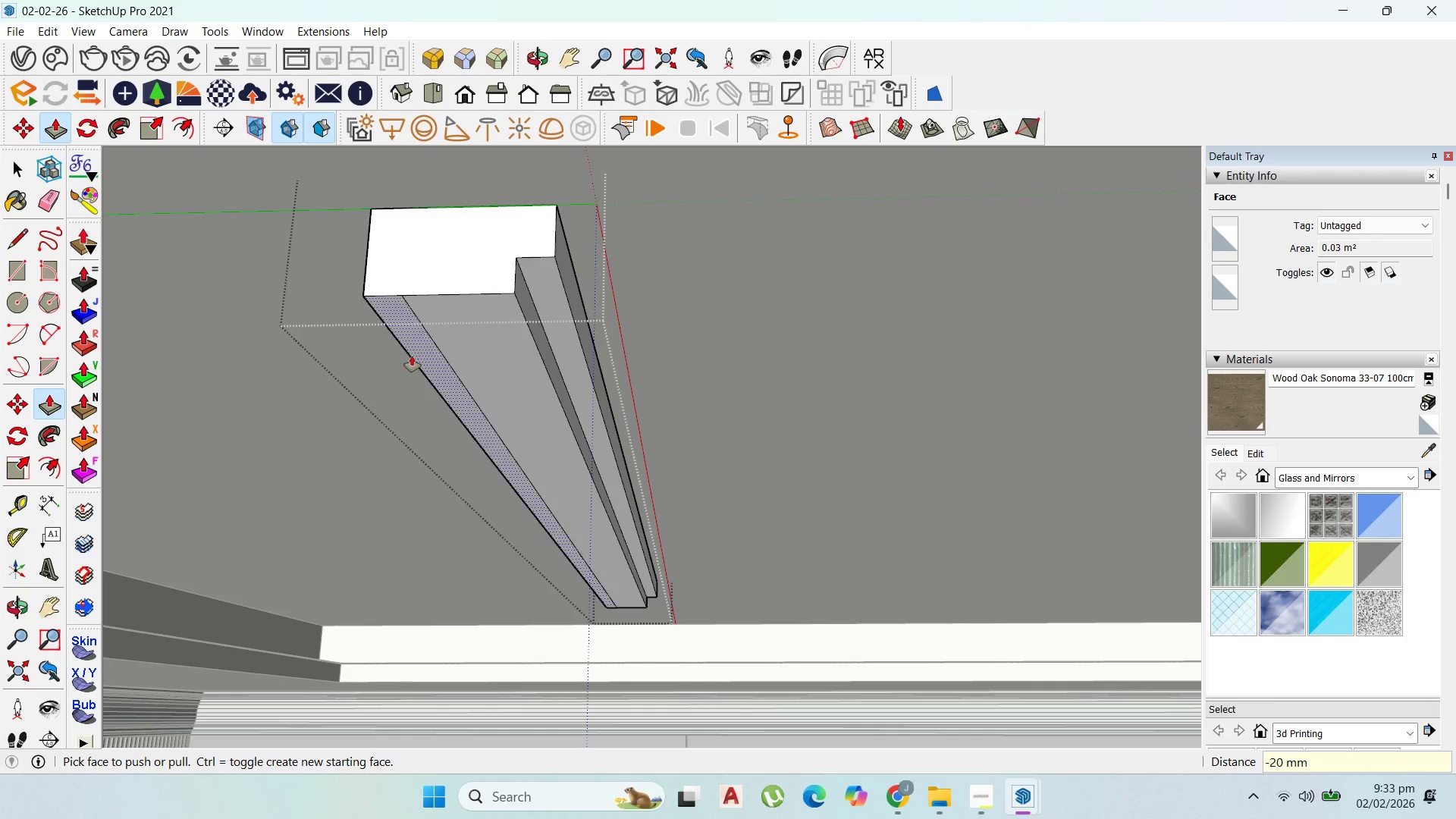 
left_click([412, 353])
 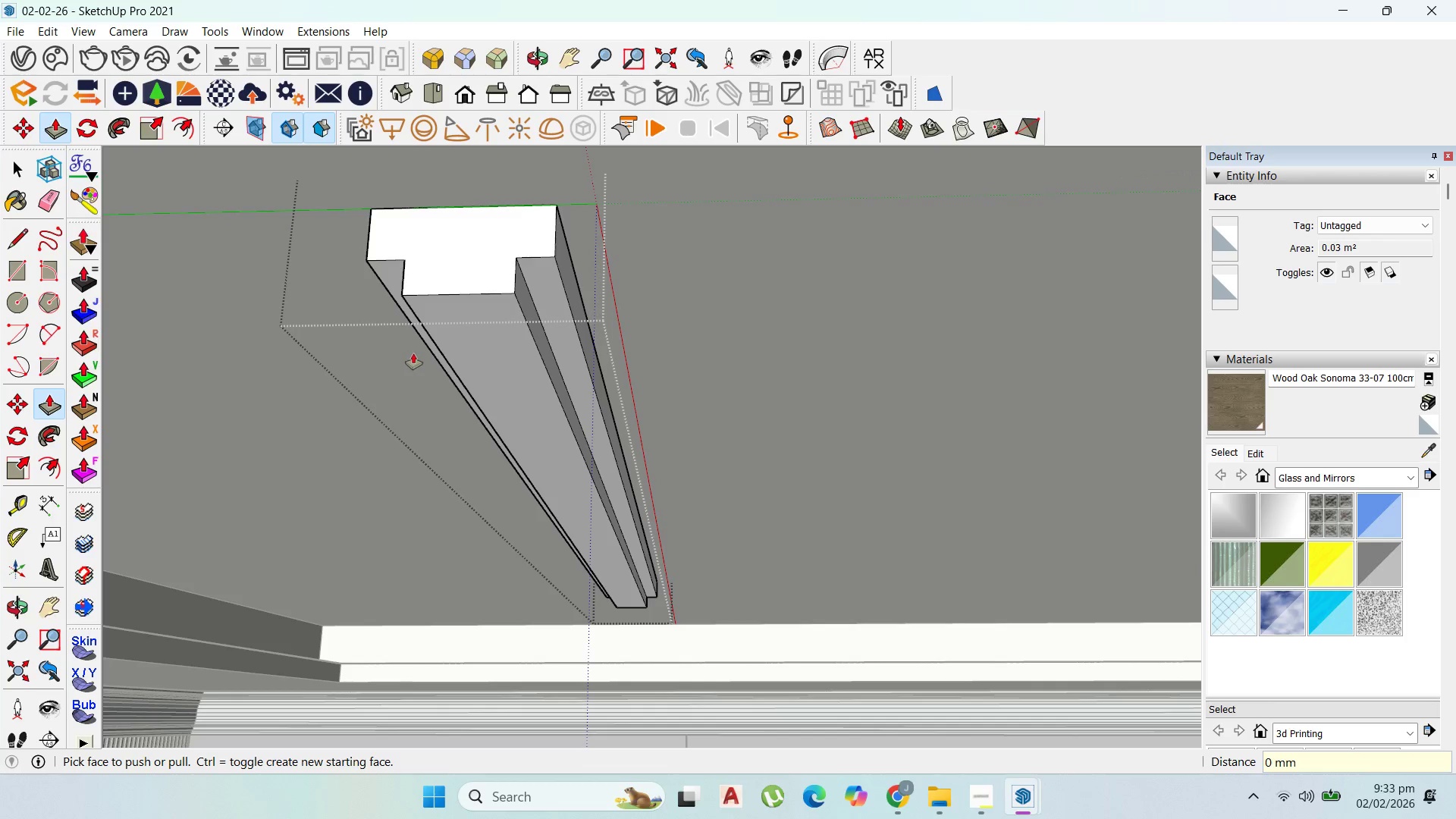 
scroll: coordinate [613, 355], scroll_direction: down, amount: 3.0
 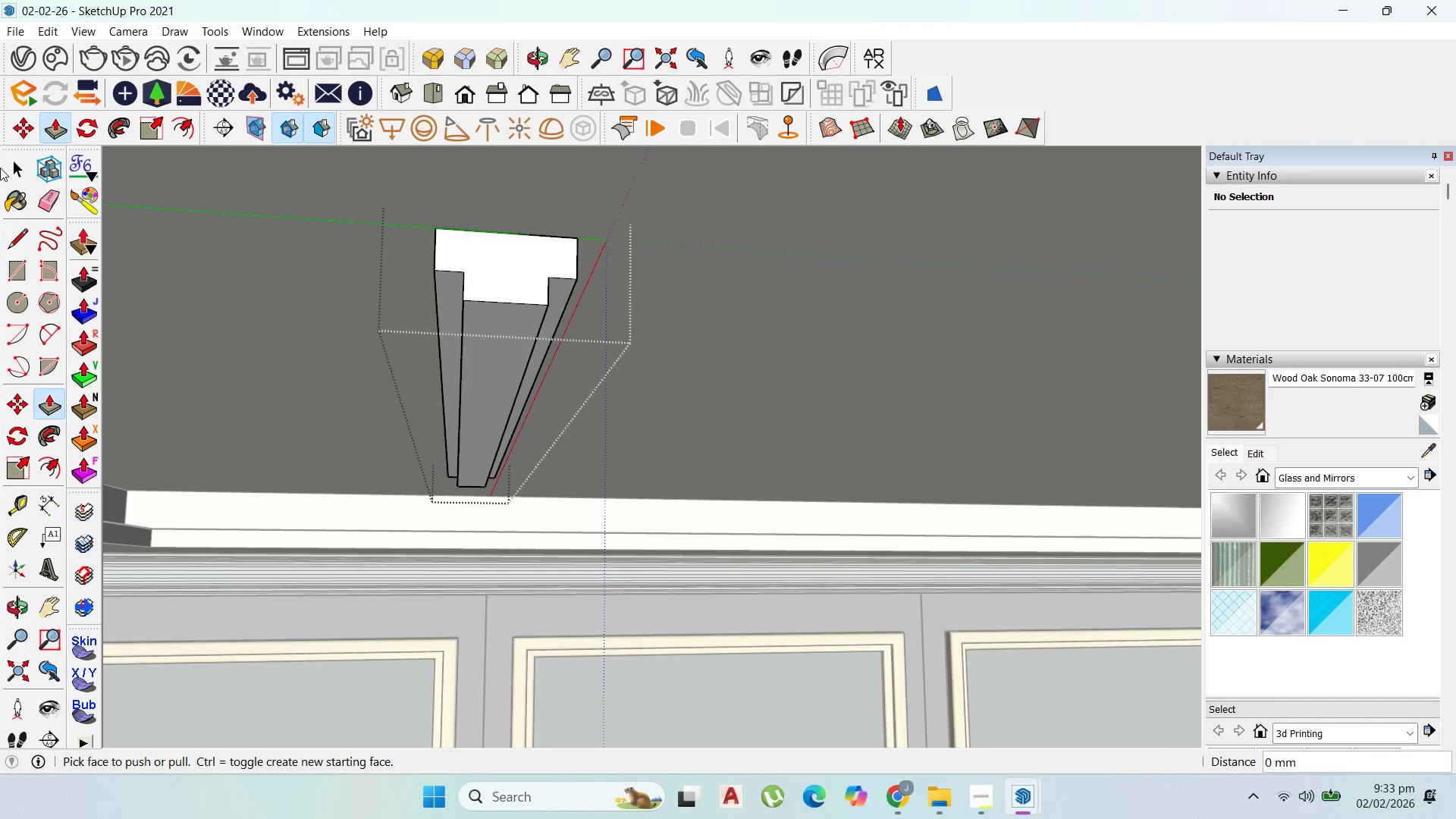 
scroll: coordinate [464, 327], scroll_direction: up, amount: 4.0
 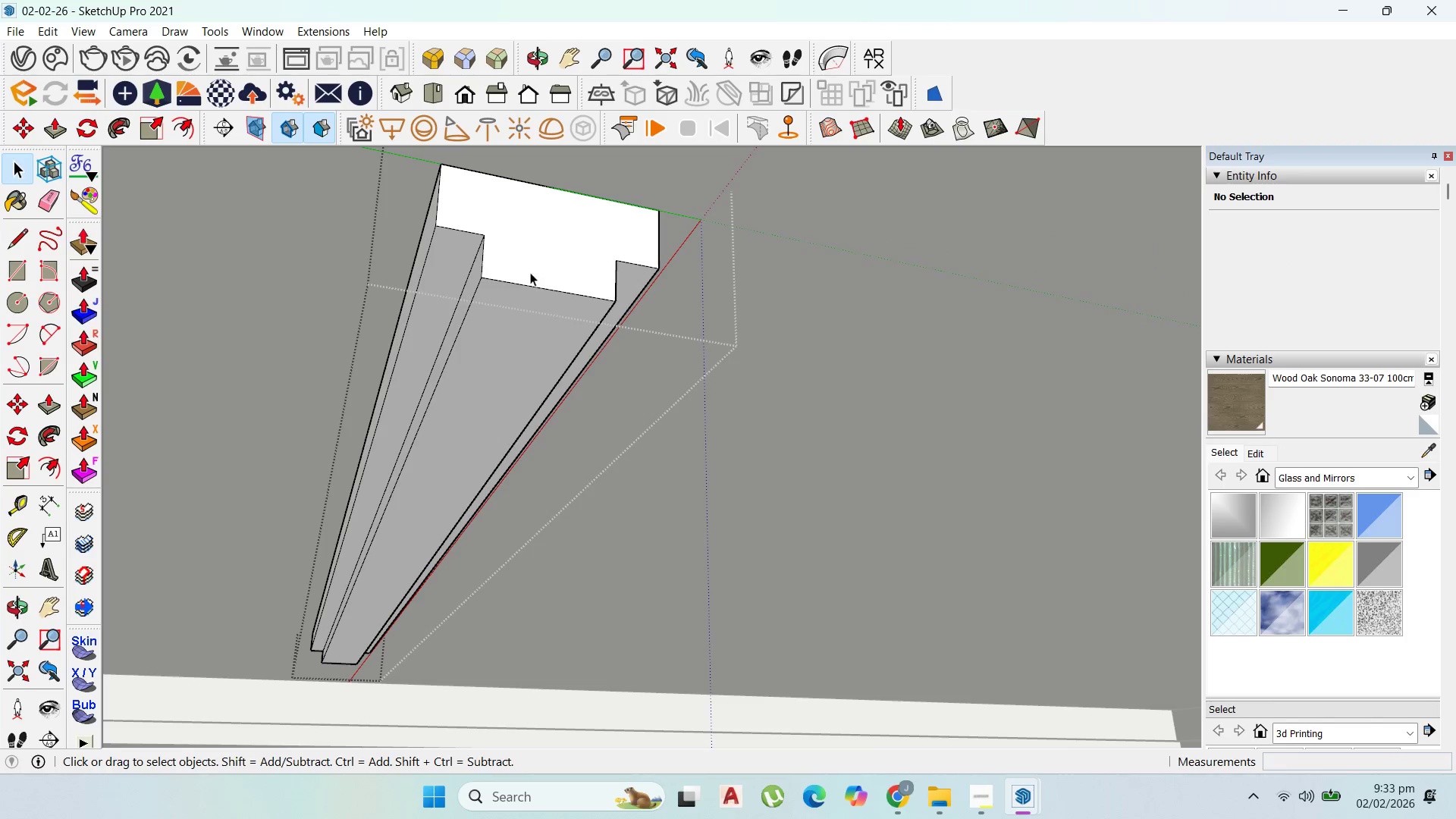 
left_click([497, 326])
 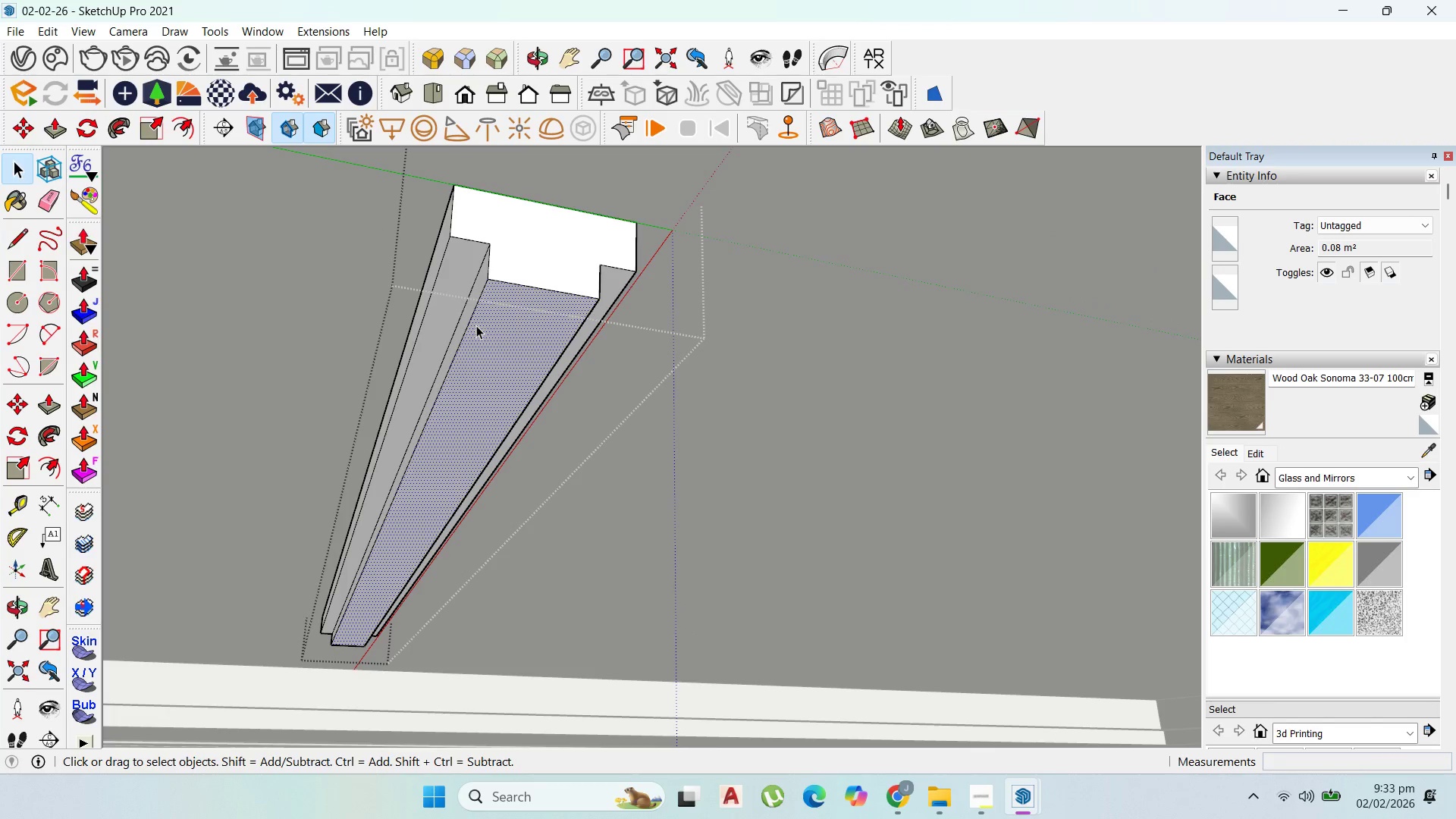 
scroll: coordinate [518, 292], scroll_direction: down, amount: 2.0
 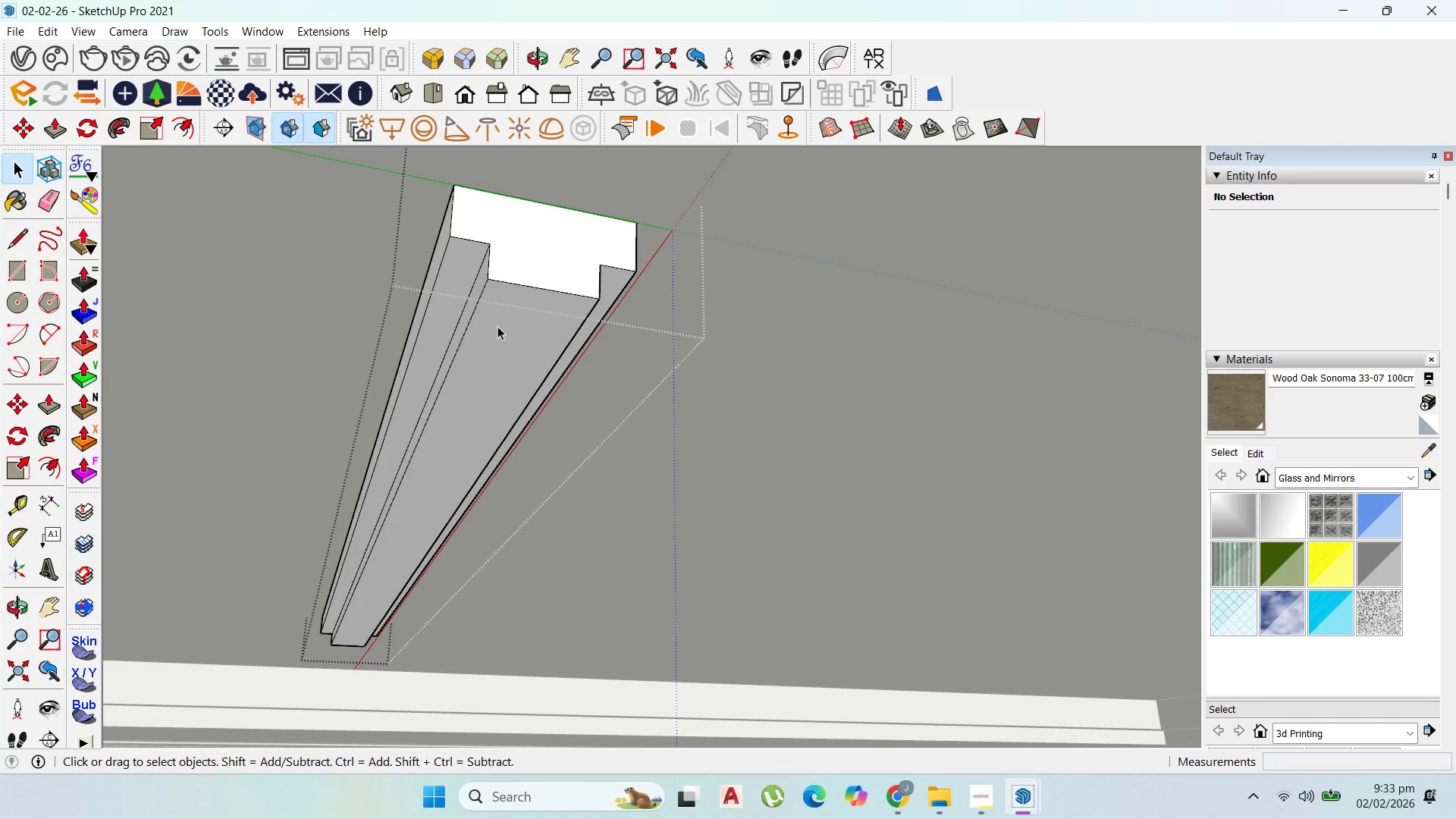 
left_click([472, 324])
 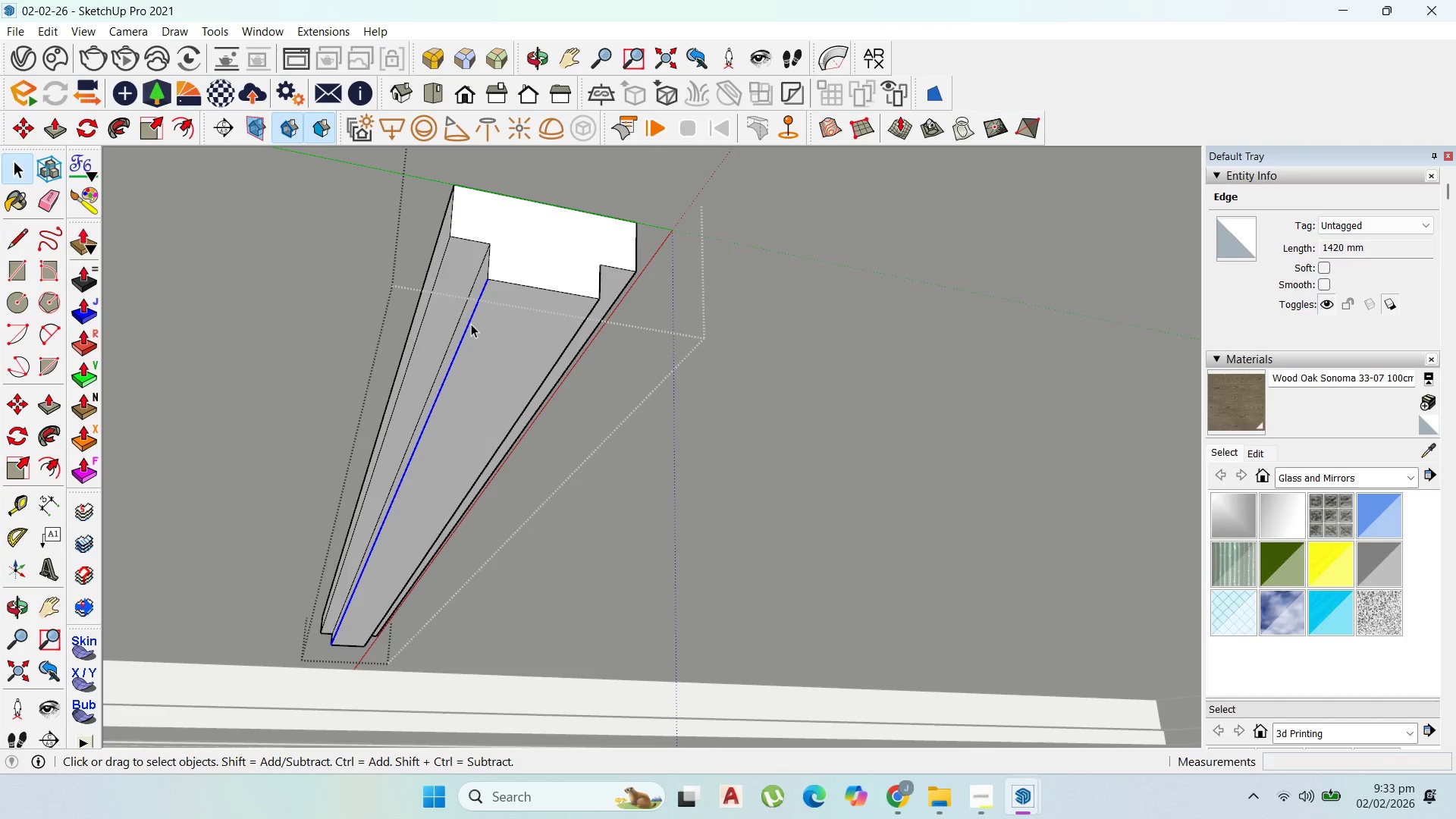 
hold_key(key=ShiftLeft, duration=1.5)
left_click([435, 288])
 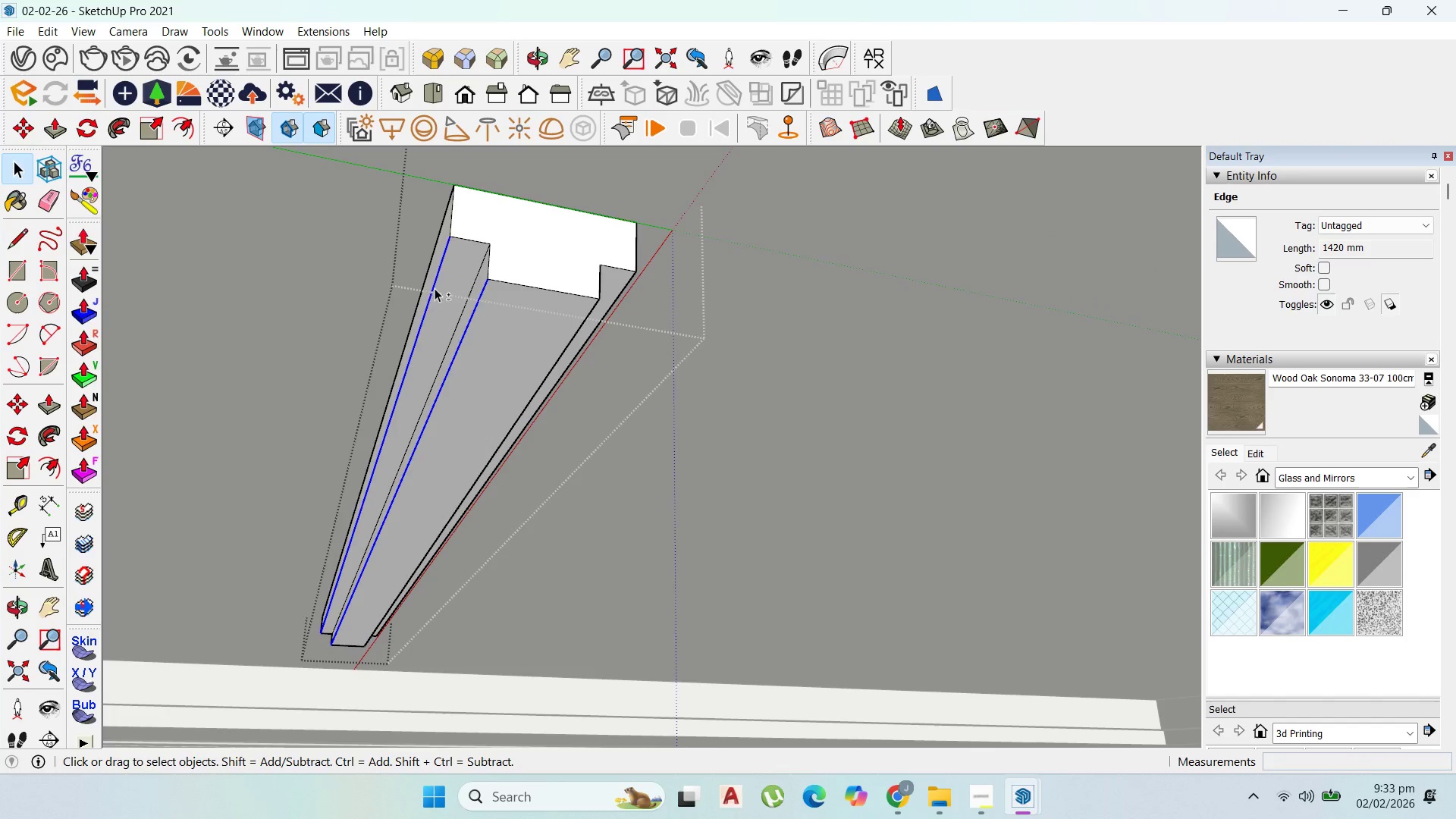 
key(Shift+ShiftLeft)
 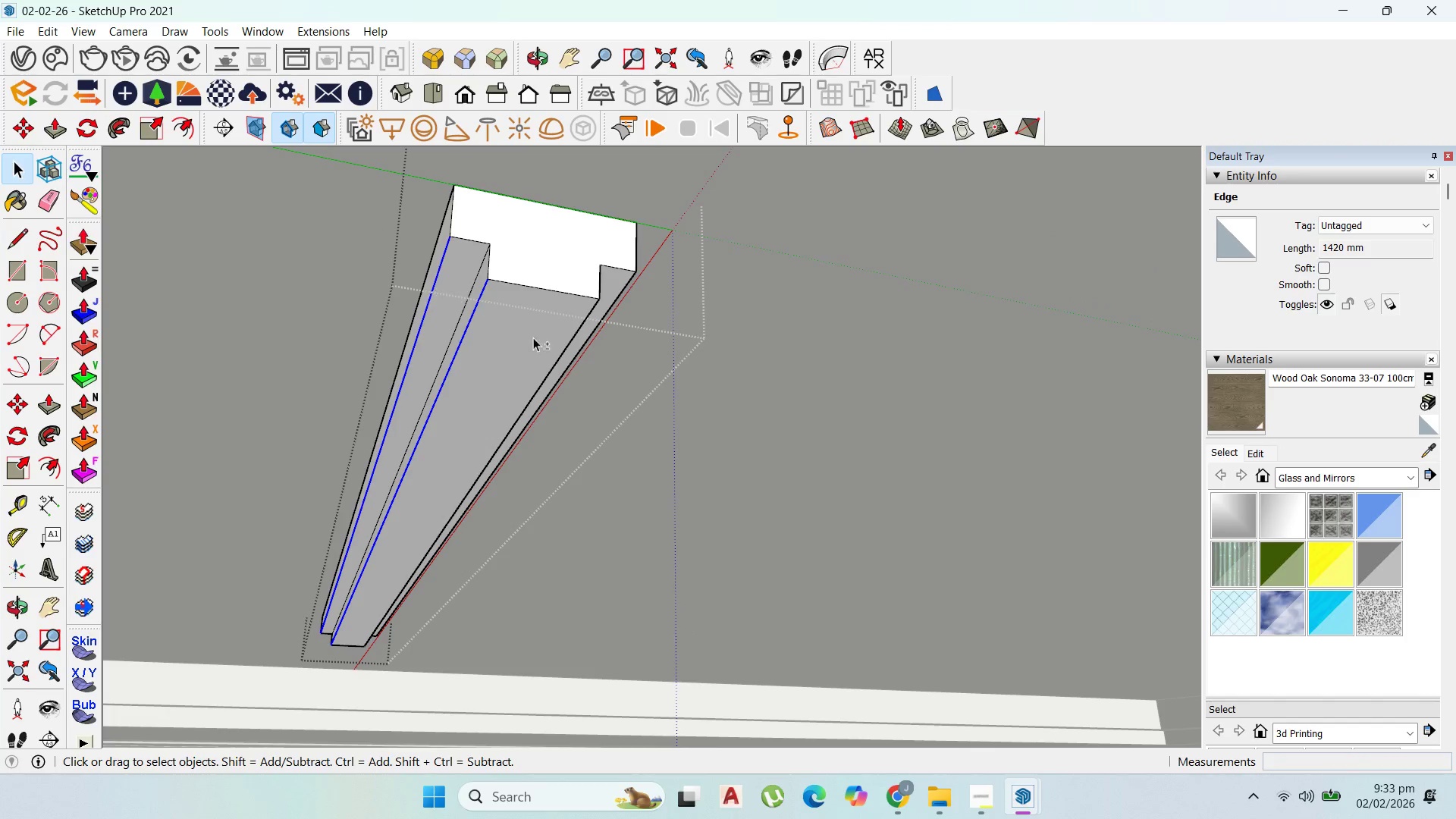 
key(Shift+ShiftLeft)
 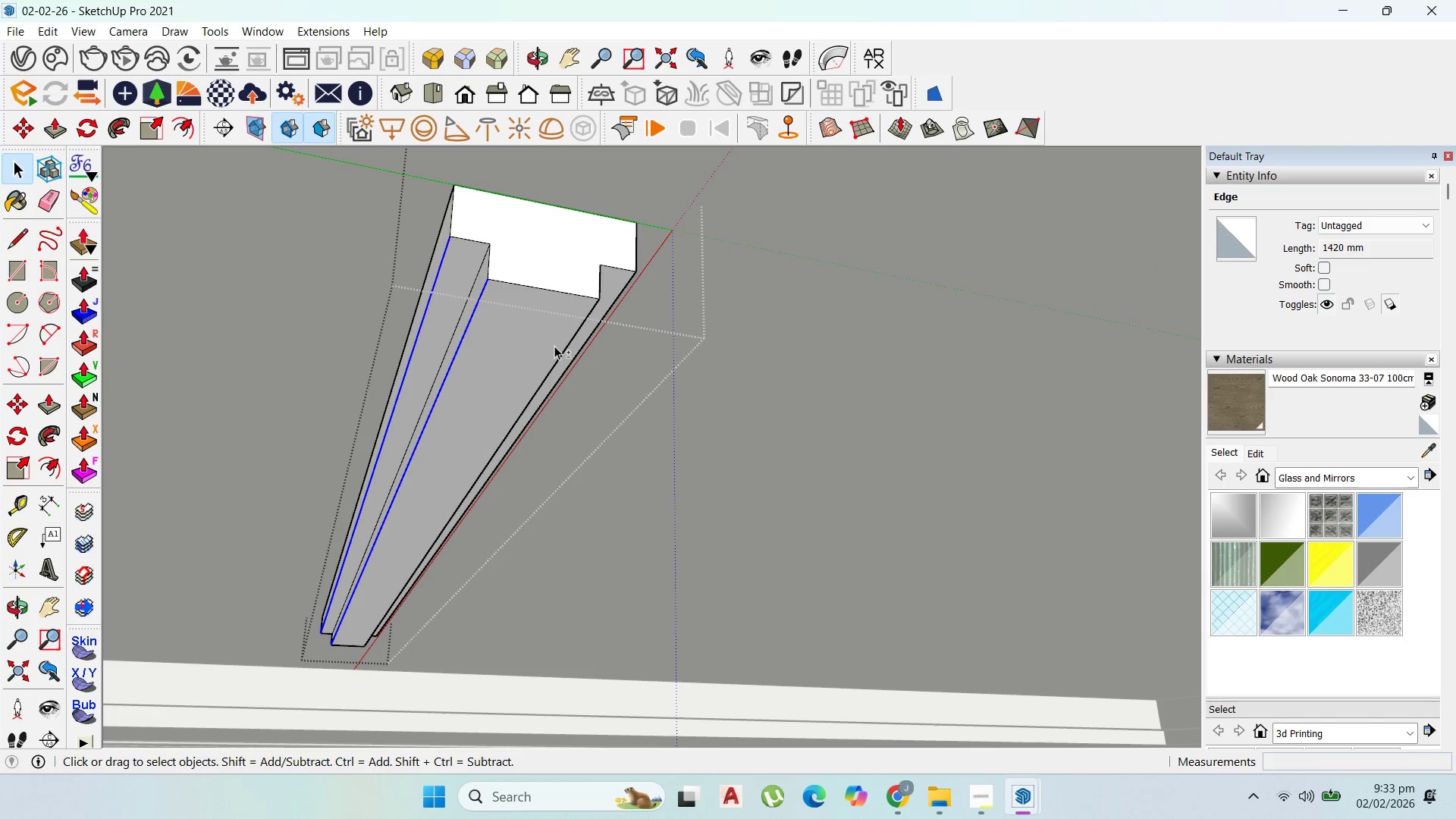 
key(Shift+ShiftLeft)
 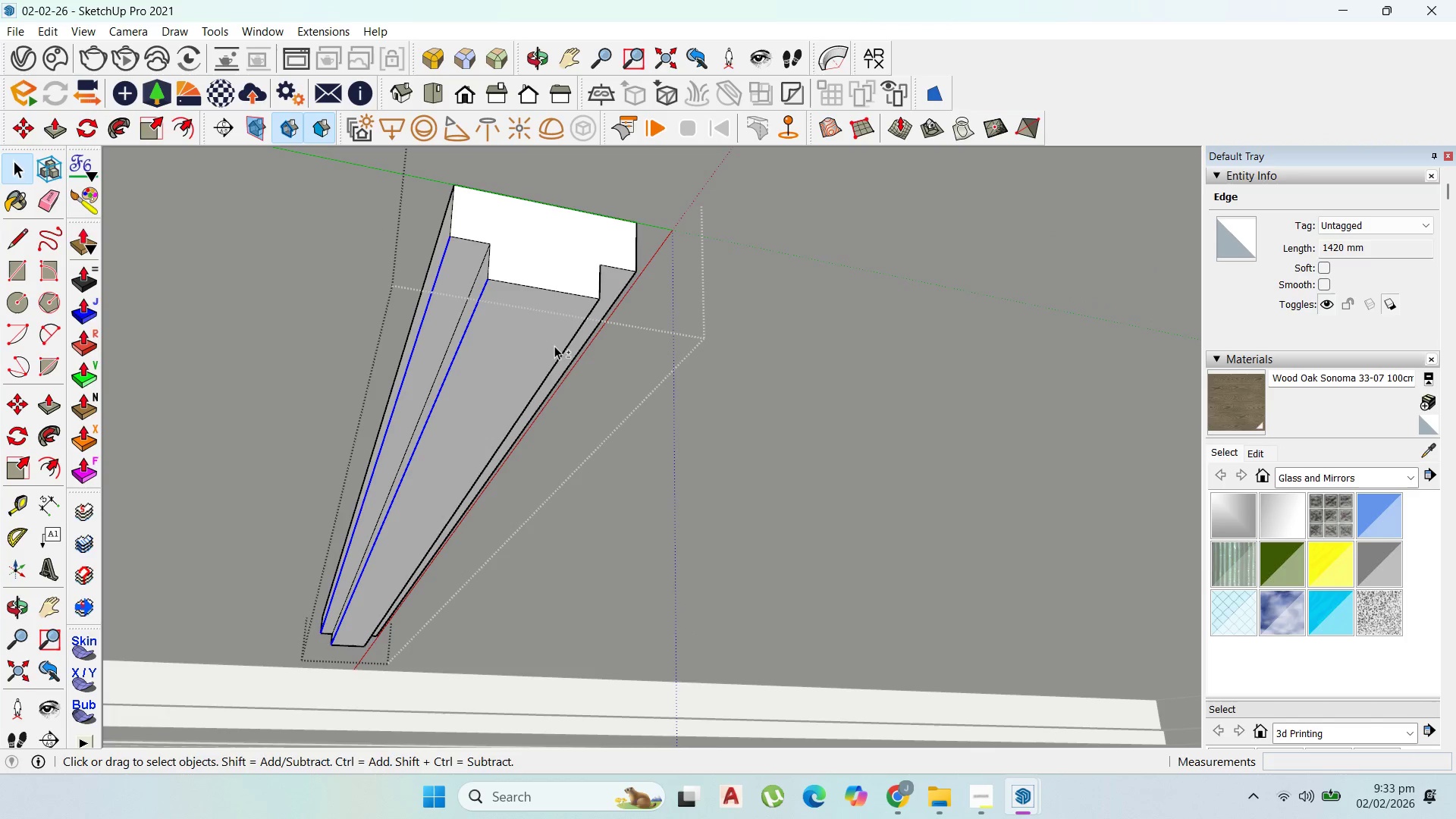 
key(Shift+ShiftLeft)
 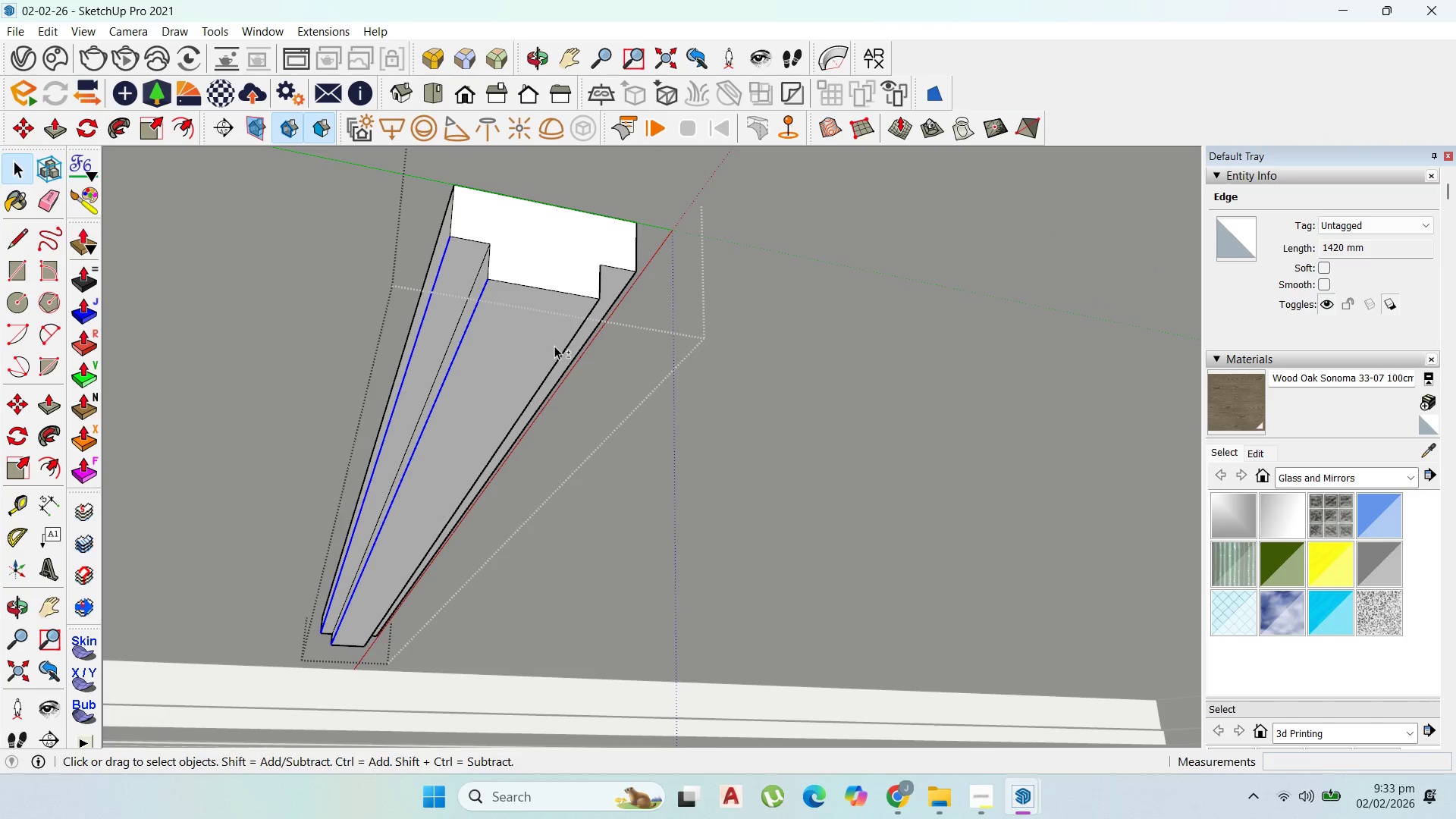 
key(Shift+ShiftLeft)
 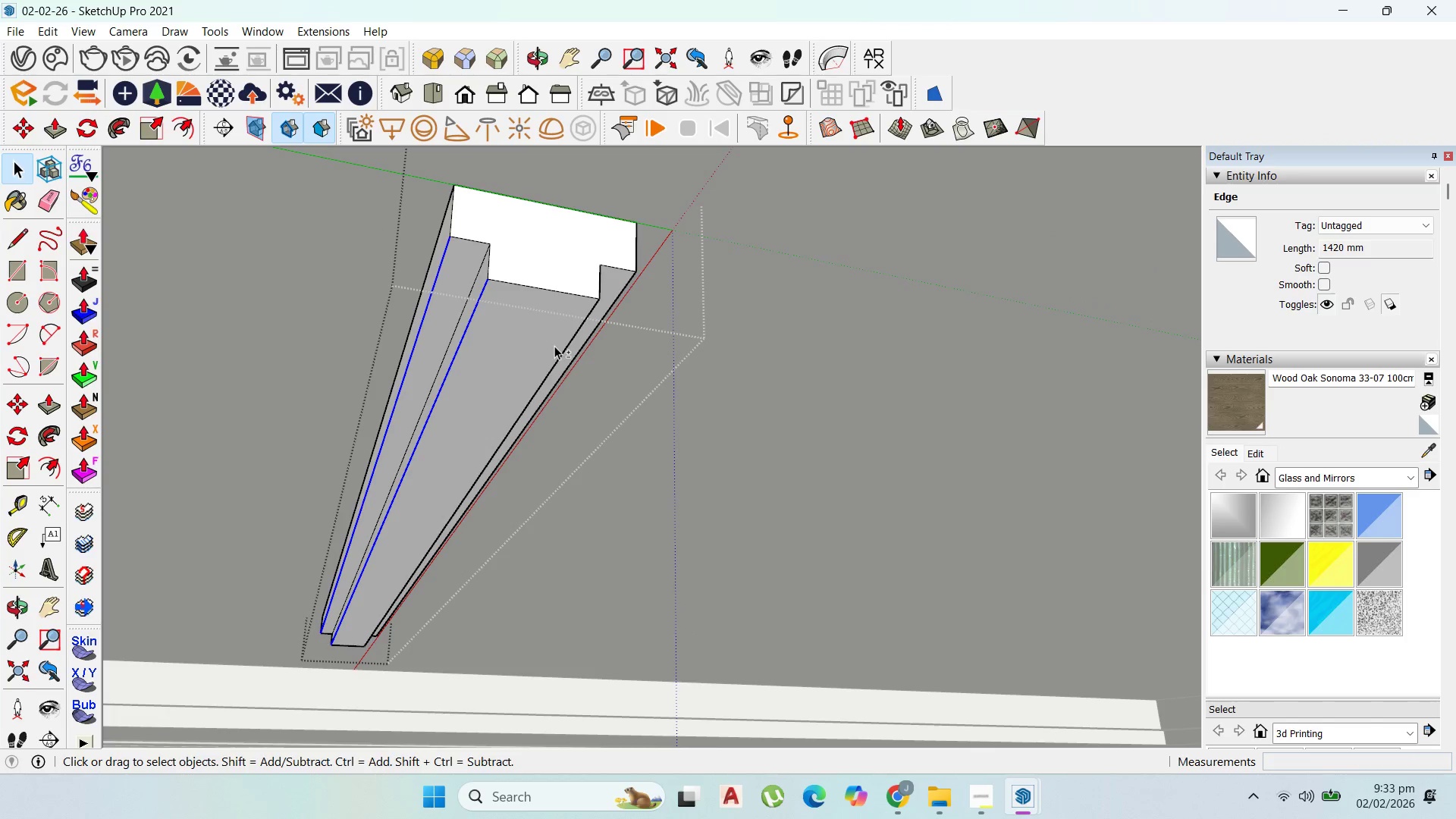 
key(Shift+ShiftLeft)
 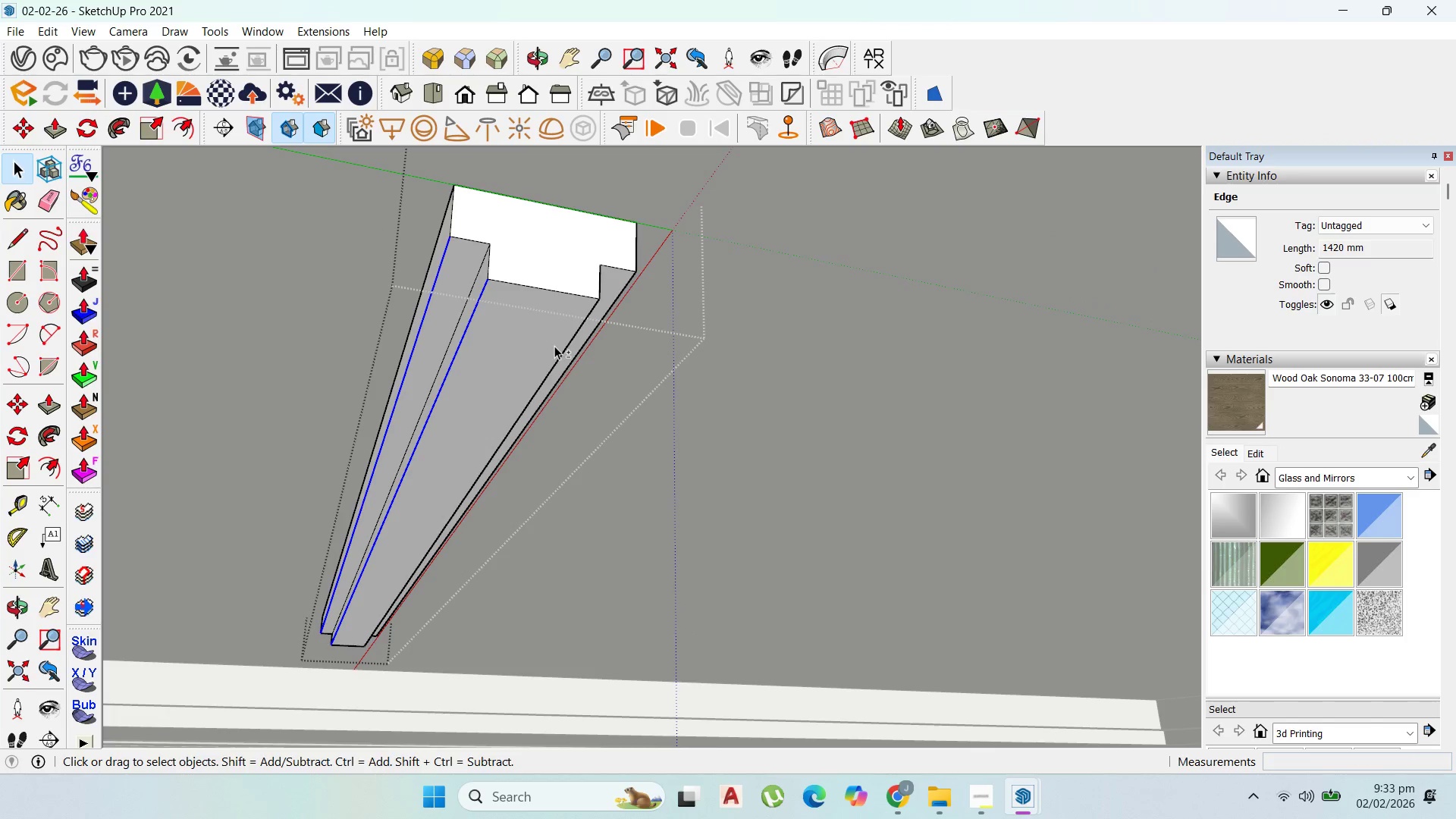 
key(Shift+ShiftLeft)
 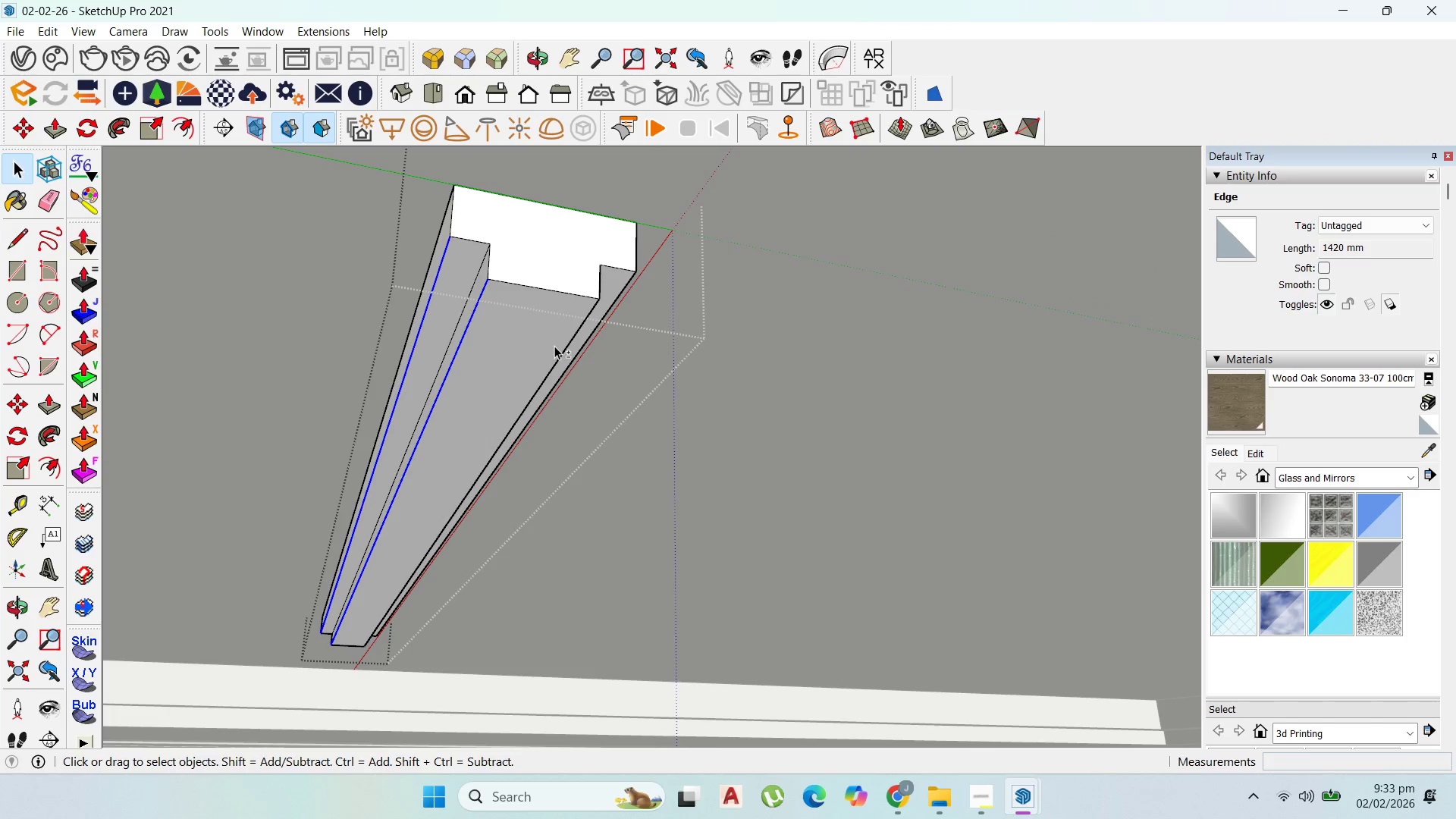 
key(Shift+ShiftLeft)
 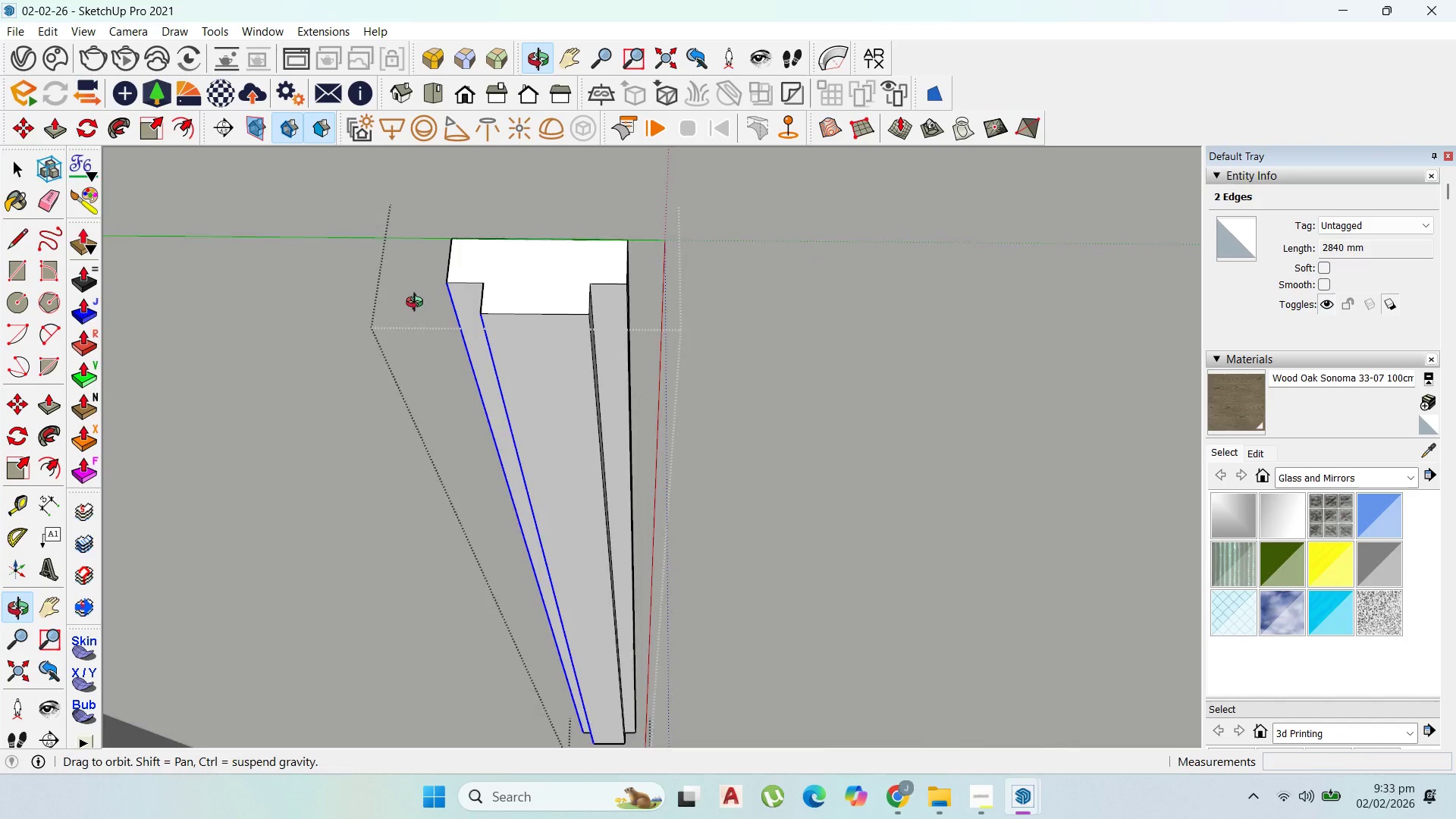 
hold_key(key=ShiftLeft, duration=1.5)
left_click([603, 396])
 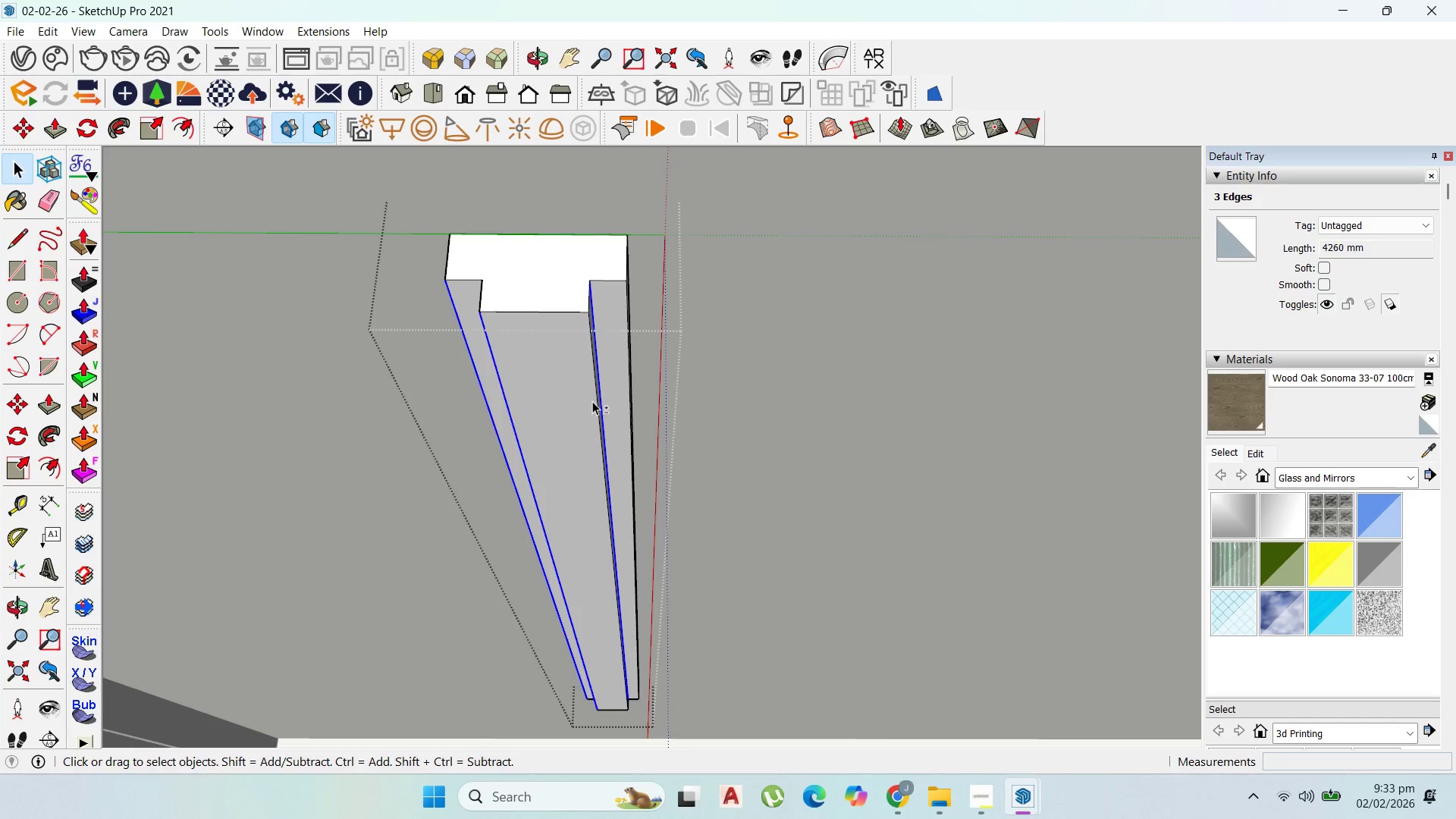 
hold_key(key=ShiftLeft, duration=1.5)
left_click([603, 401])
 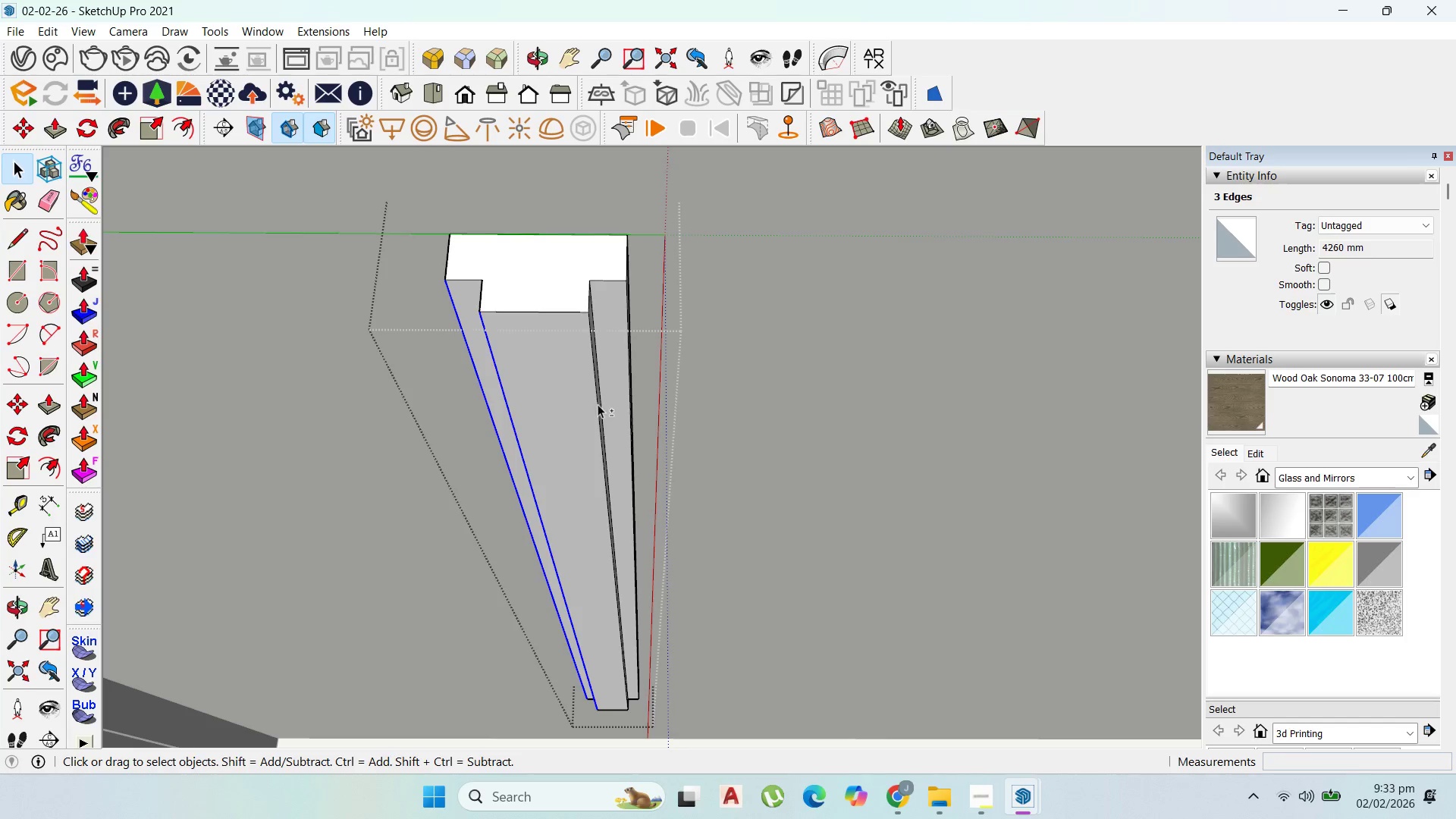 
left_click([596, 404])
 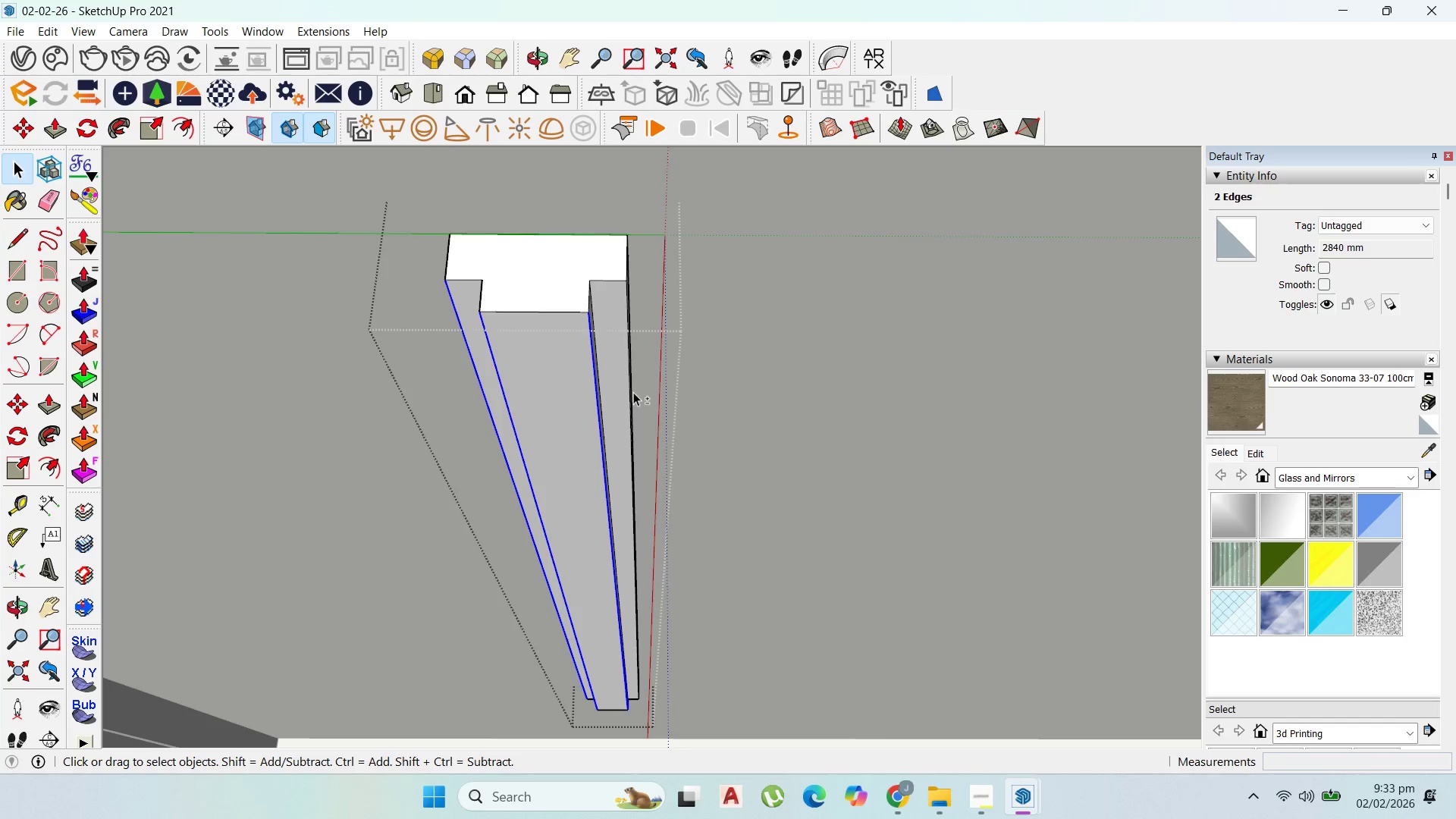 
hold_key(key=ShiftLeft, duration=1.52)
left_click([626, 388])
 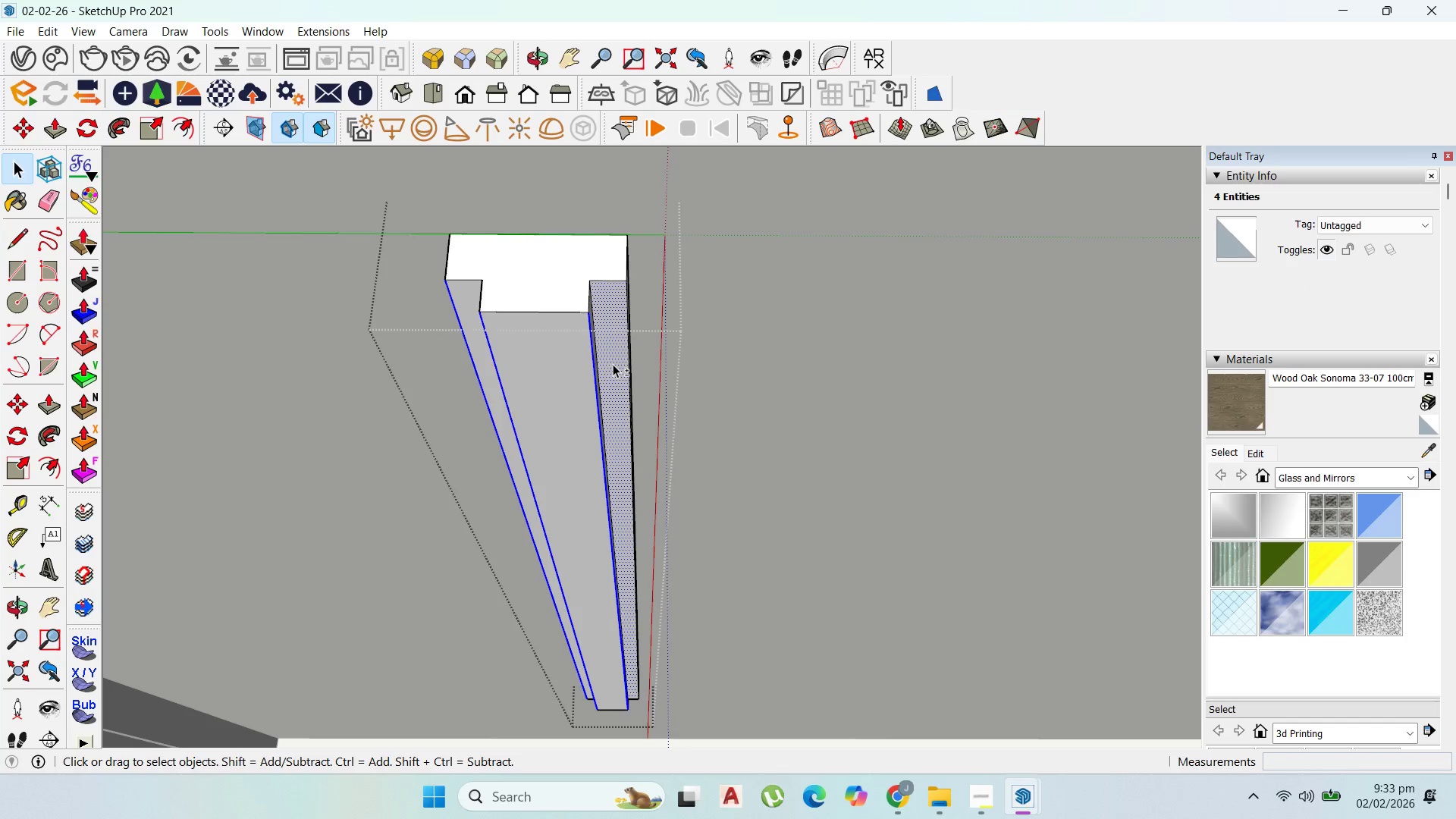 
left_click([612, 364])
 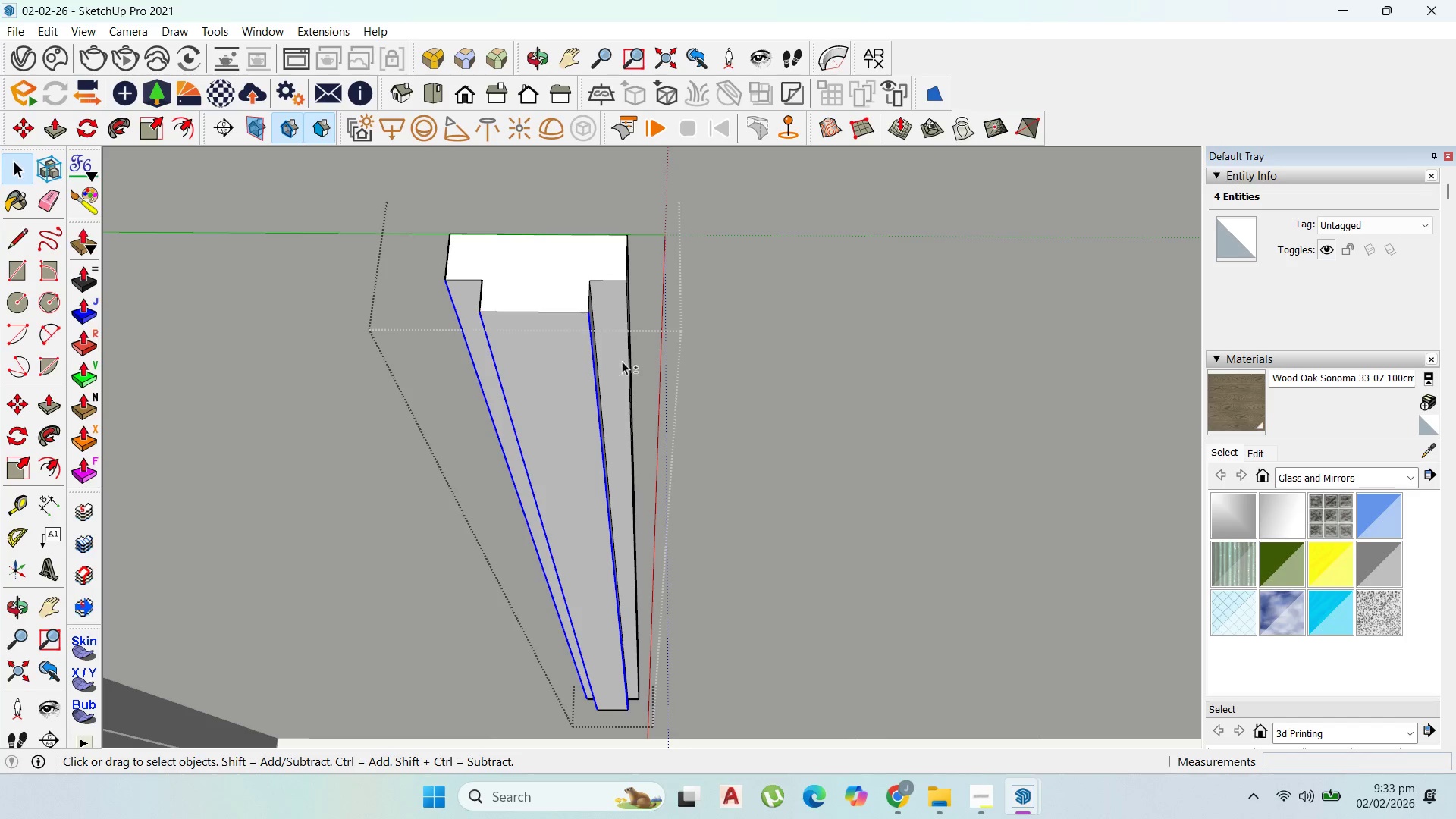 
hold_key(key=ShiftLeft, duration=1.14)
left_click([628, 364])
 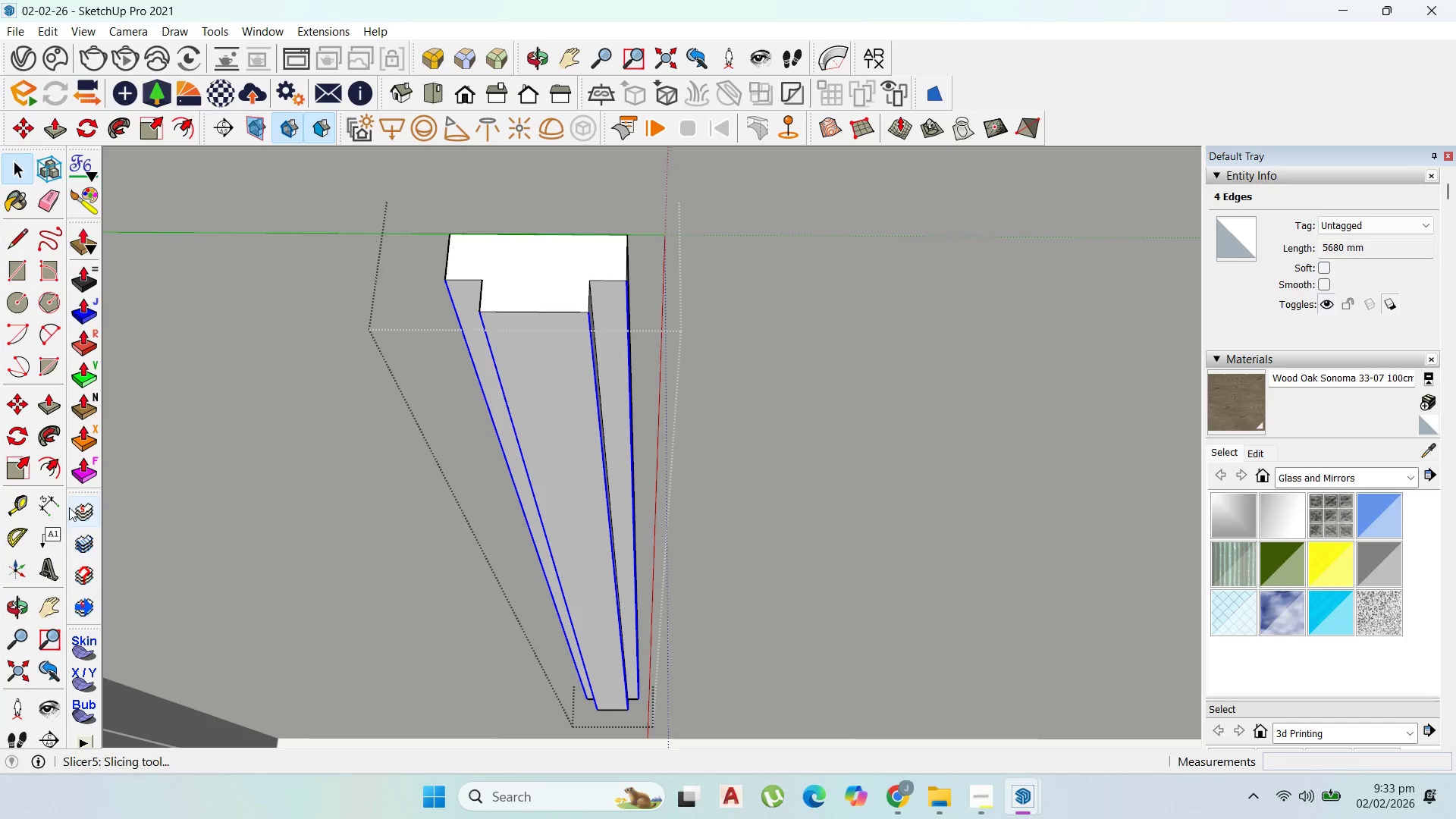 
left_click([435, 52])
 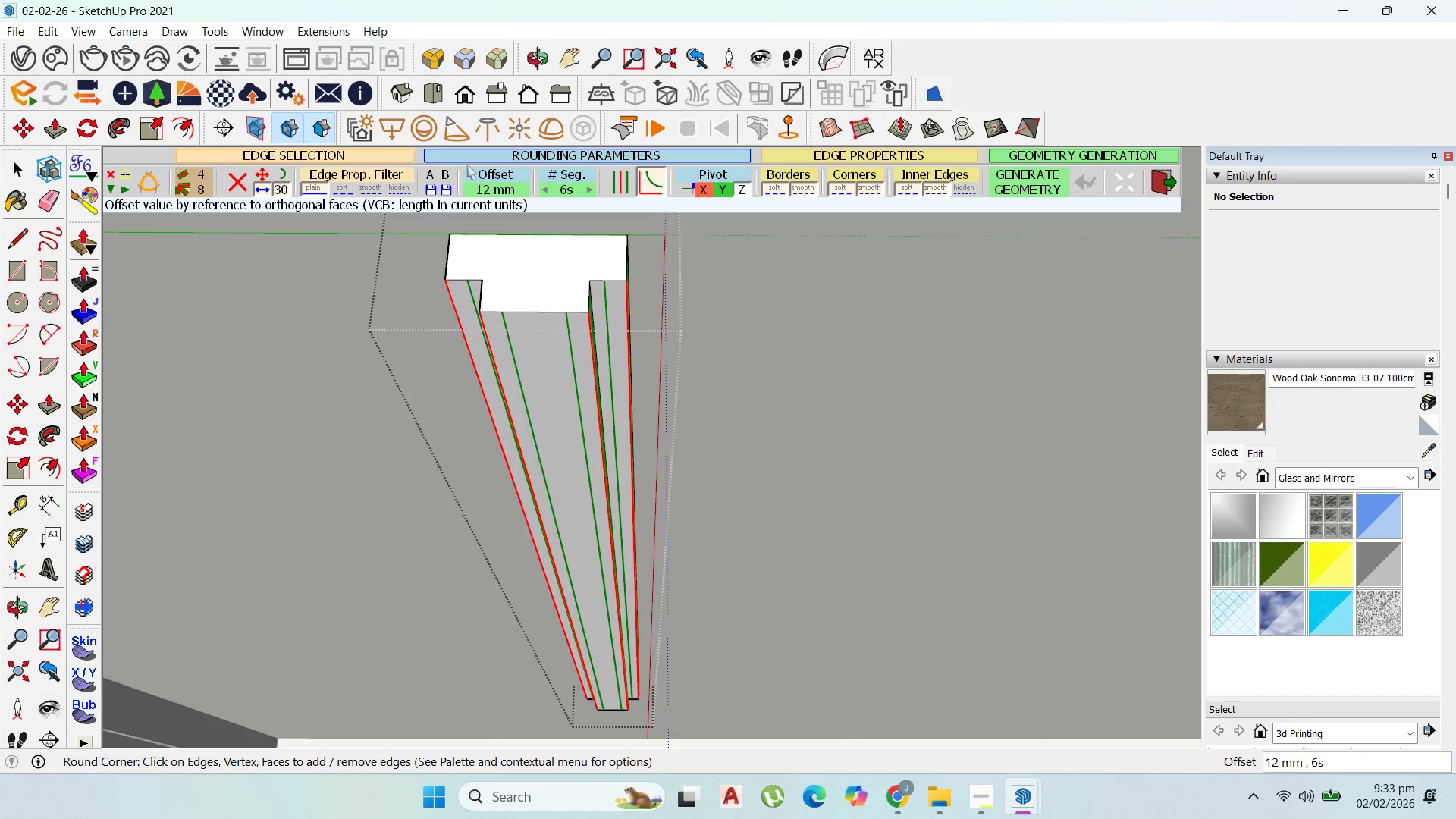 
left_click([475, 192])
 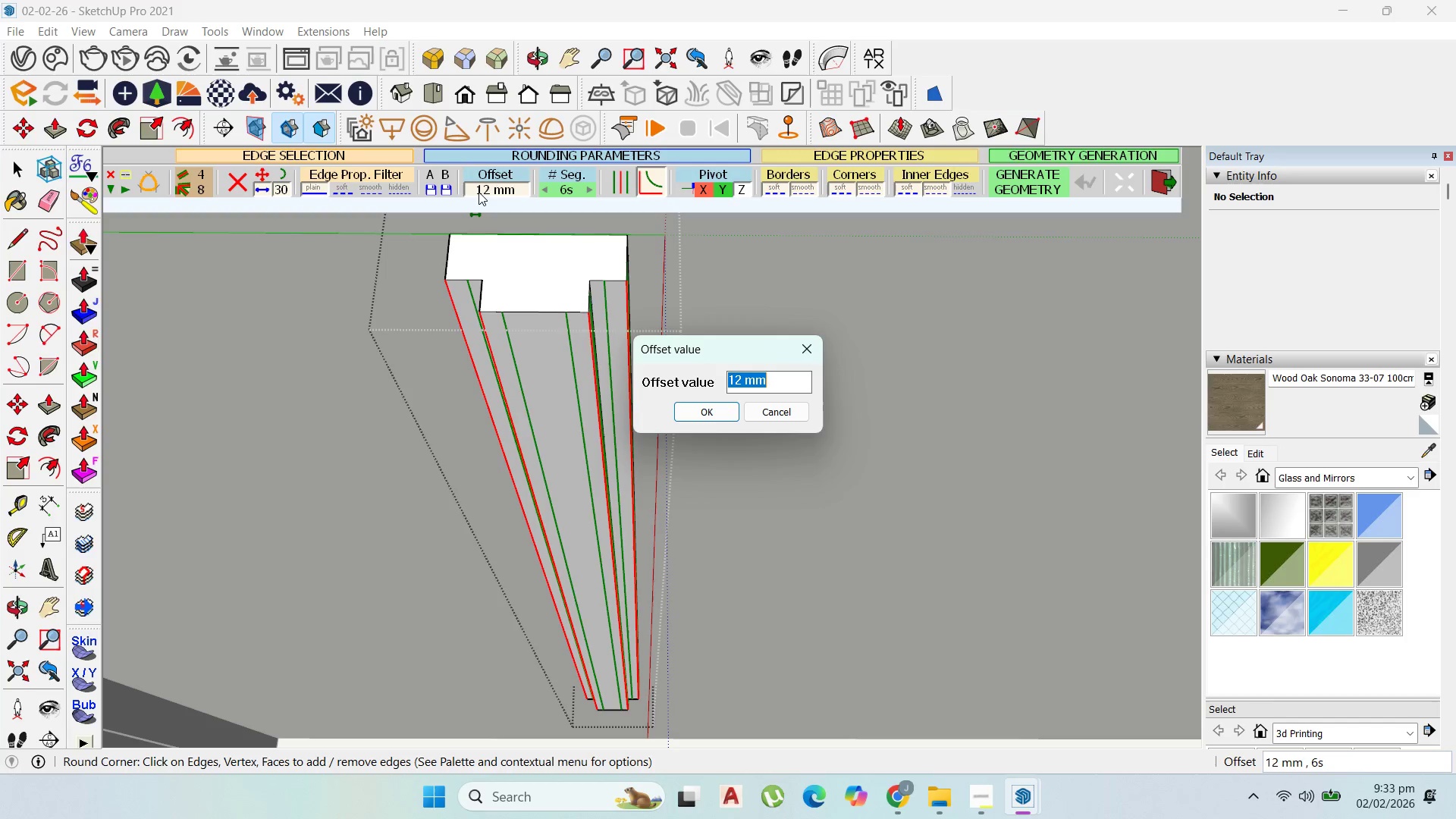 
key(Numpad1)
 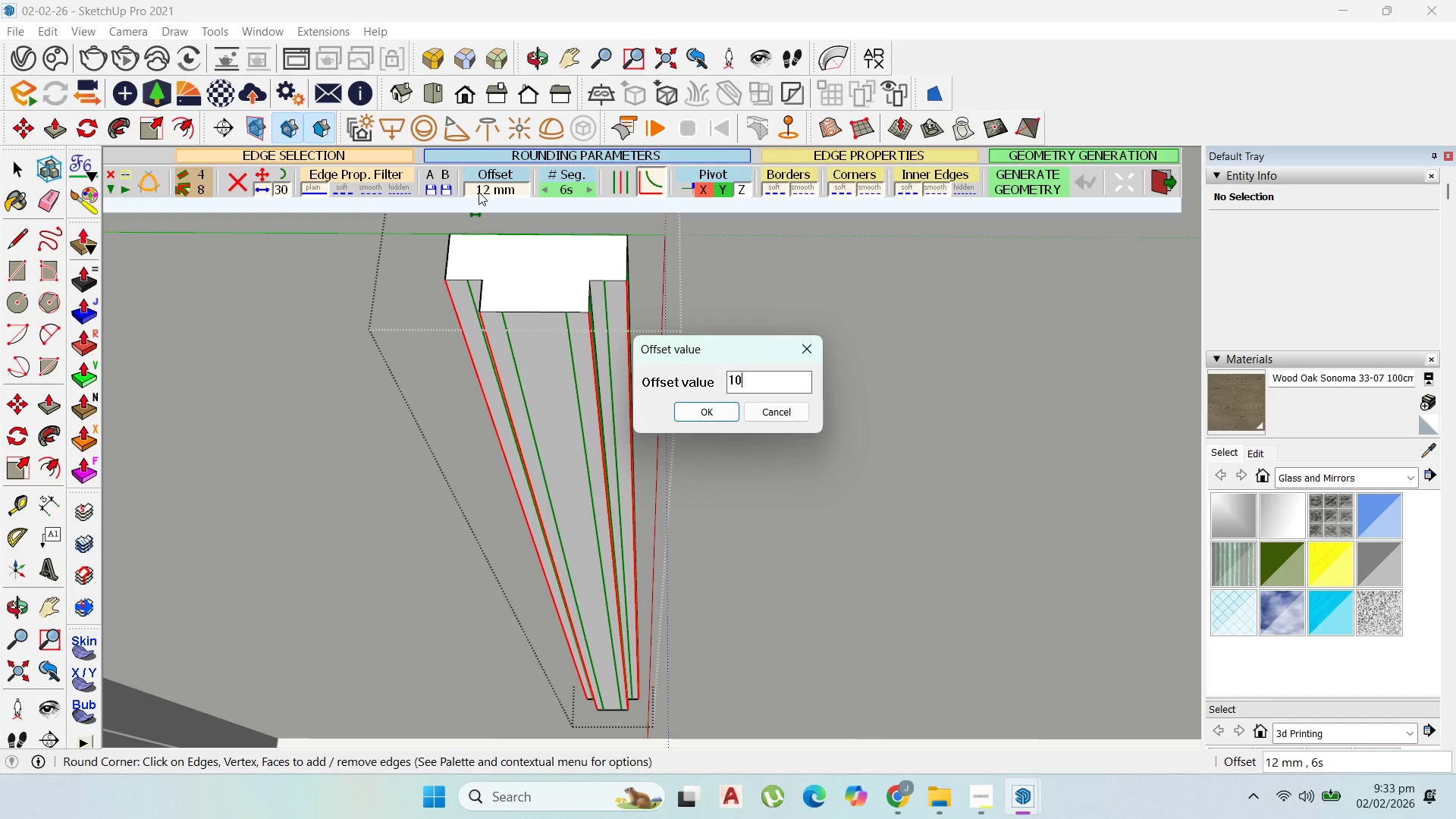 
key(Numpad0)
 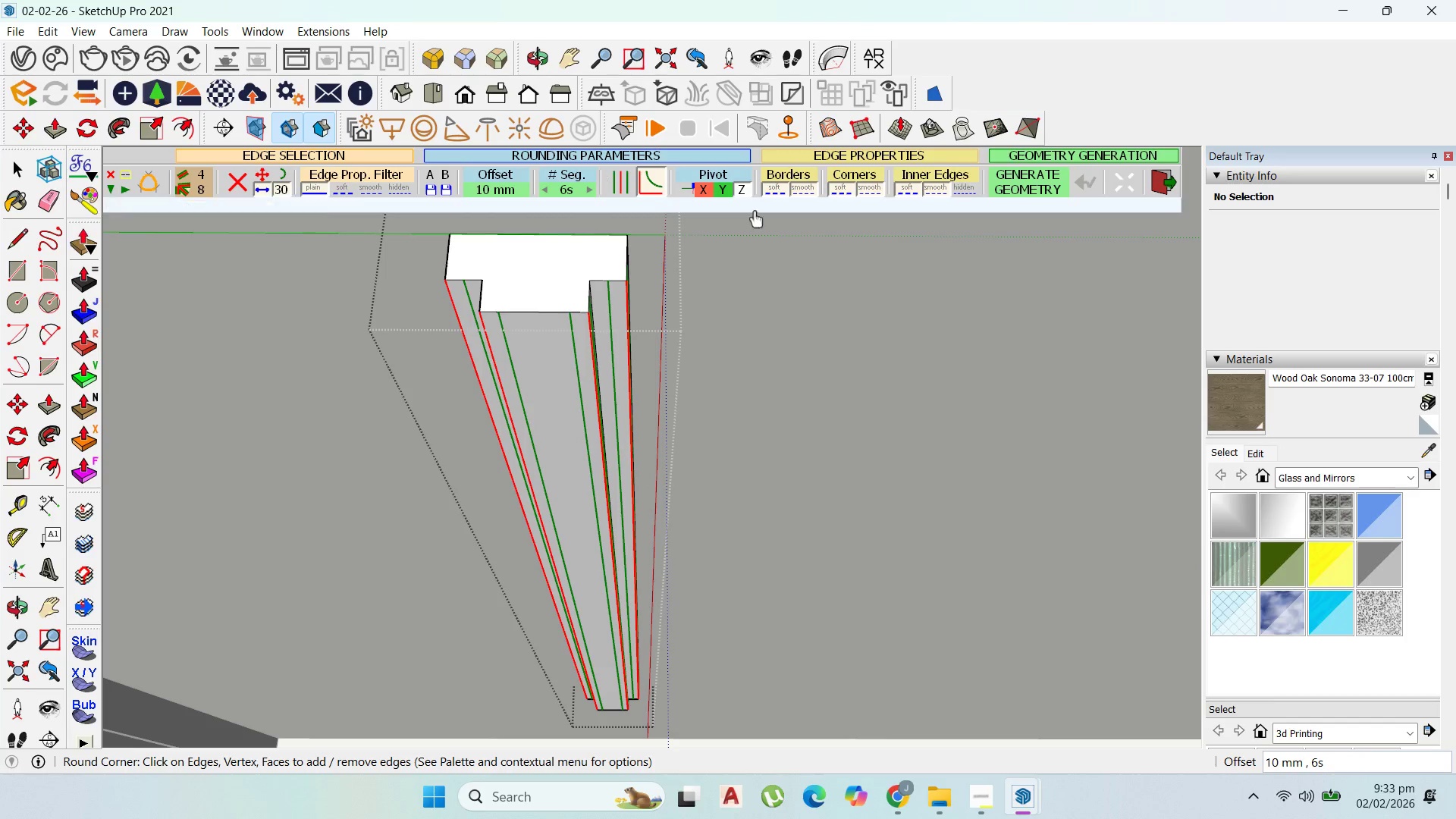 
left_click([1032, 169])
 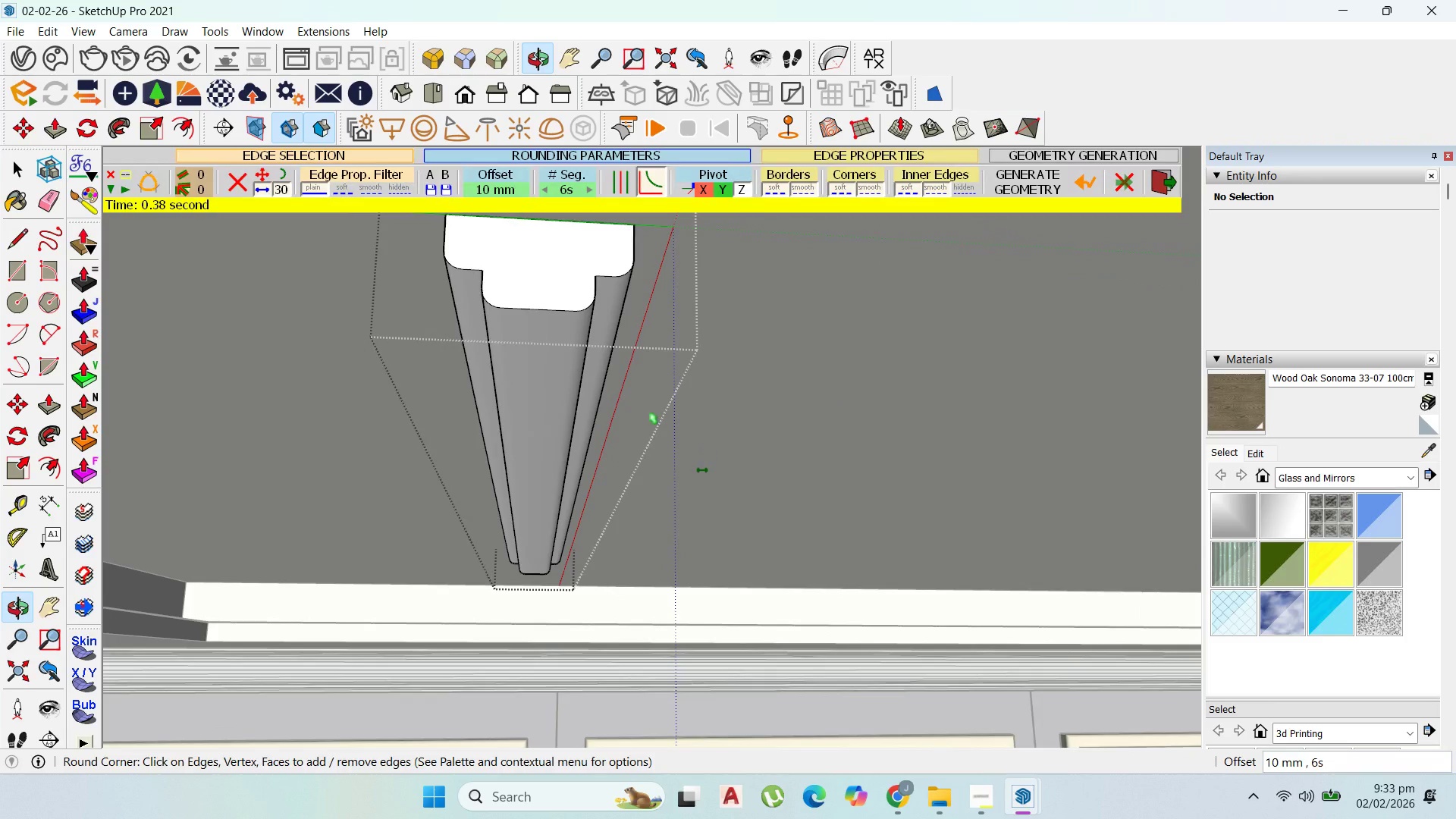 
left_click([10, 165])
 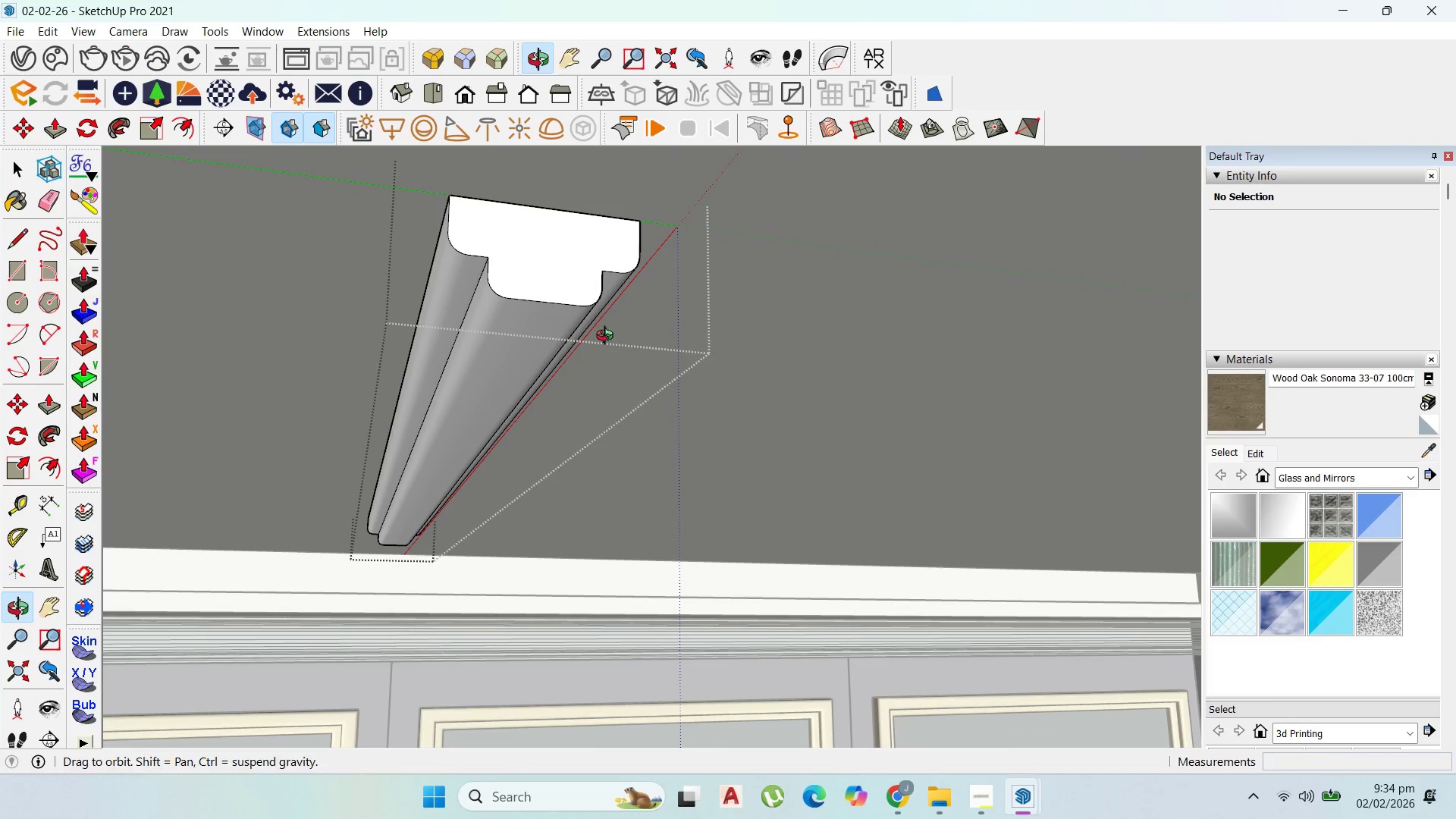 
key(Escape)
 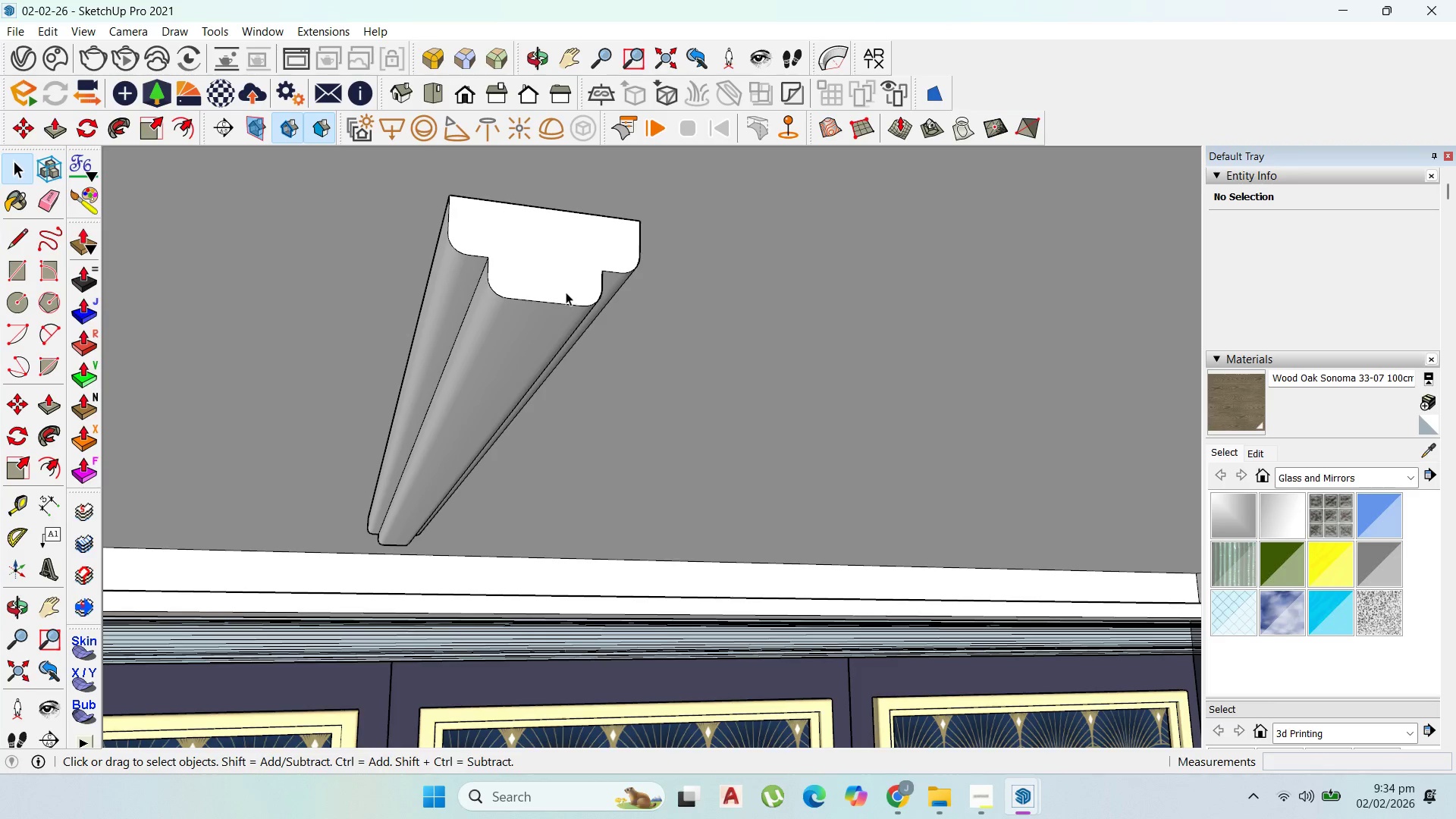 
scroll: coordinate [542, 300], scroll_direction: down, amount: 3.0
 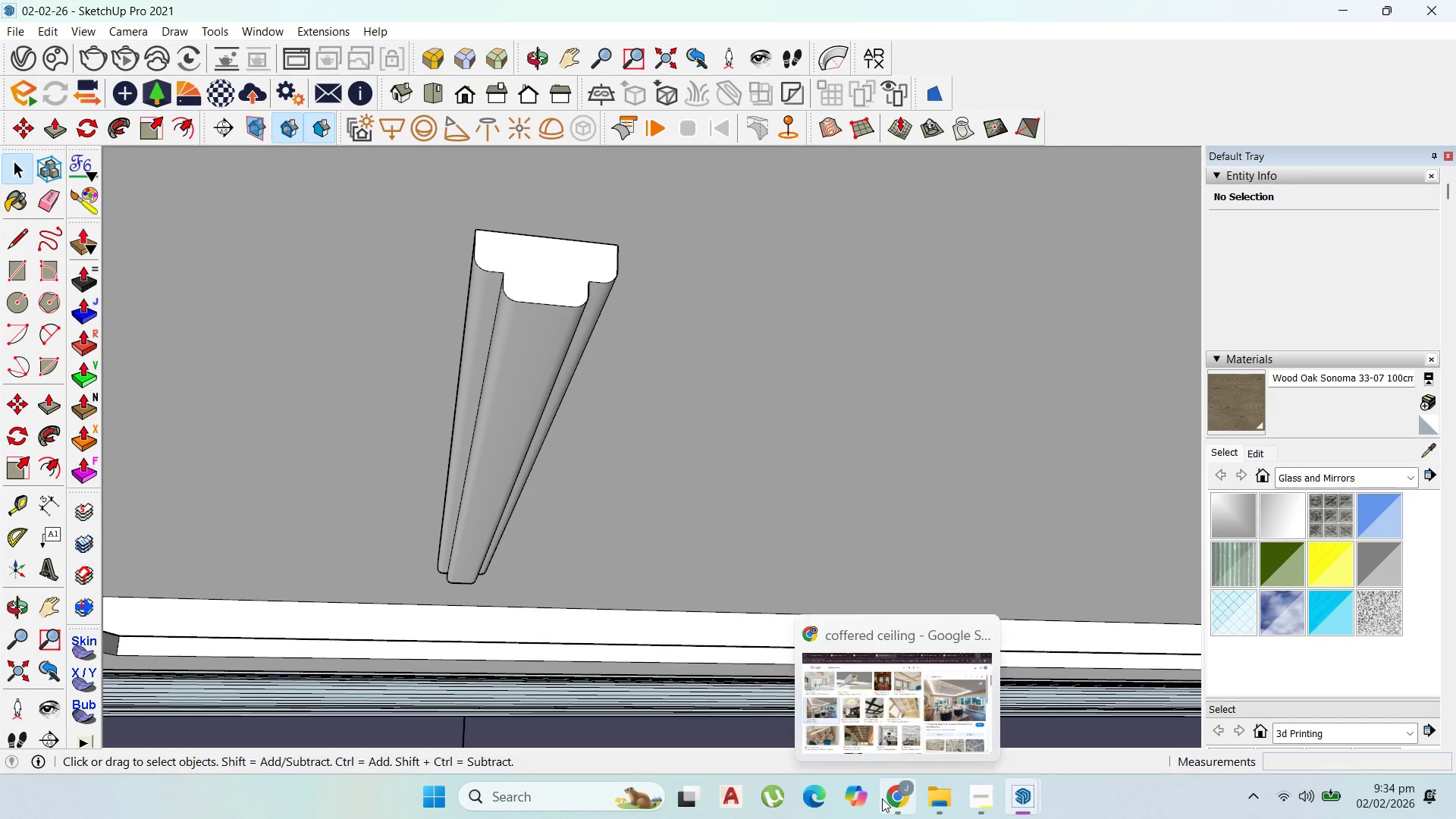 
left_click([895, 723])
 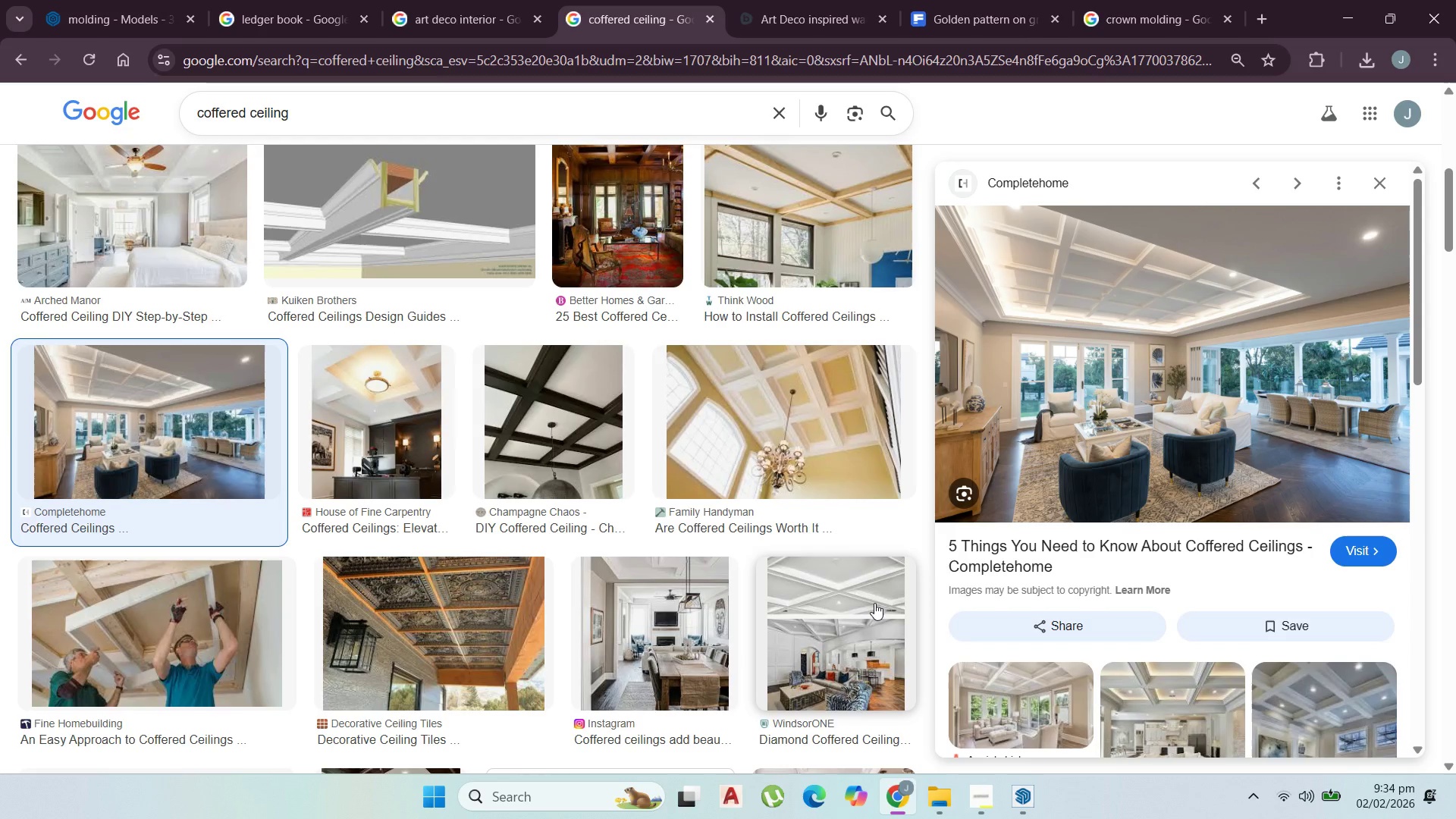 
wait(6.33)
 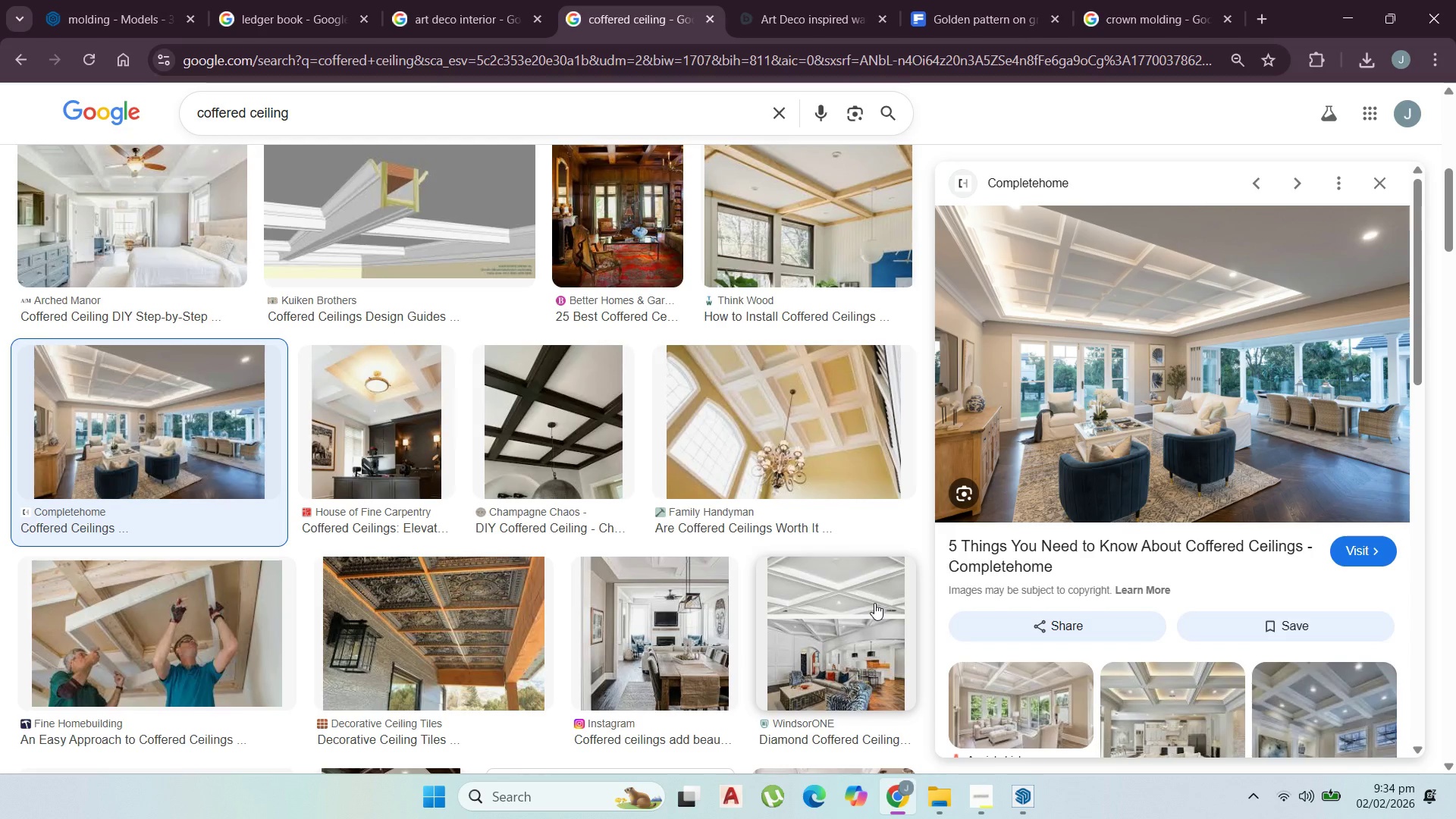 
left_click([1344, 26])
 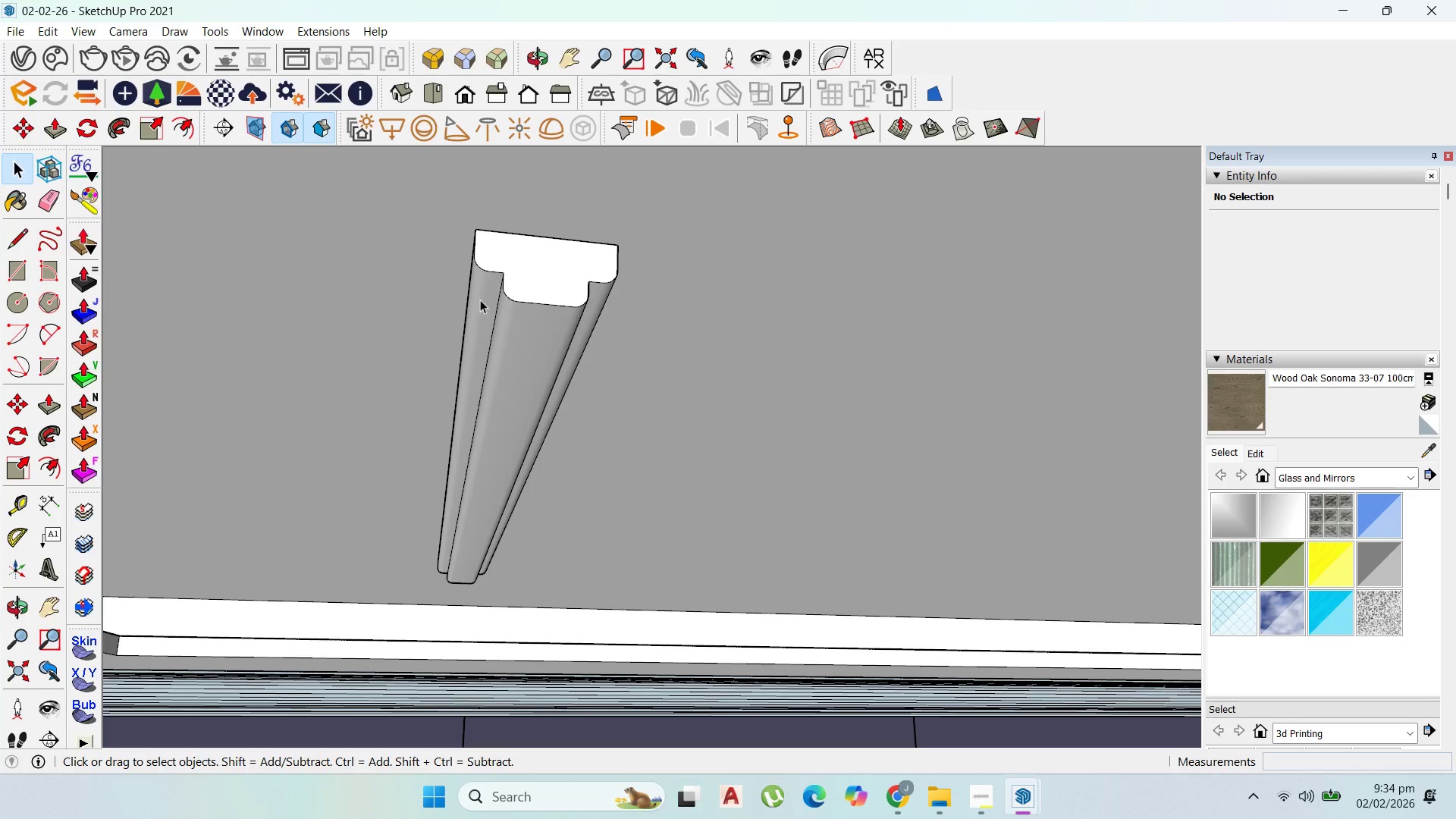 
scroll: coordinate [477, 312], scroll_direction: up, amount: 1.0
 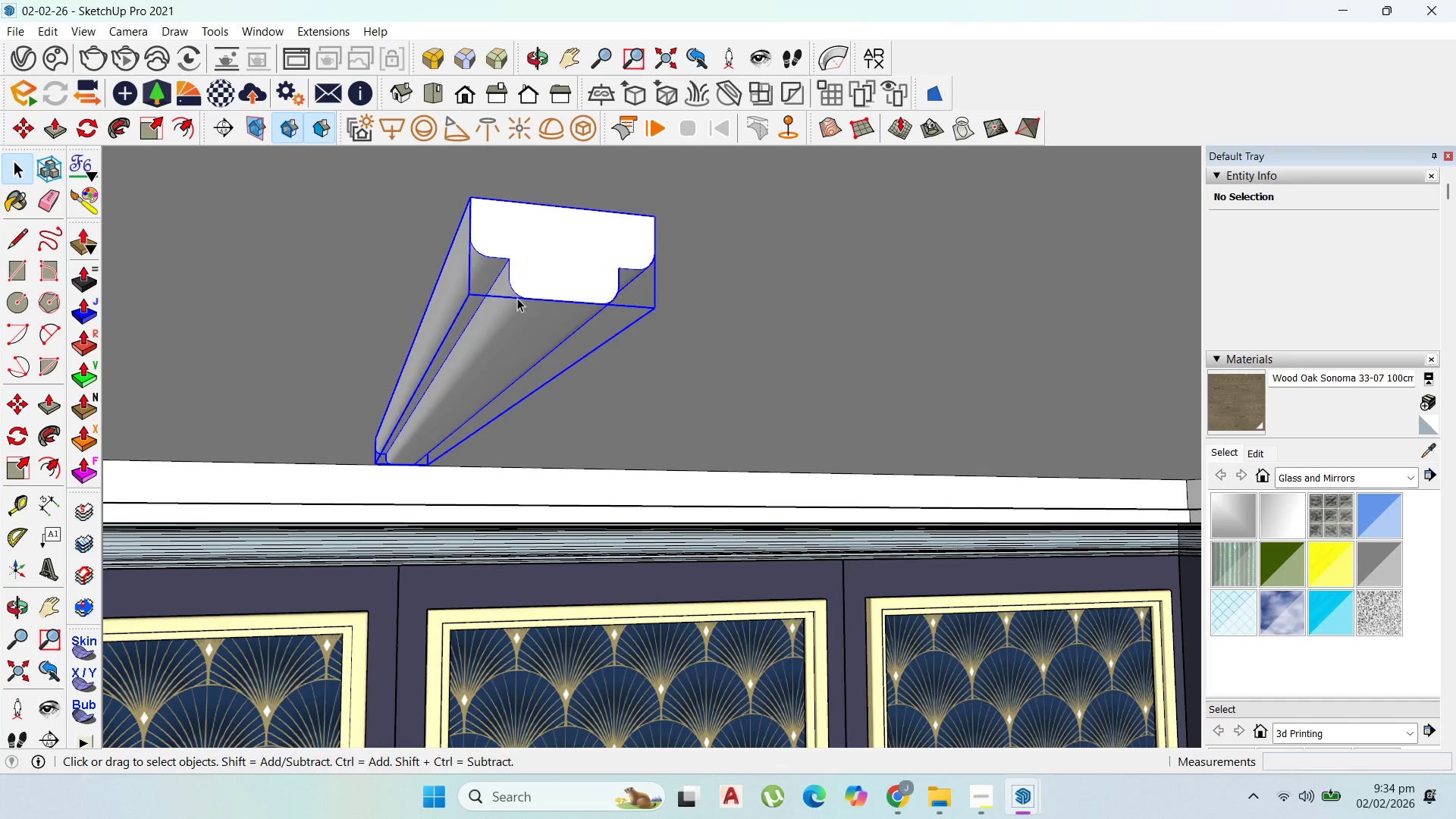 
key(M)
 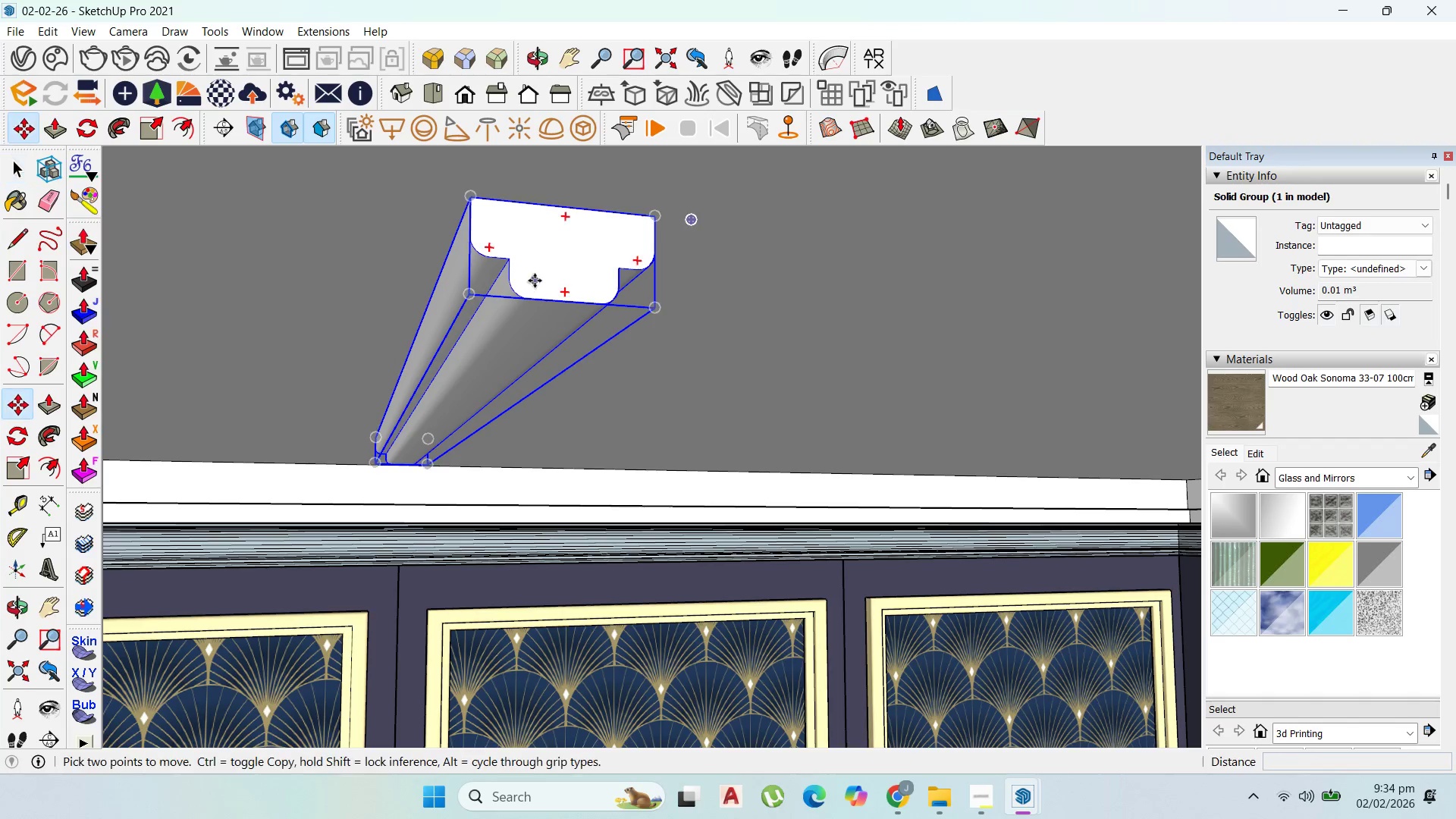 
left_click([535, 280])
 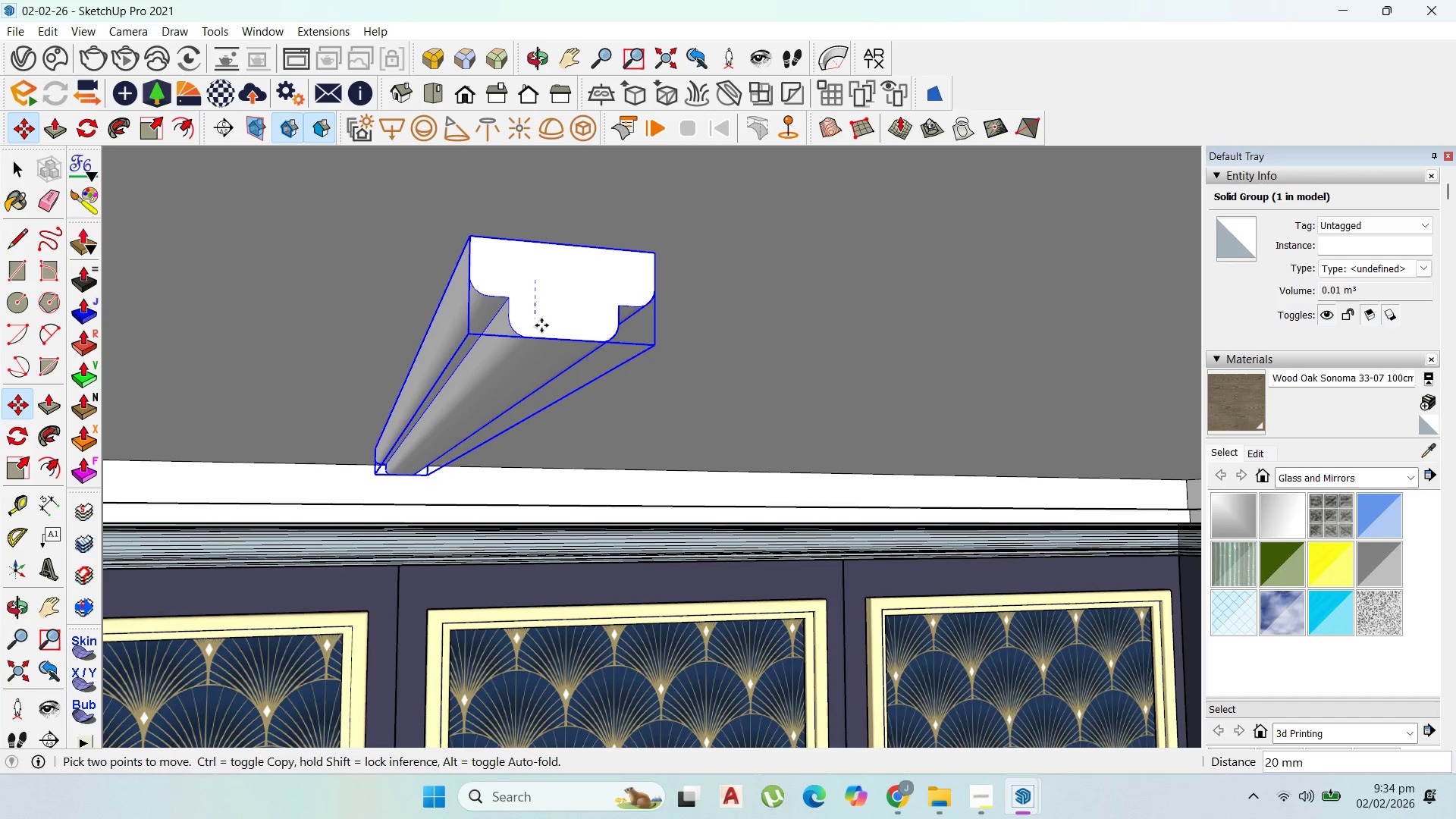 
left_click([541, 325])
 